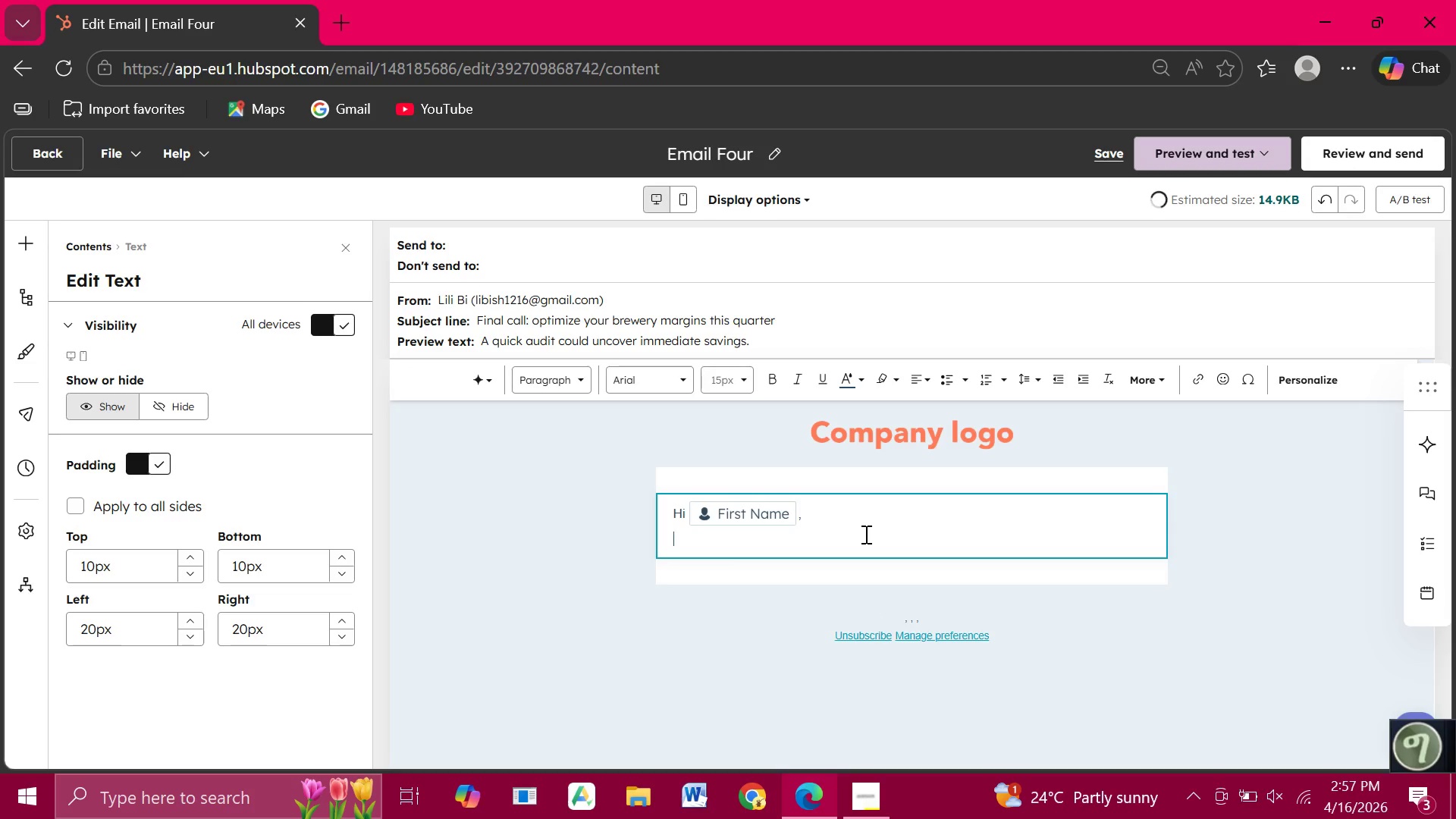 
key(Enter)
 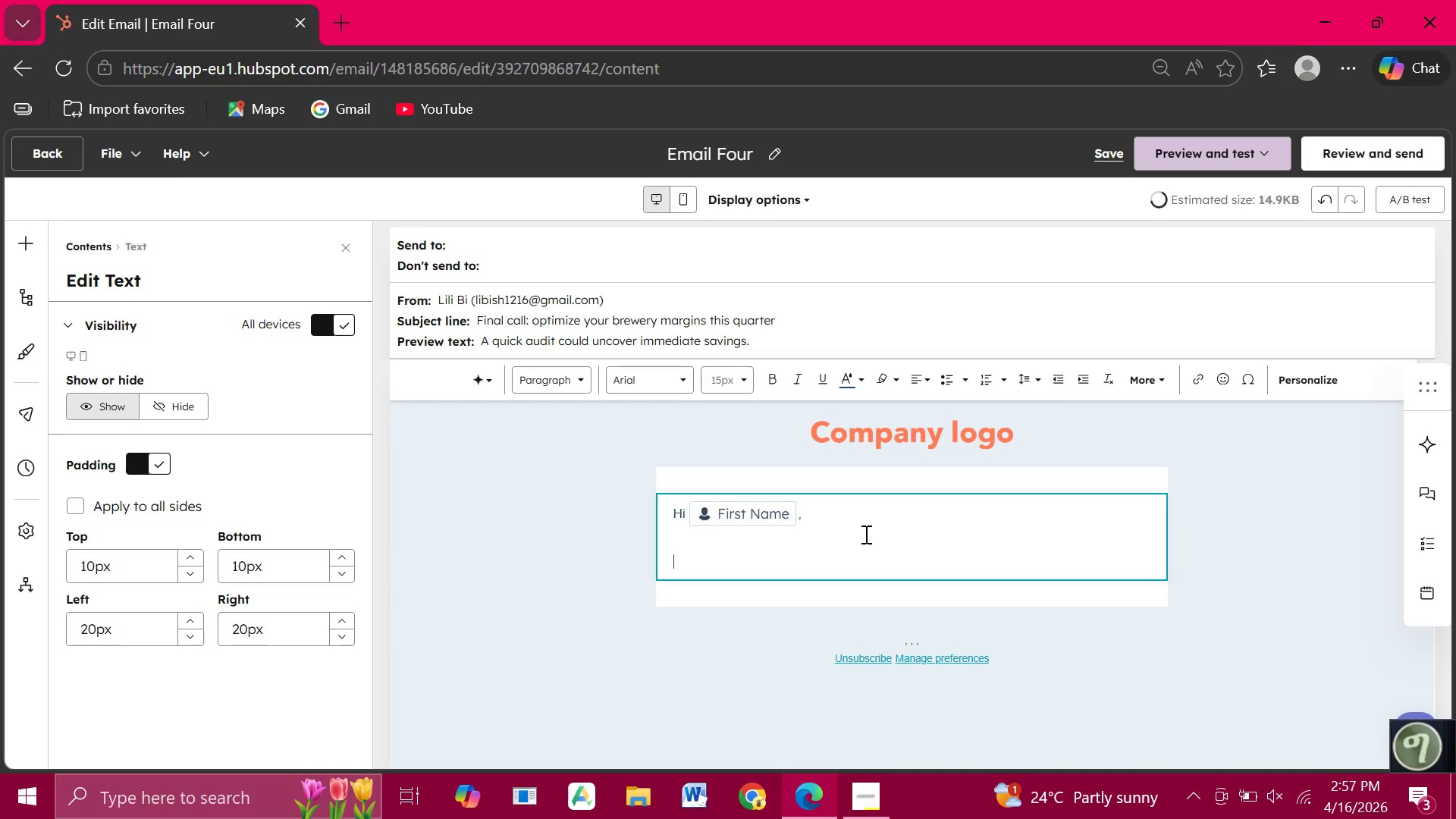 
key(Enter)
 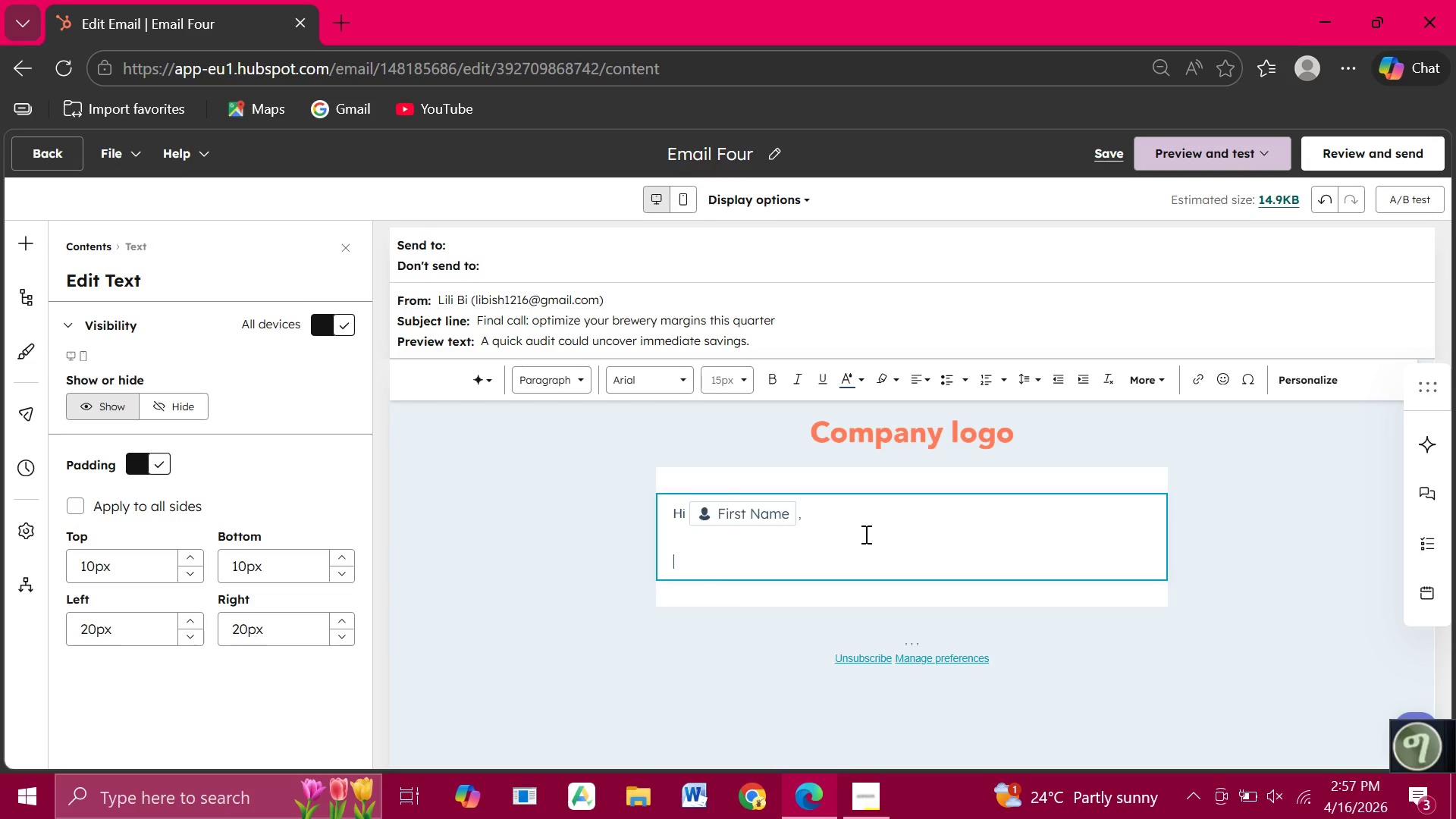 
type(By now, you've seen how exice taxes )
key(Backspace)
type(, shrinkahe and cash floe)
key(Backspace)
type(w challenges can impact)
 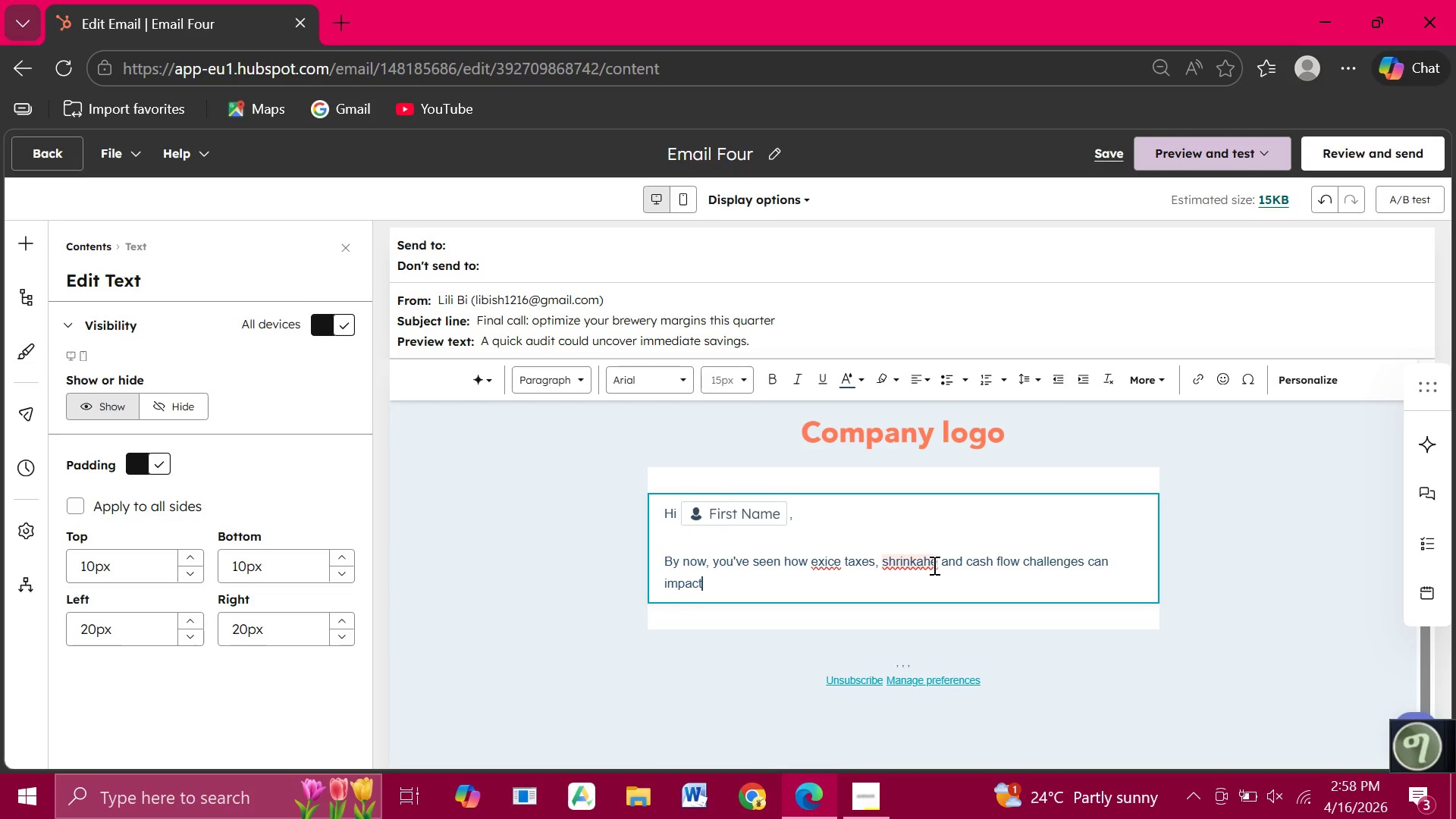 
left_click([933, 565])
 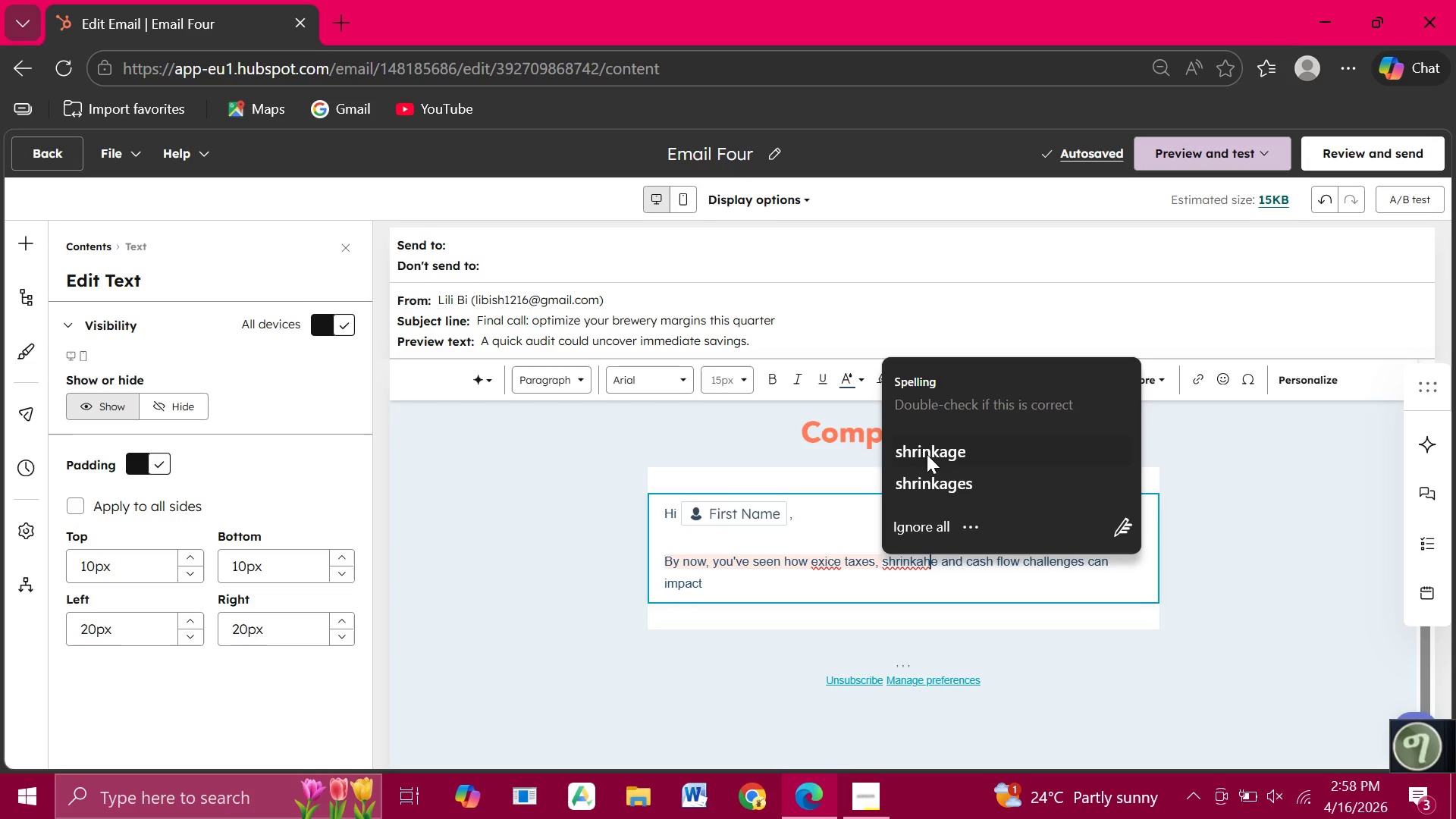 
left_click([927, 454])
 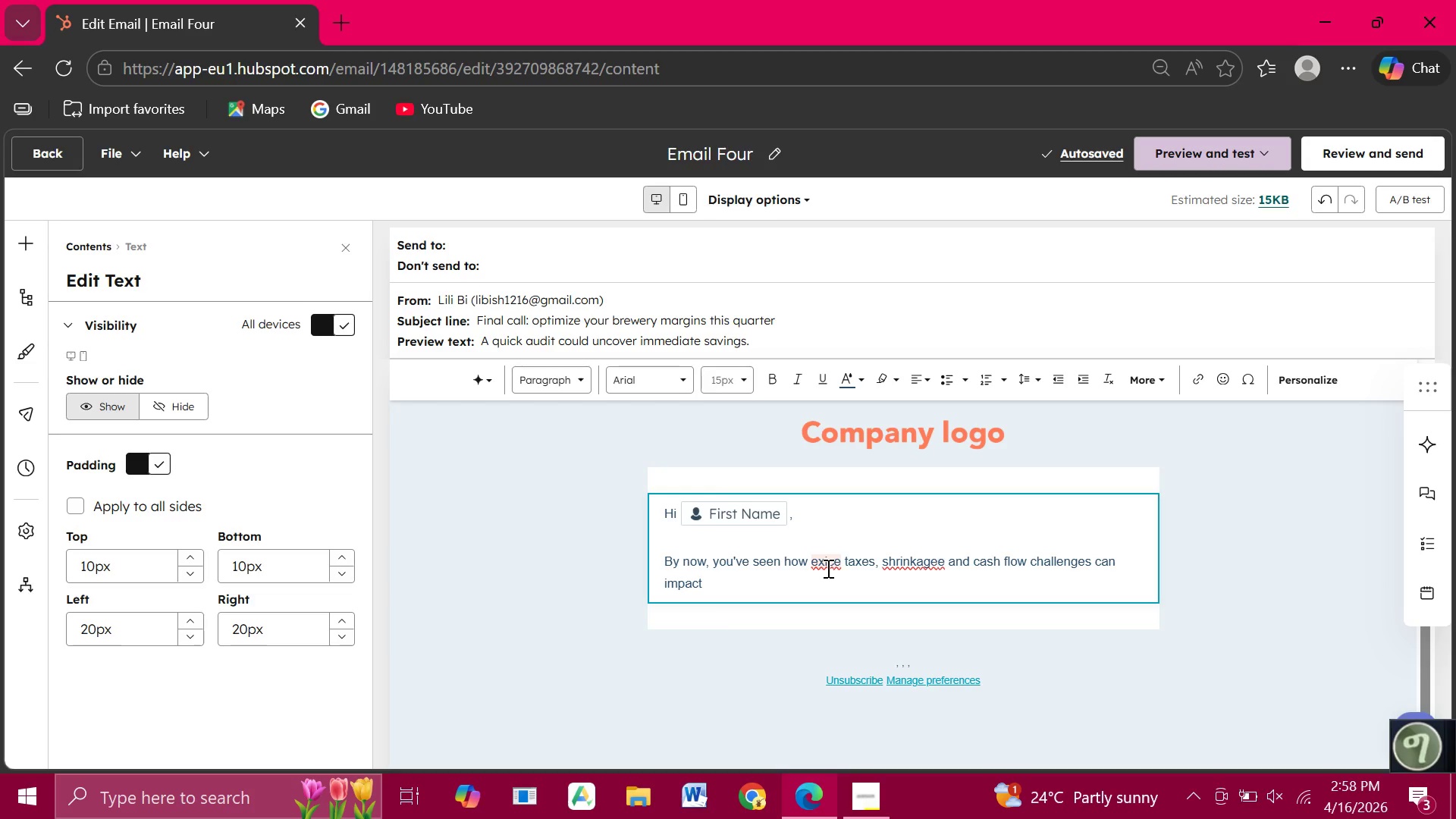 
left_click([827, 568])
 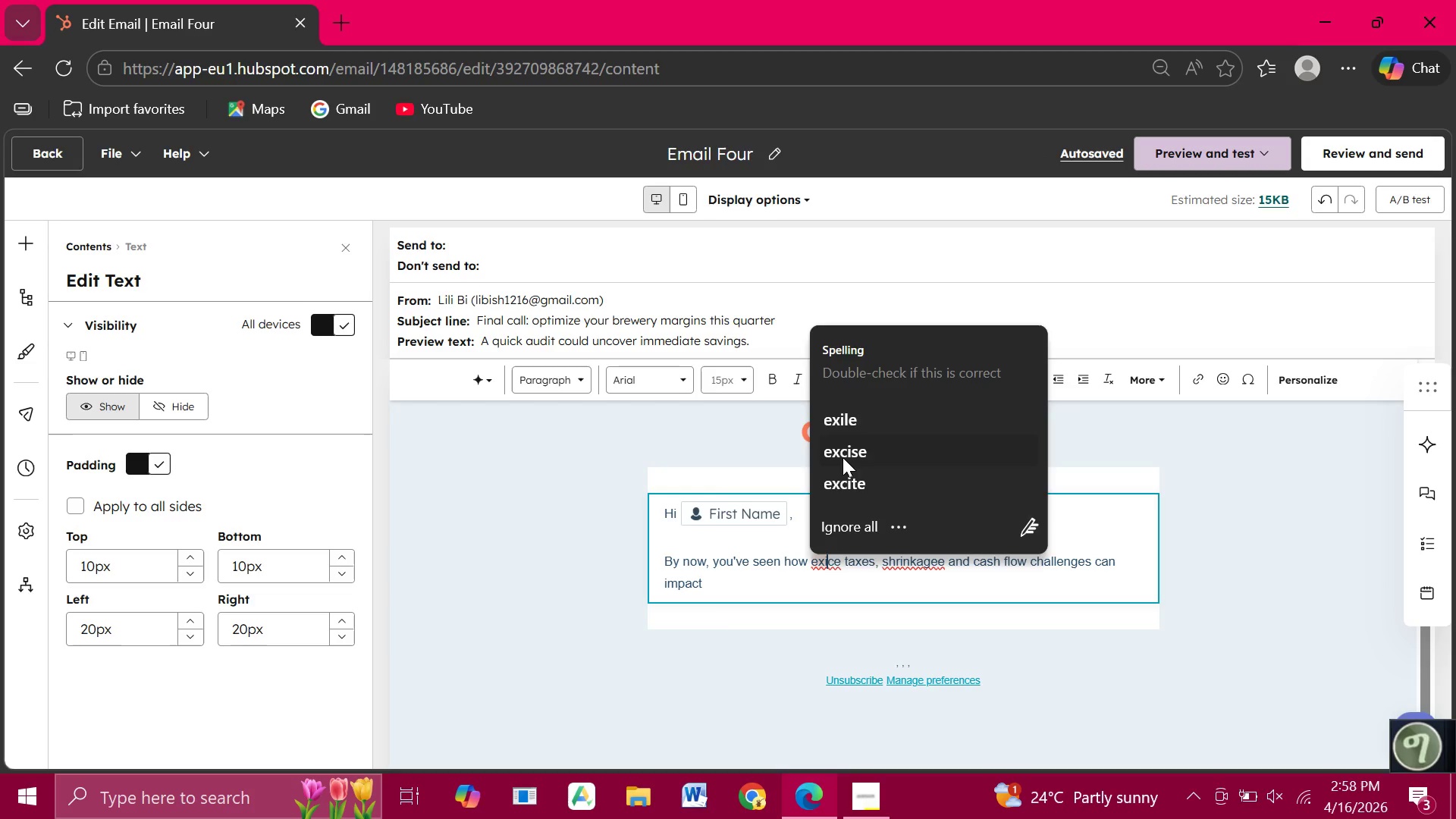 
left_click([843, 457])
 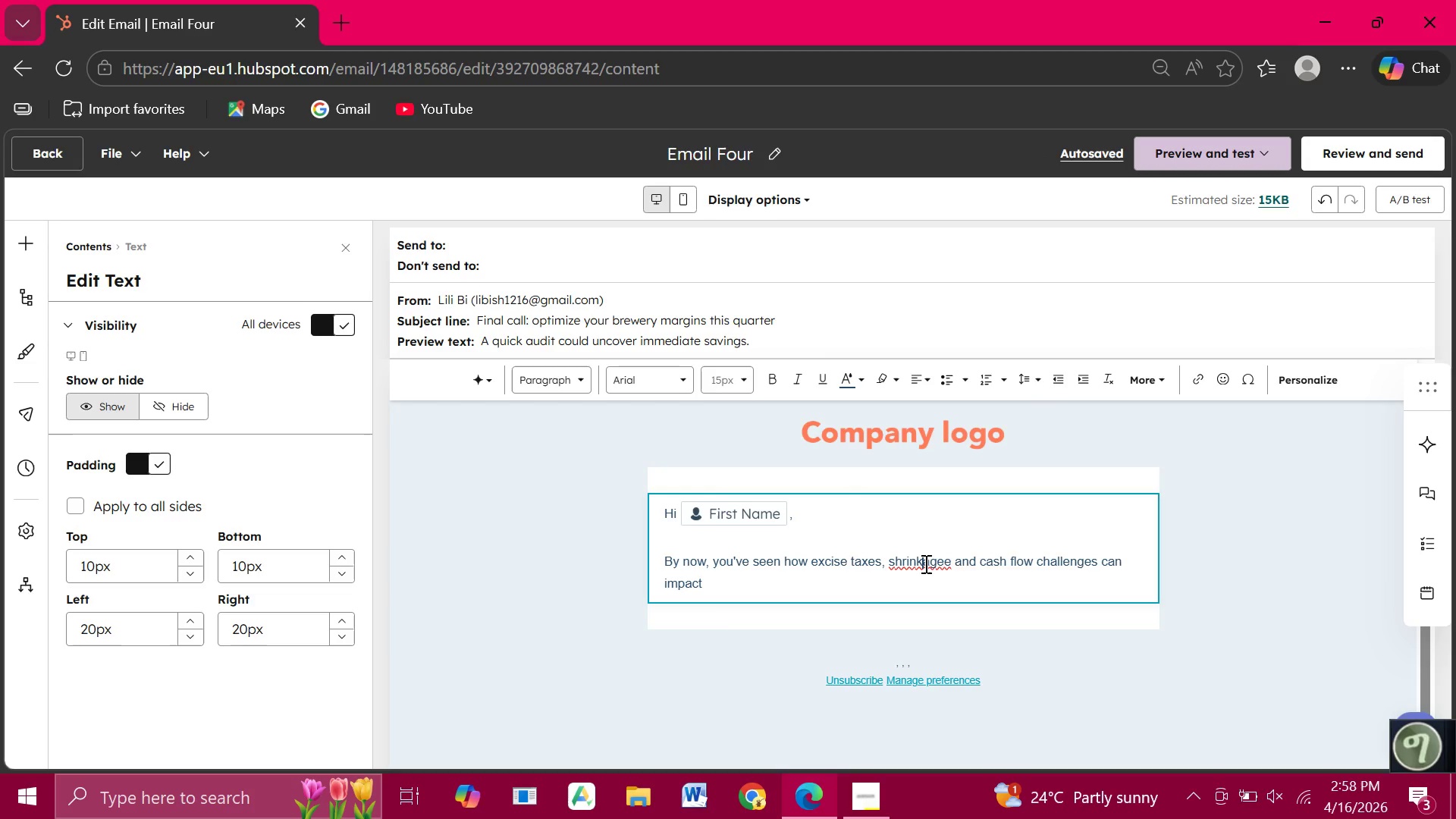 
left_click([924, 563])
 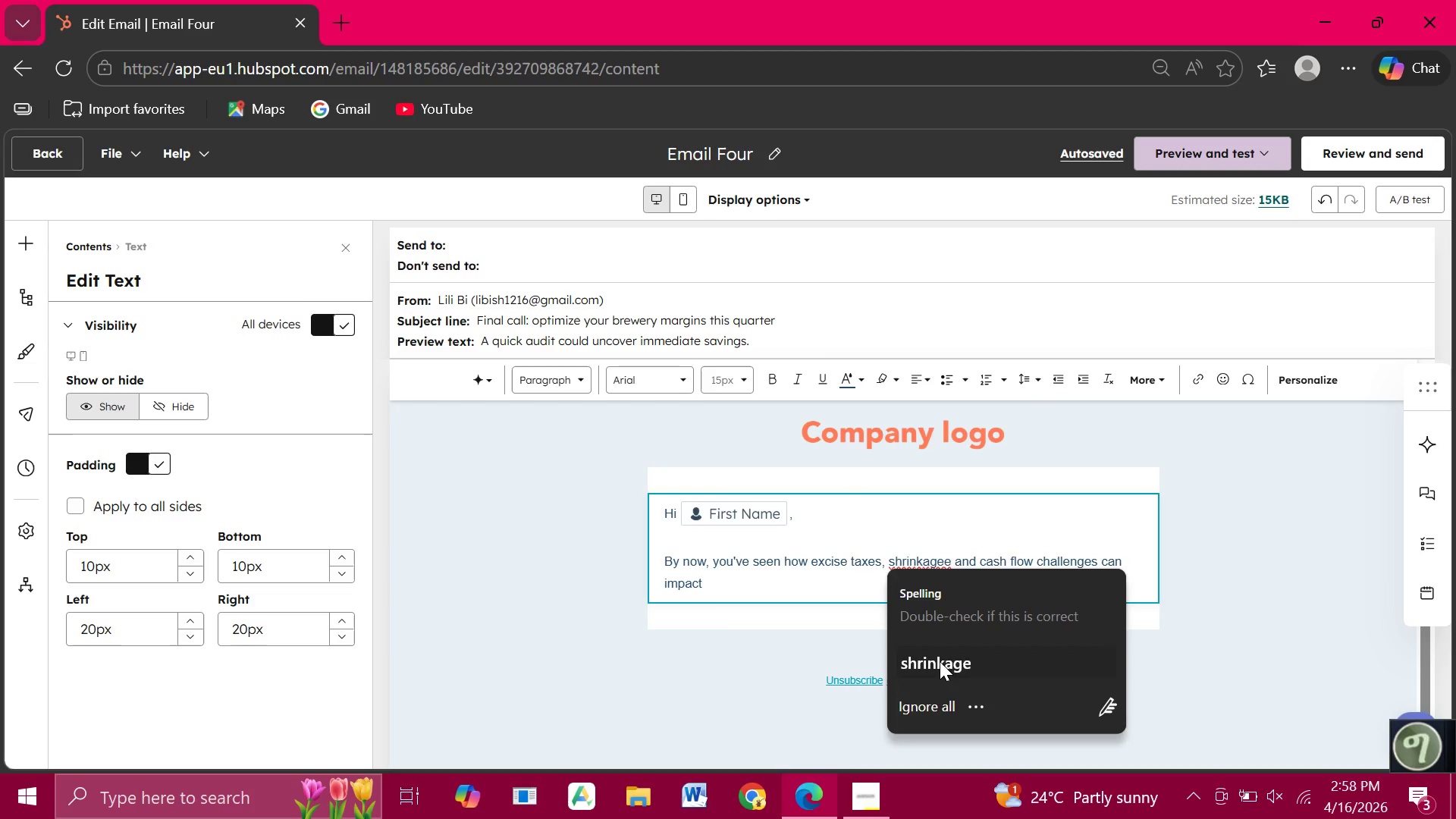 
left_click([940, 661])
 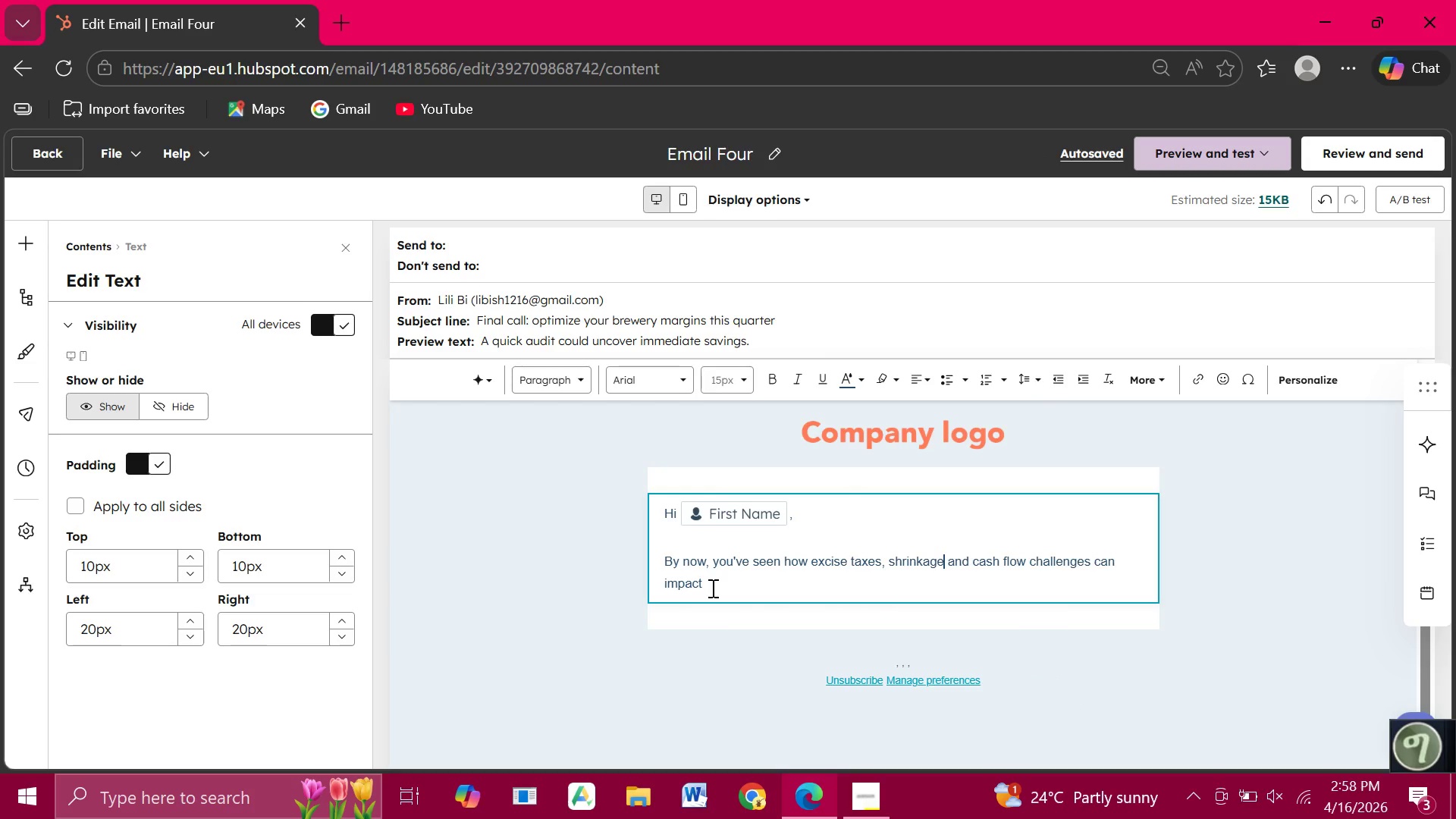 
left_click([711, 588])
 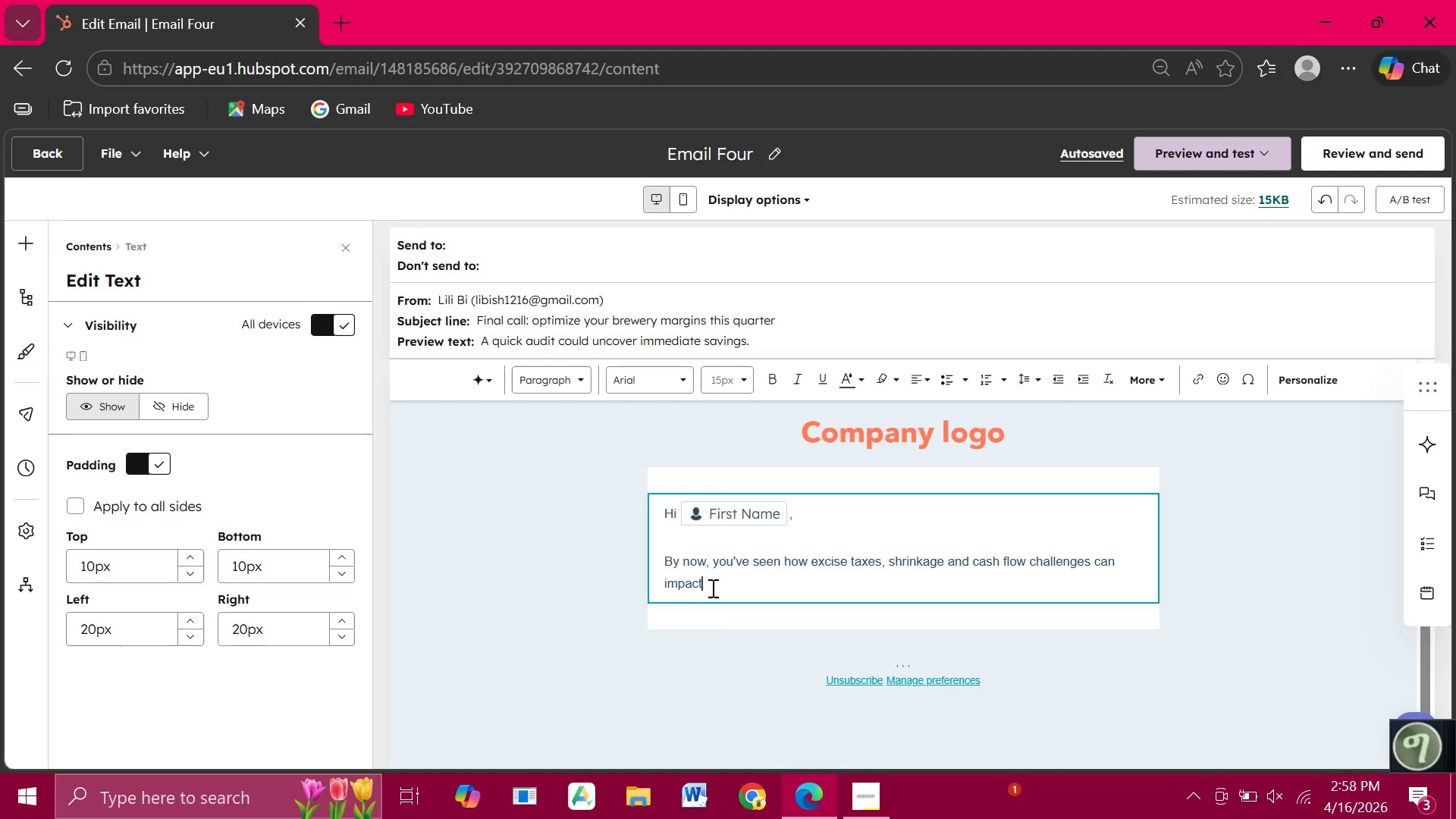 
wait(9.88)
 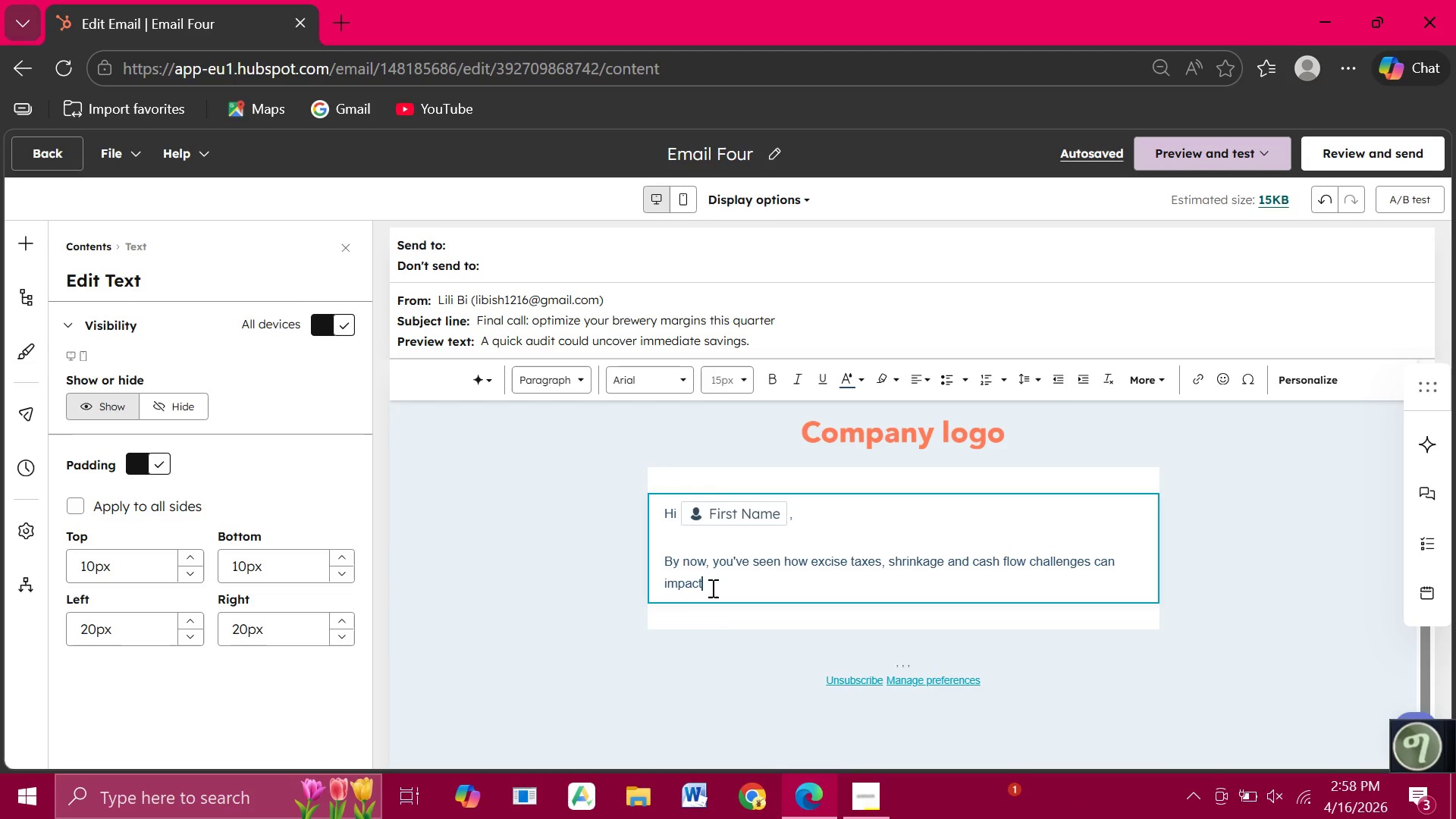 
type(y)
key(Backspace)
type( your bottom line.)
 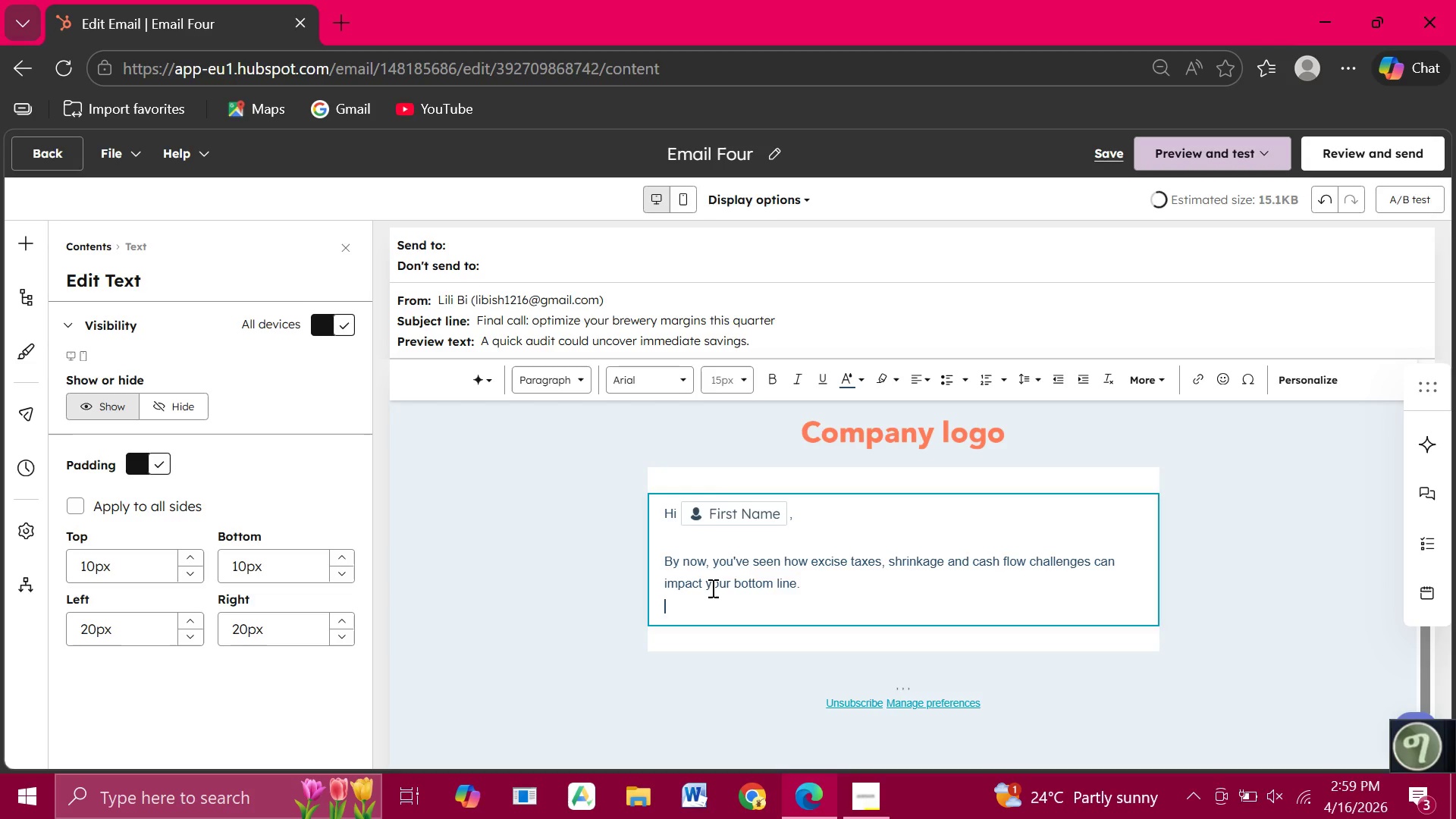 
key(Enter)
 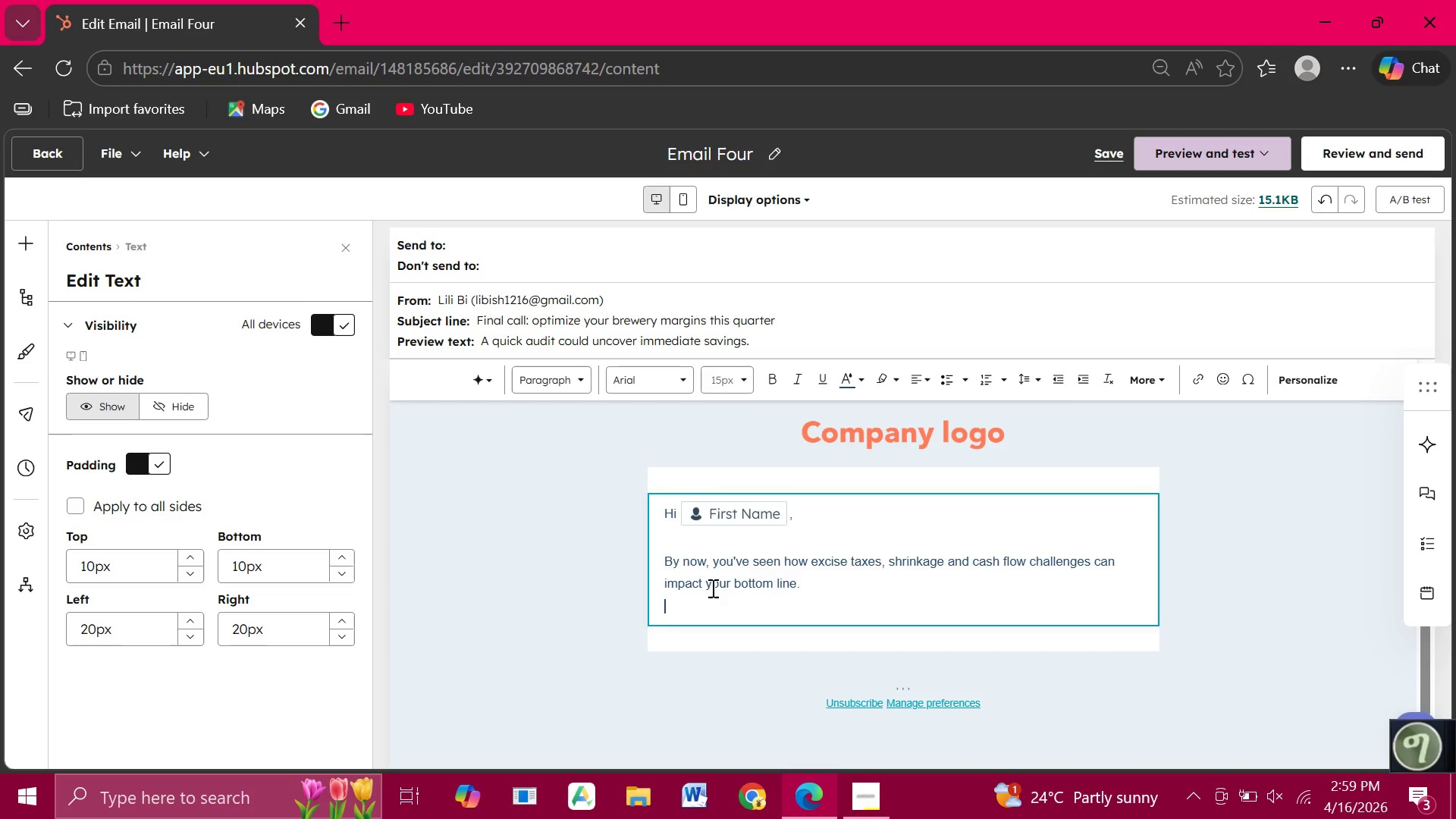 
type(The breweries that )
 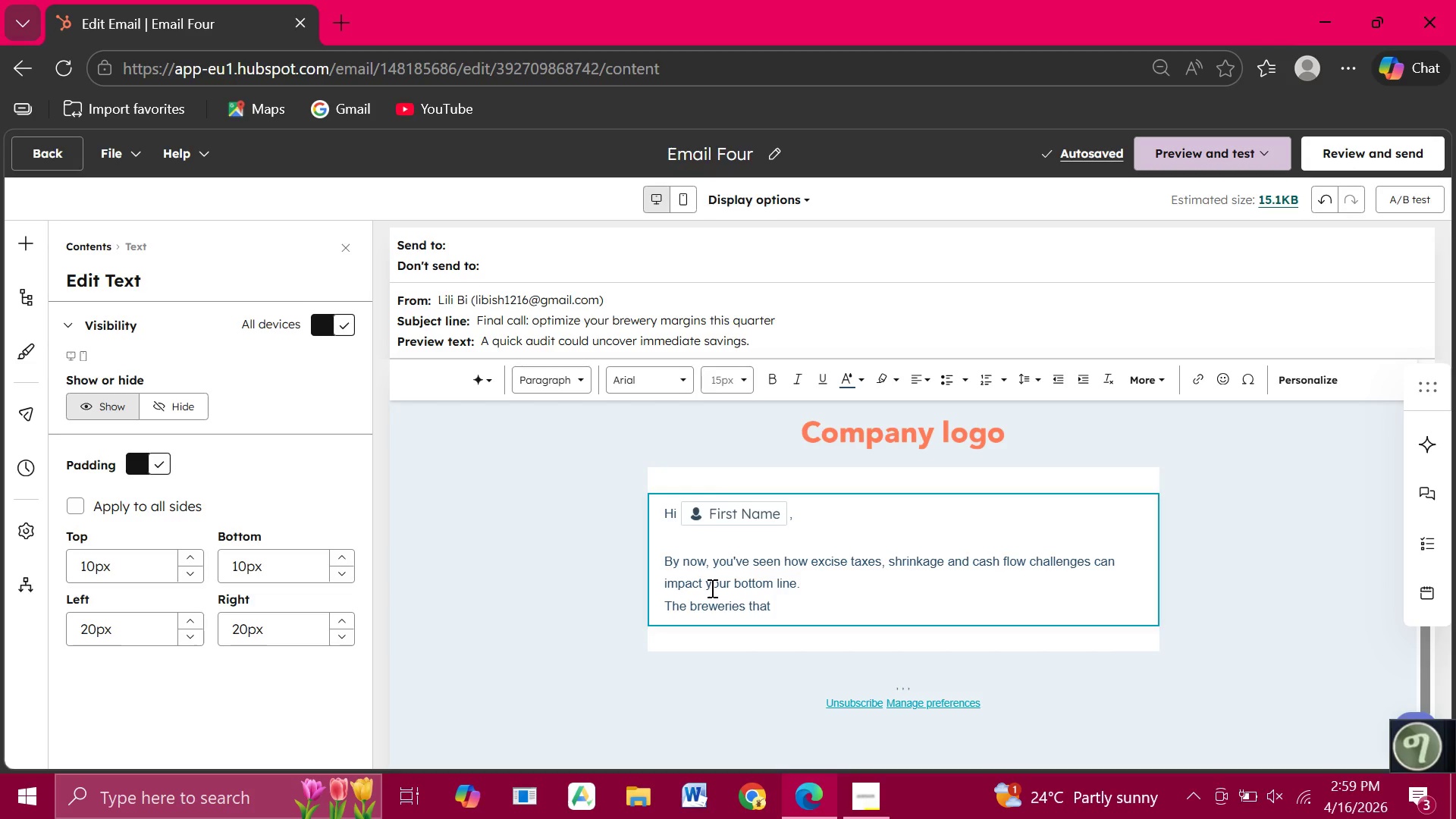 
wait(6.3)
 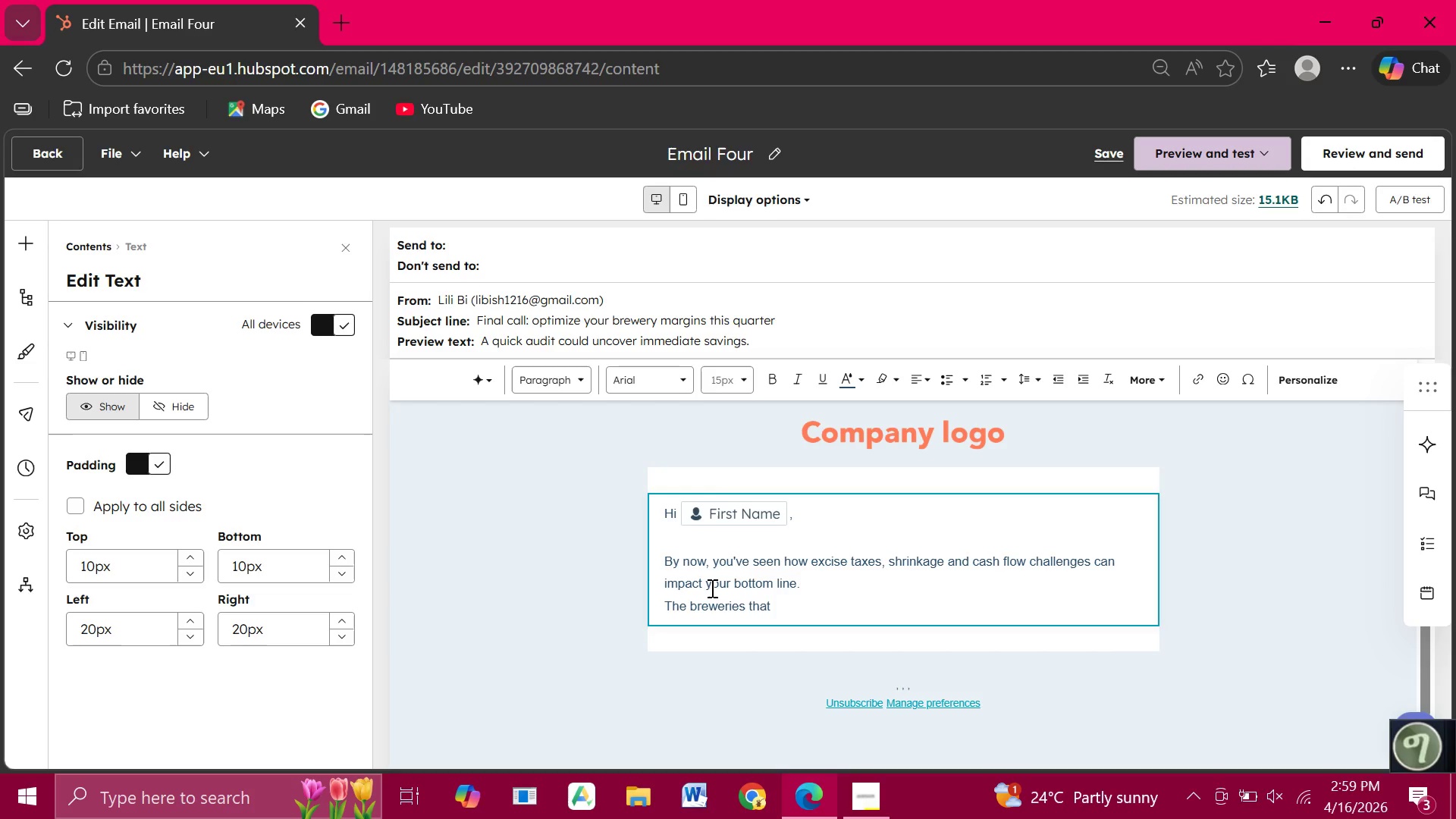 
key(Backspace)
type( stay ahead are the oned=)
key(Backspace)
key(Backspace)
type(s)
 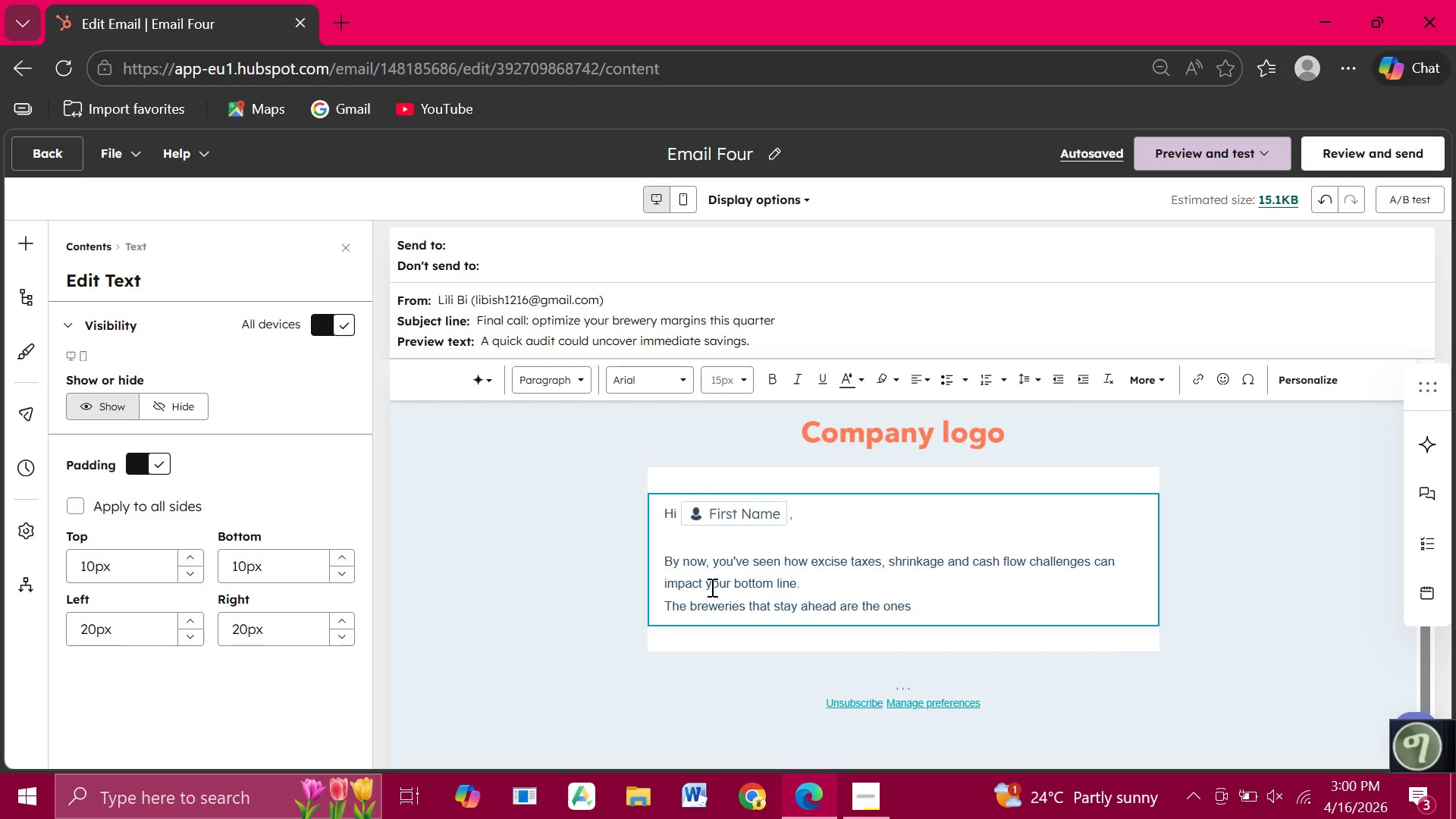 
wait(36.8)
 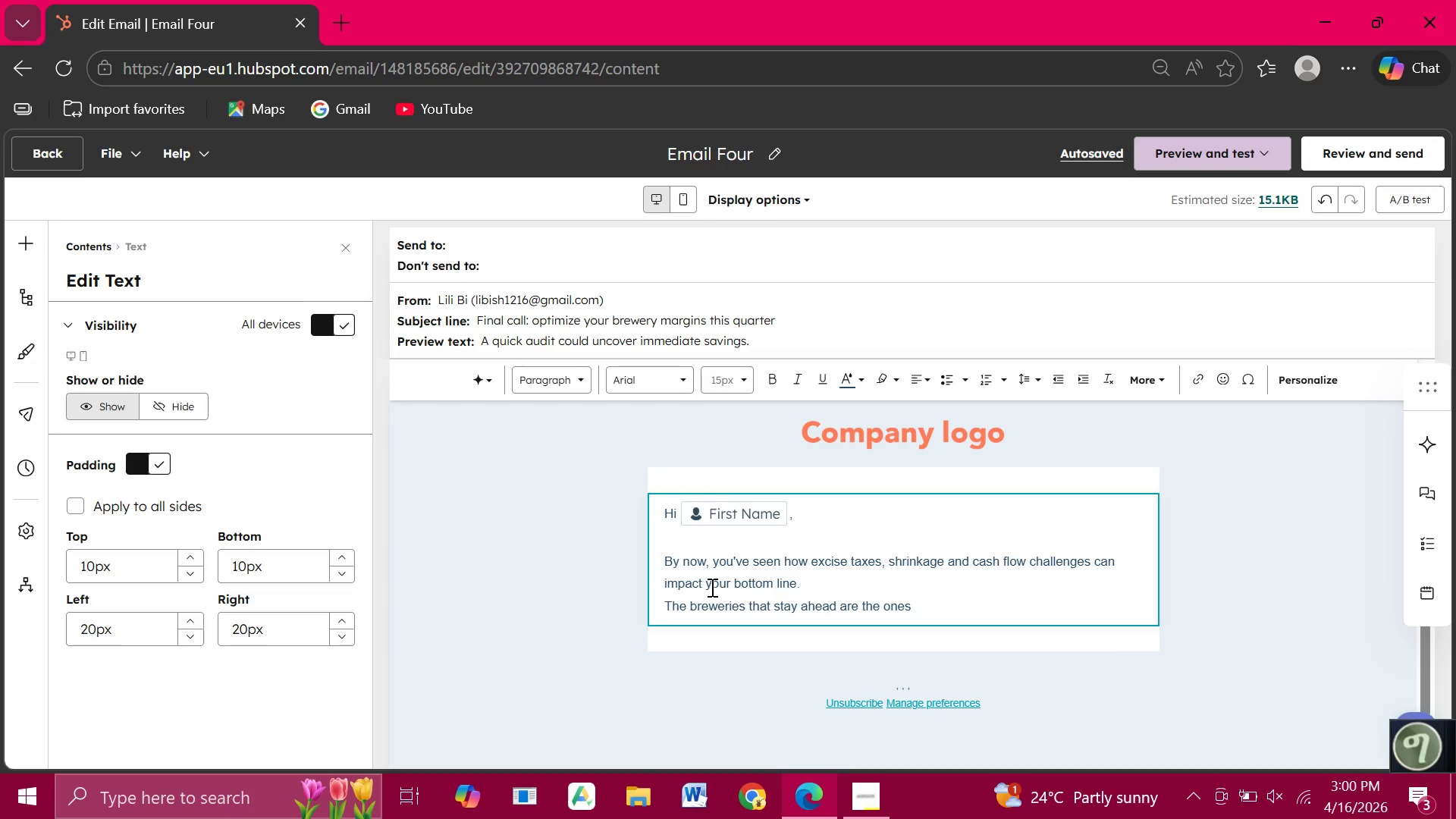 
type( thet review their numbers pe)
key(Backspace)
type(roactively)
 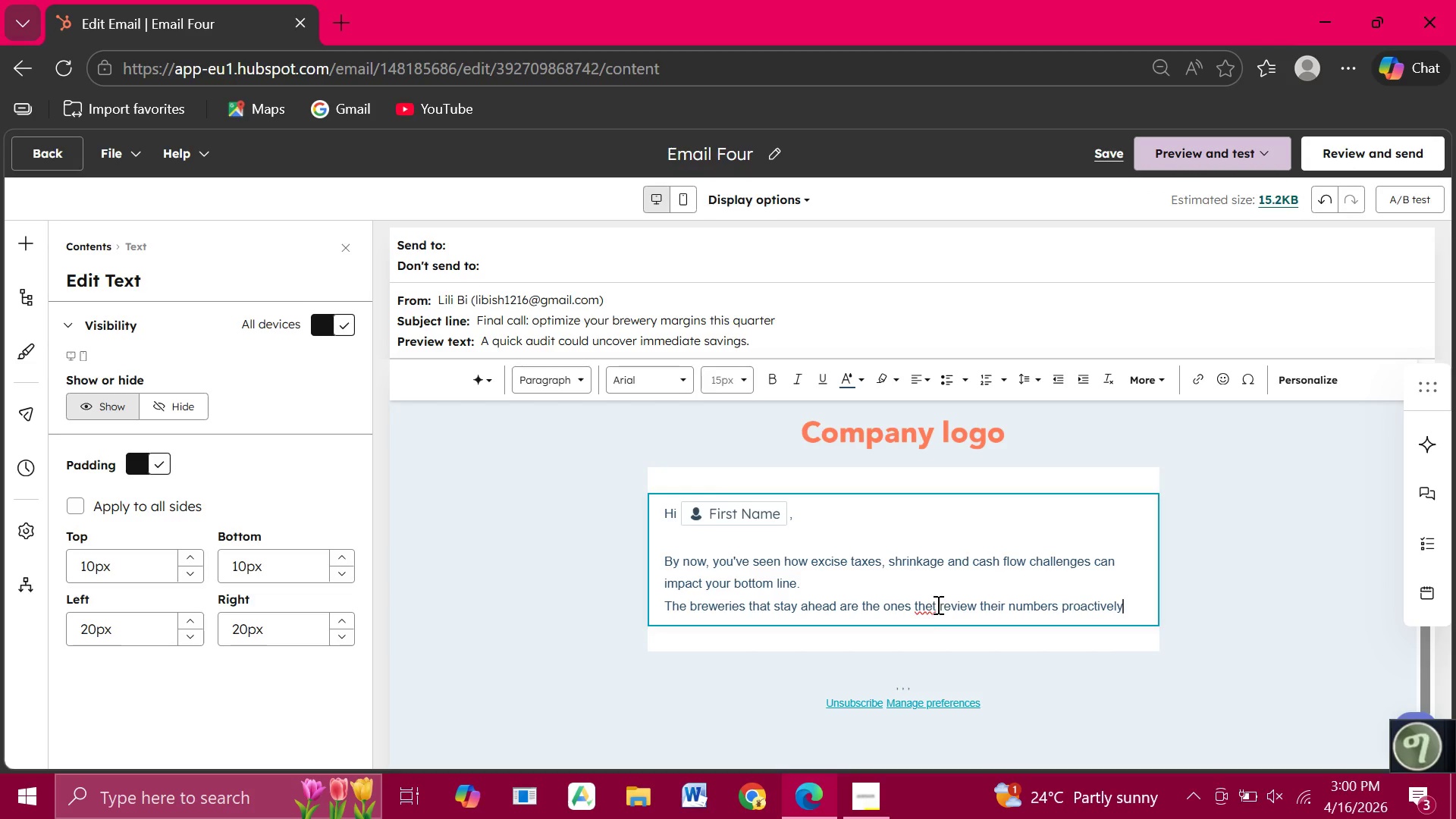 
left_click([937, 604])
 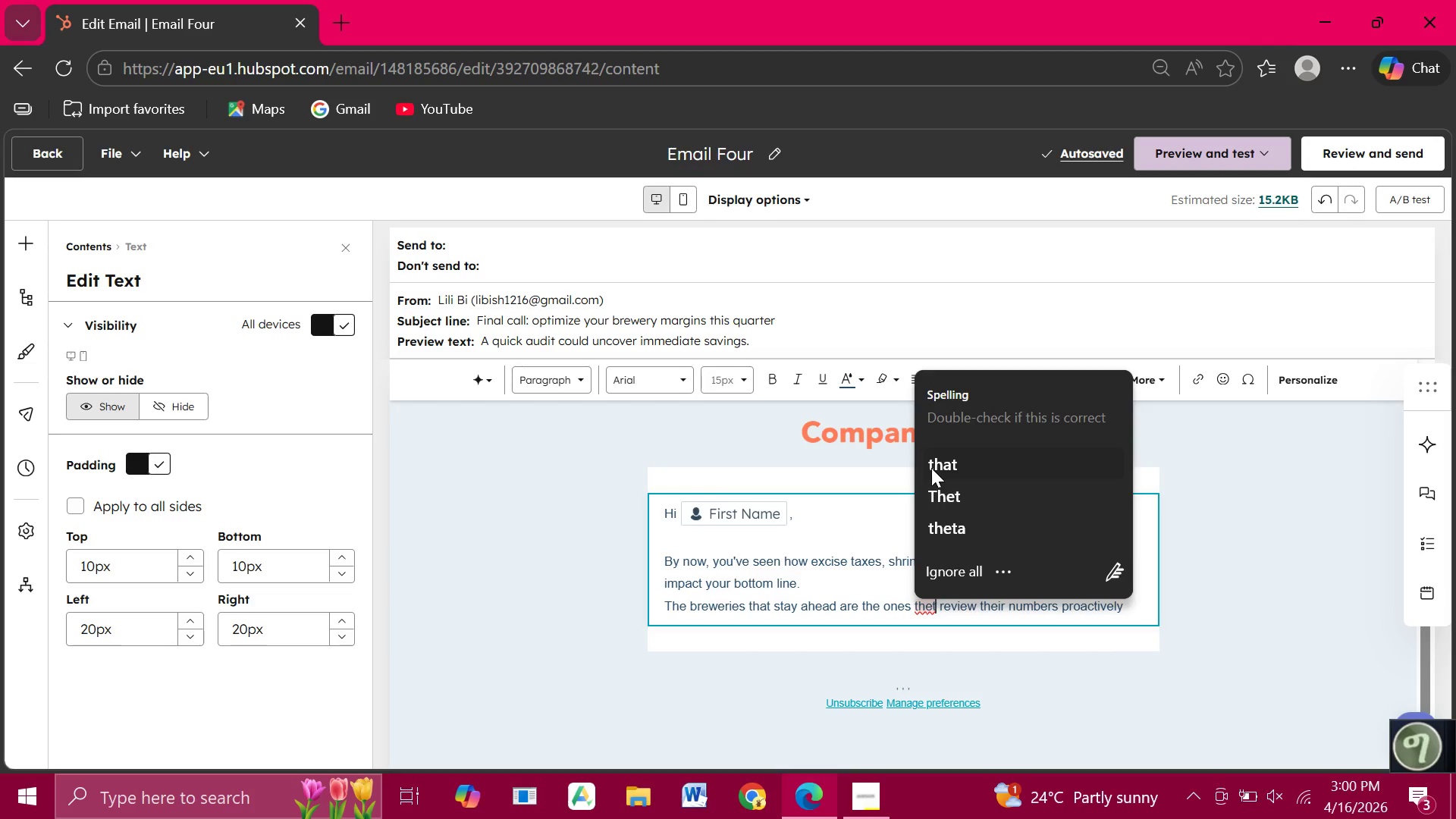 
left_click([931, 468])
 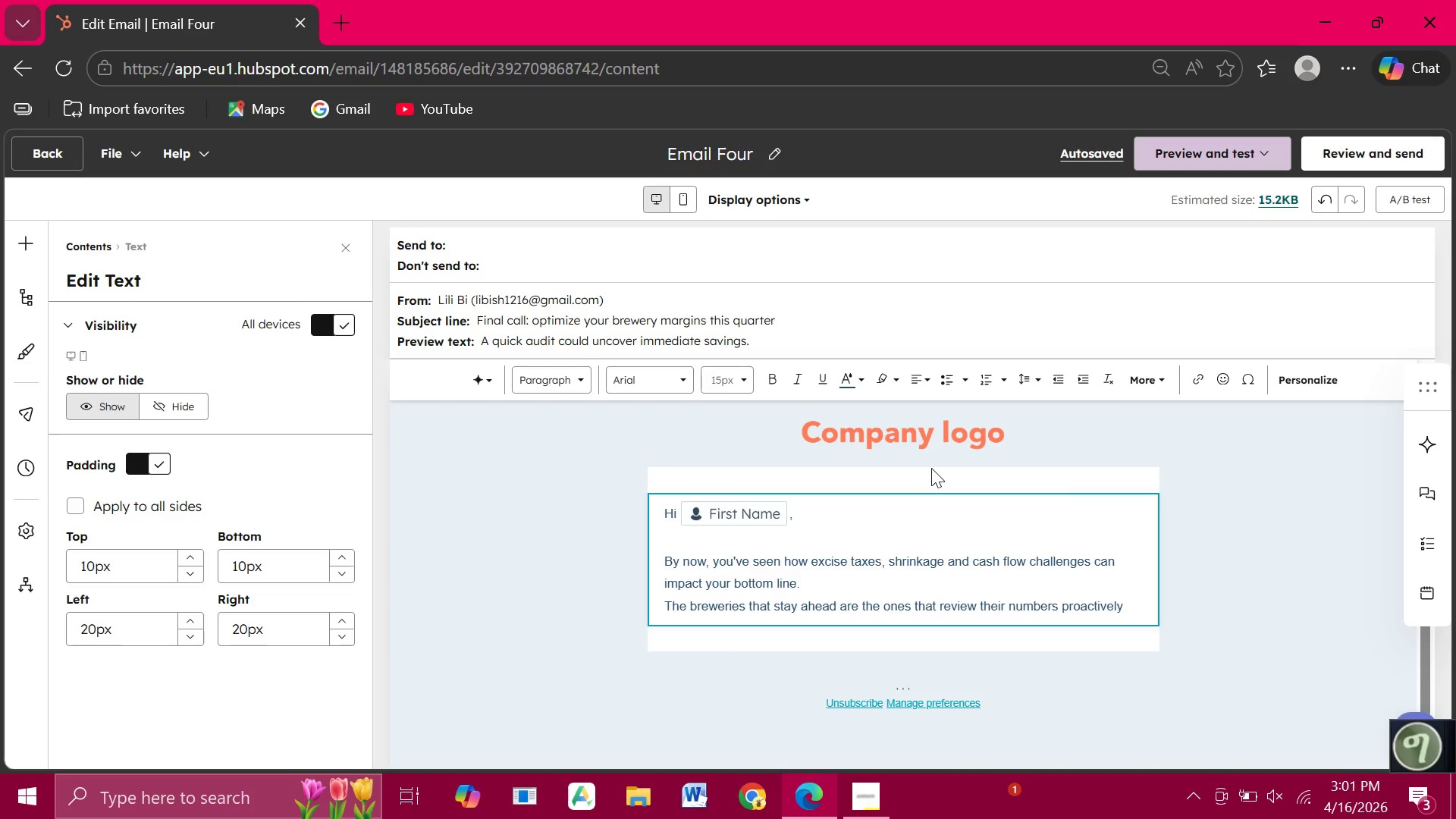 
wait(10.14)
 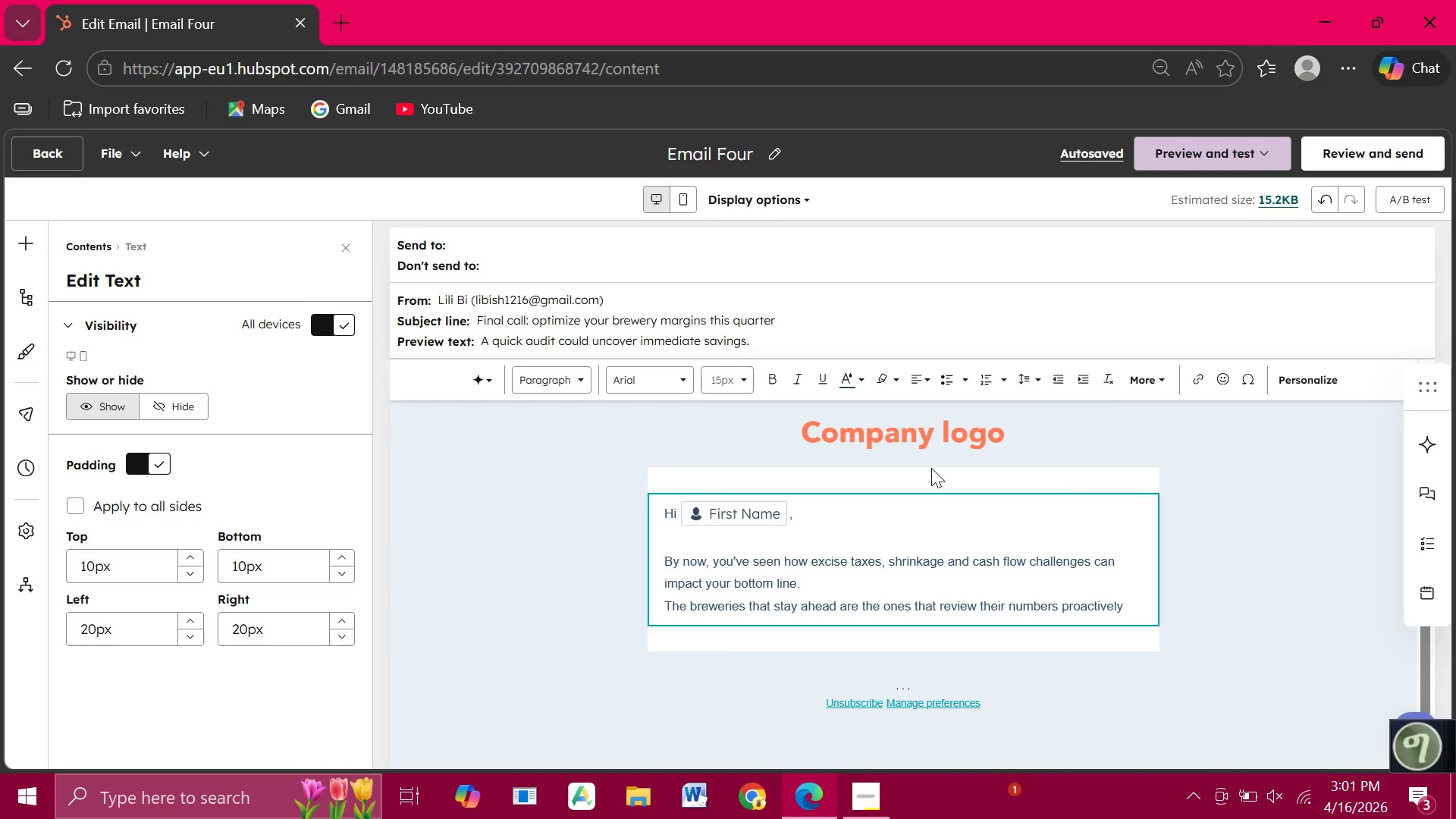 
left_click([1128, 610])
 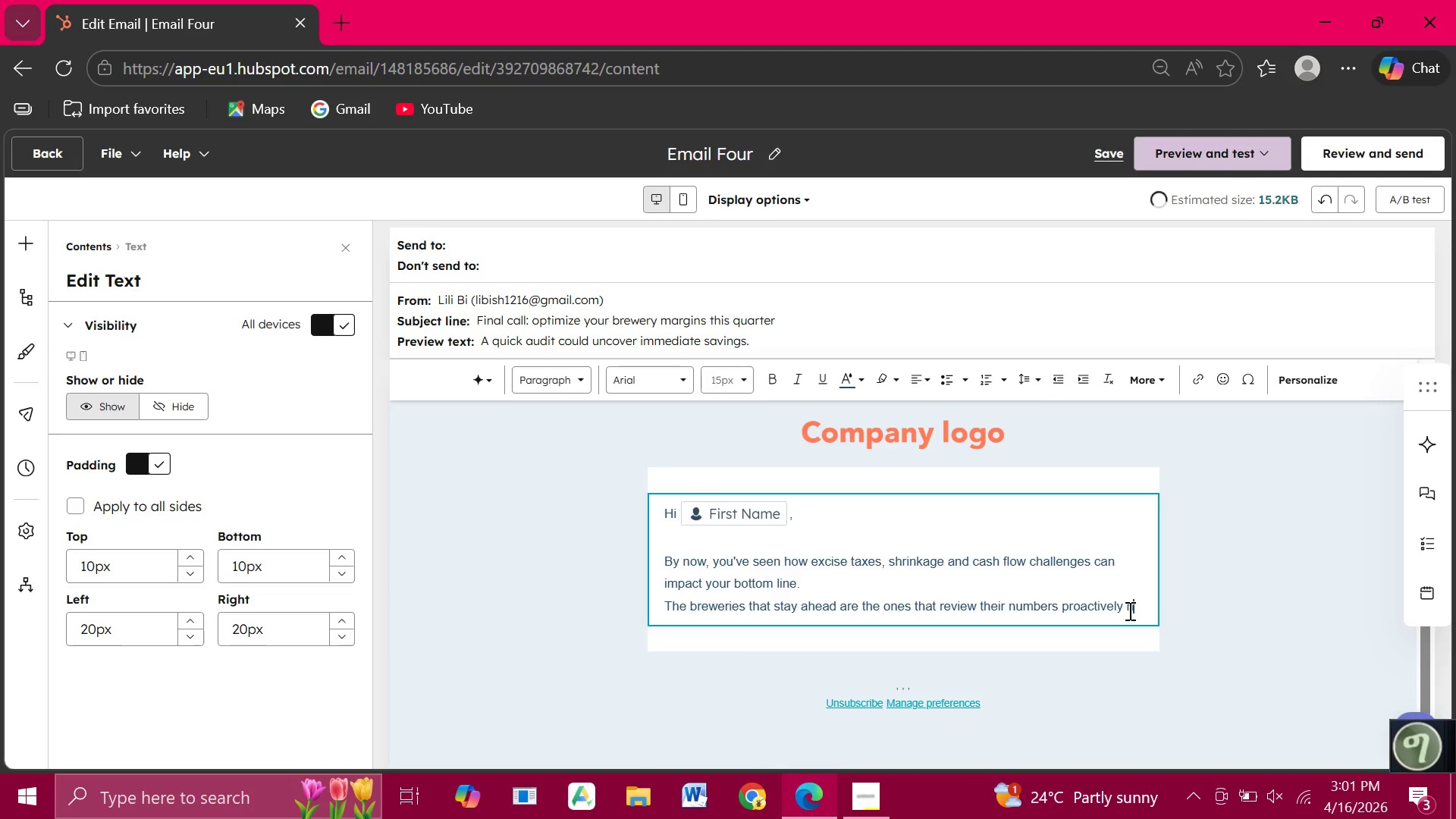 
type( not just at tax time.)
 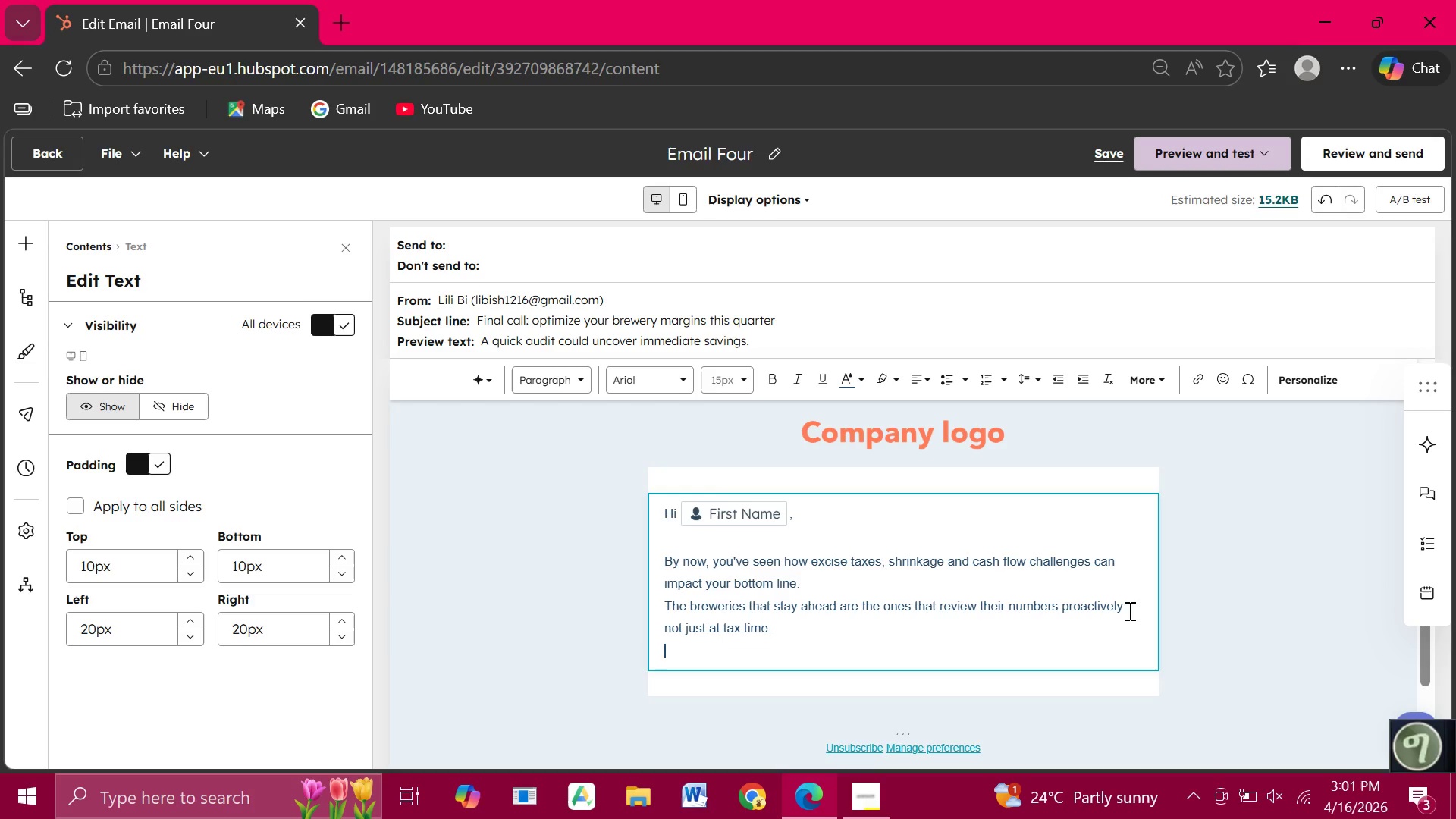 
key(Enter)
 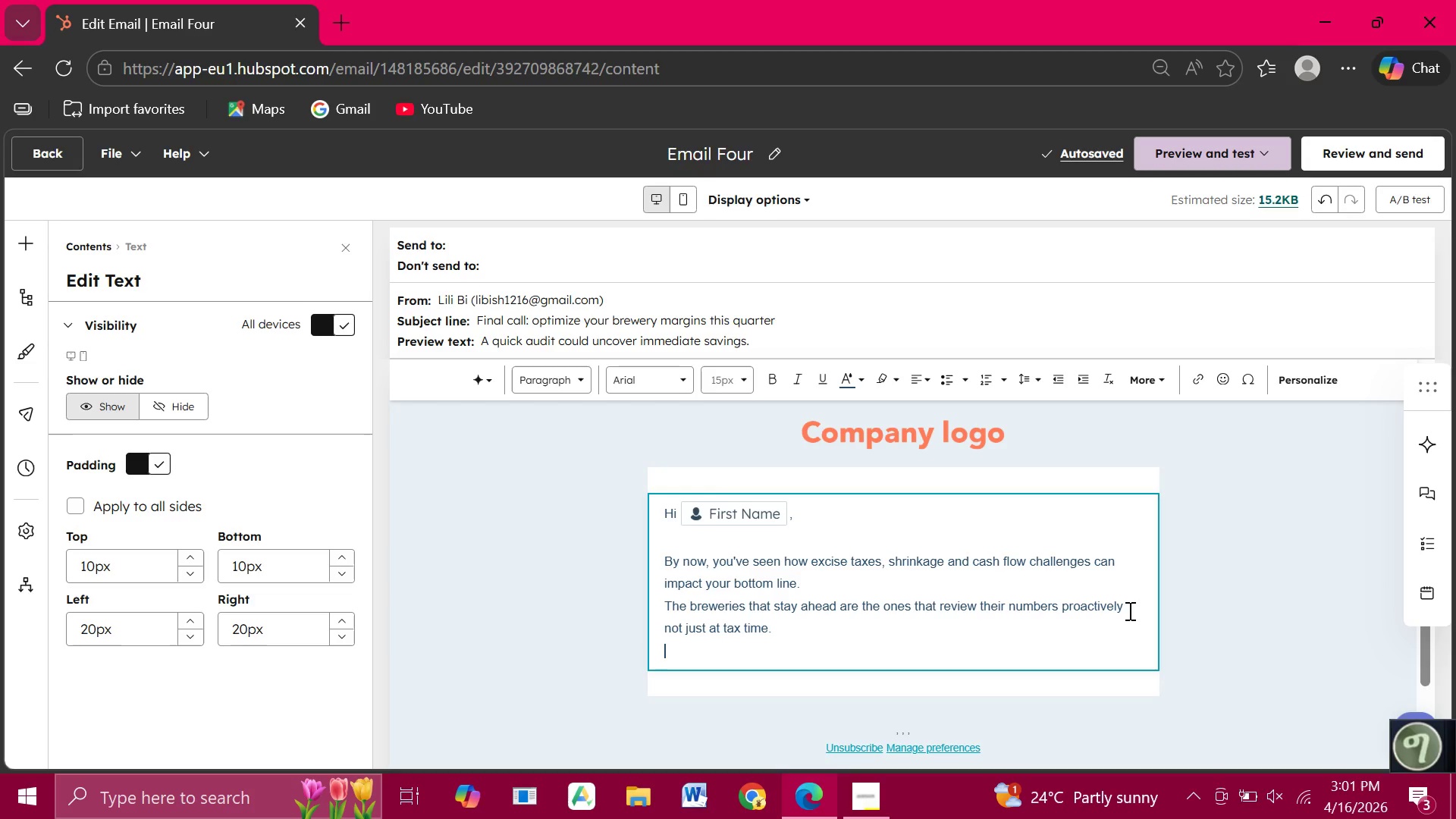 
type(We;re offering a 15 minute )
 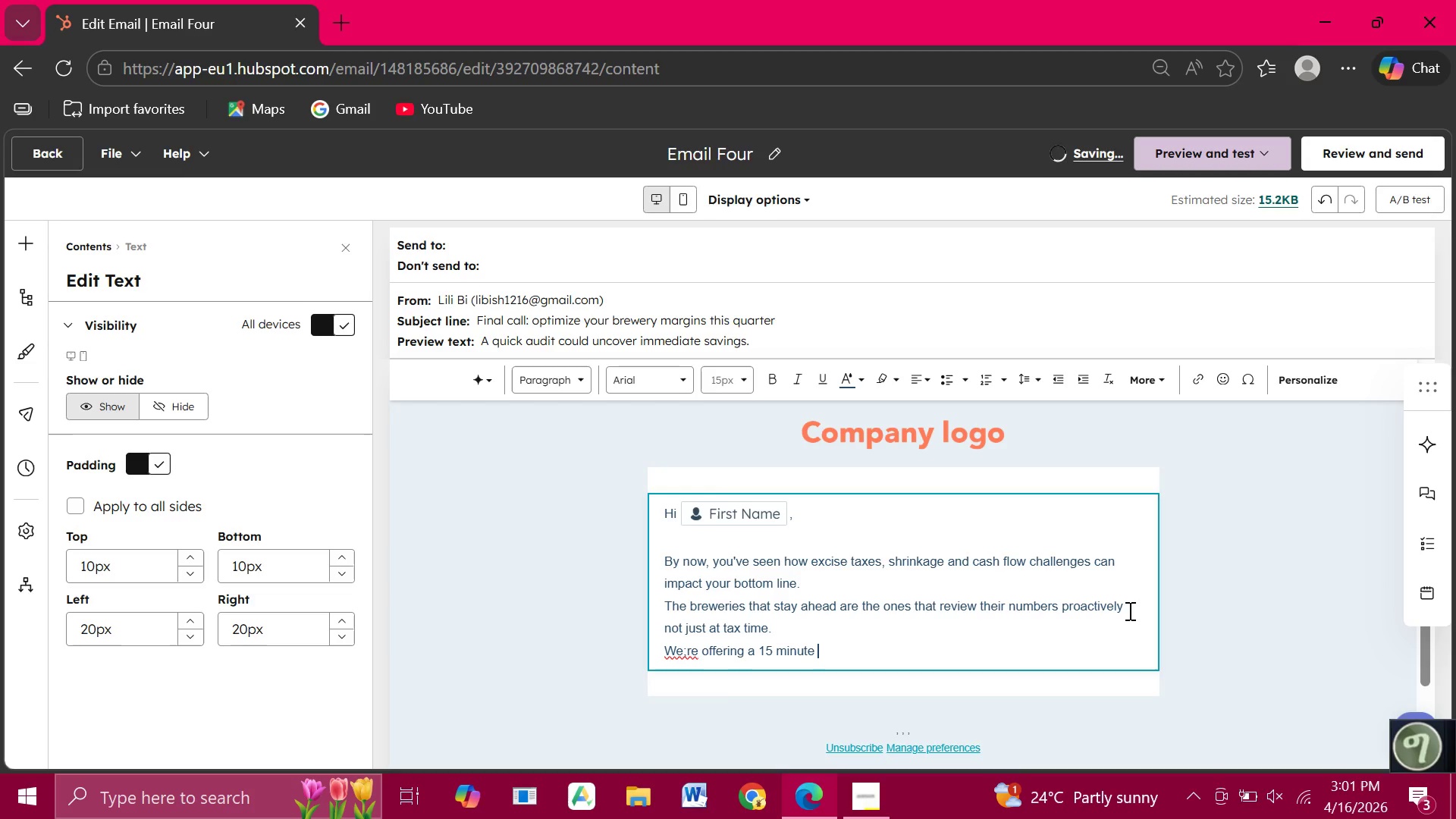 
type(Pr)
 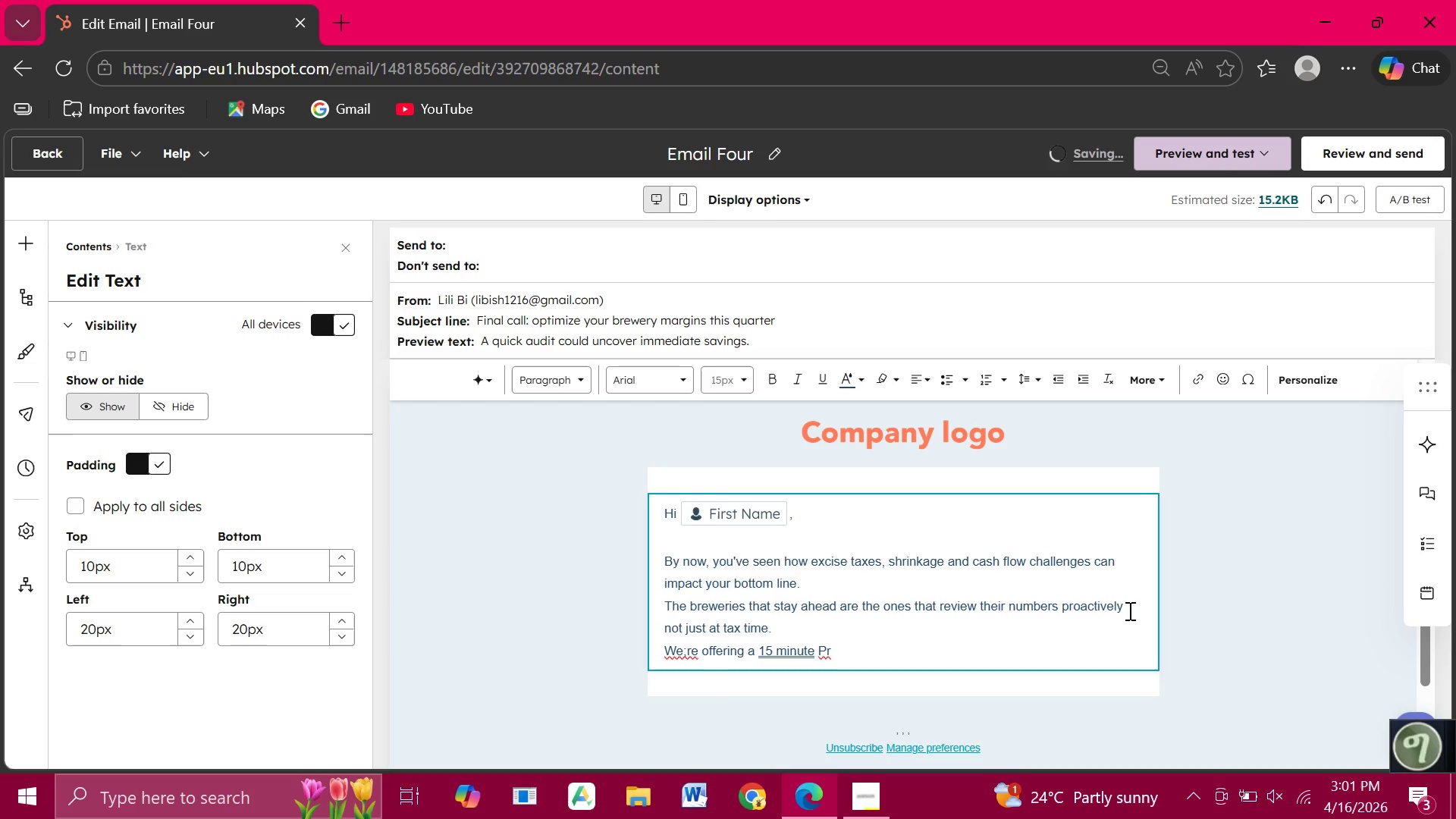 
type(ofitability Audit to )
 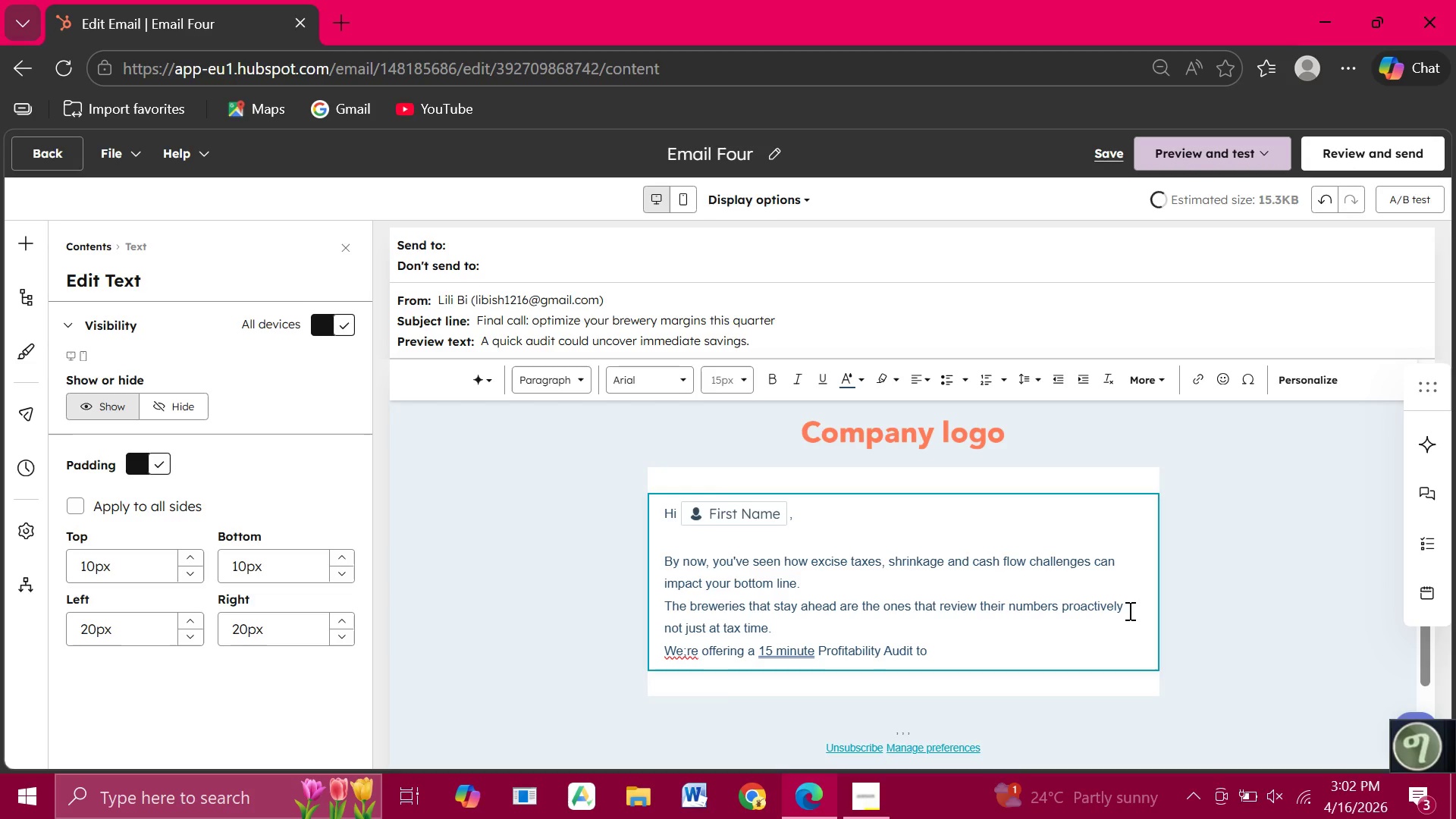 
type(help identify immi)
key(Backspace)
 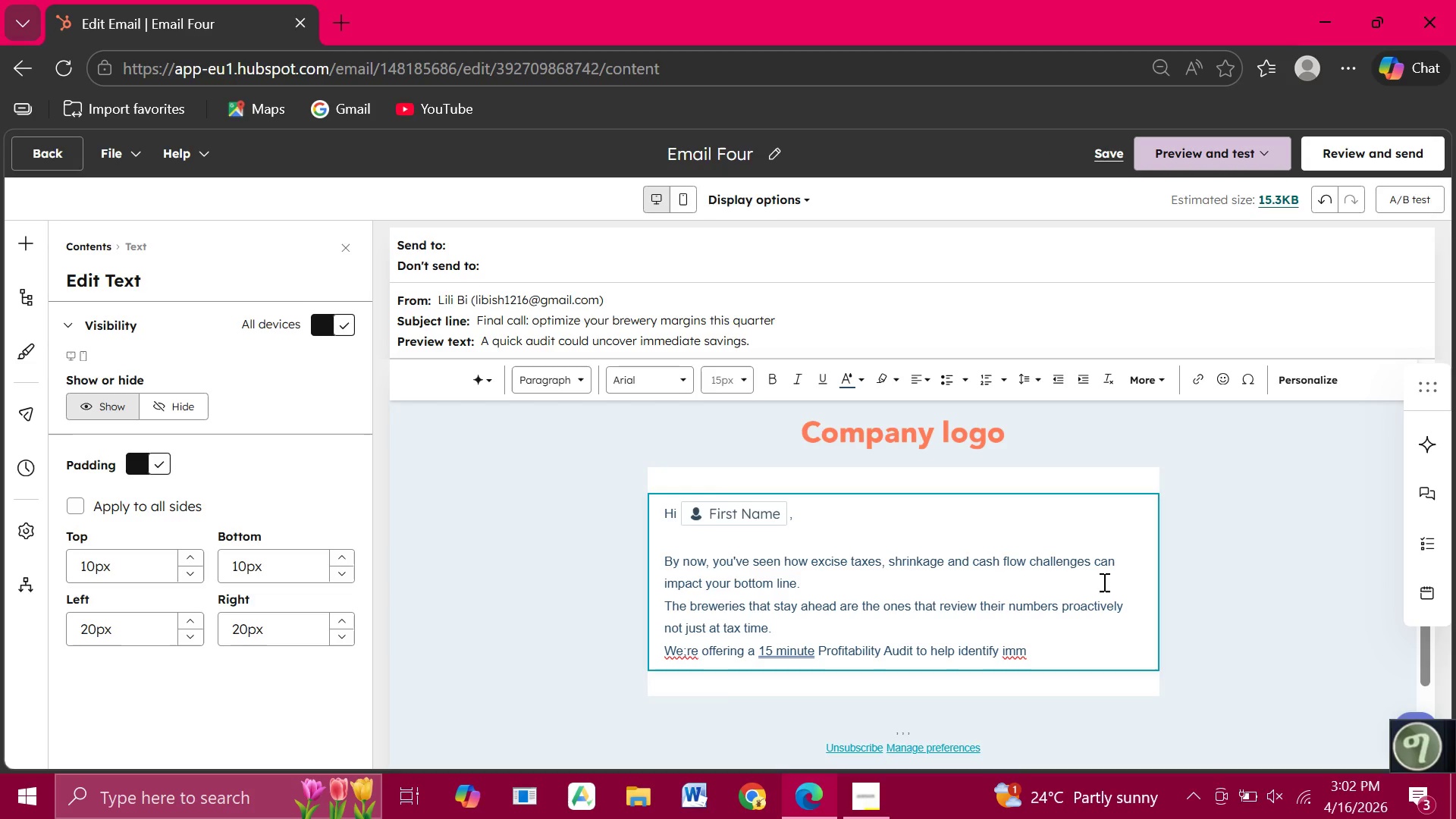 
type(ed)
 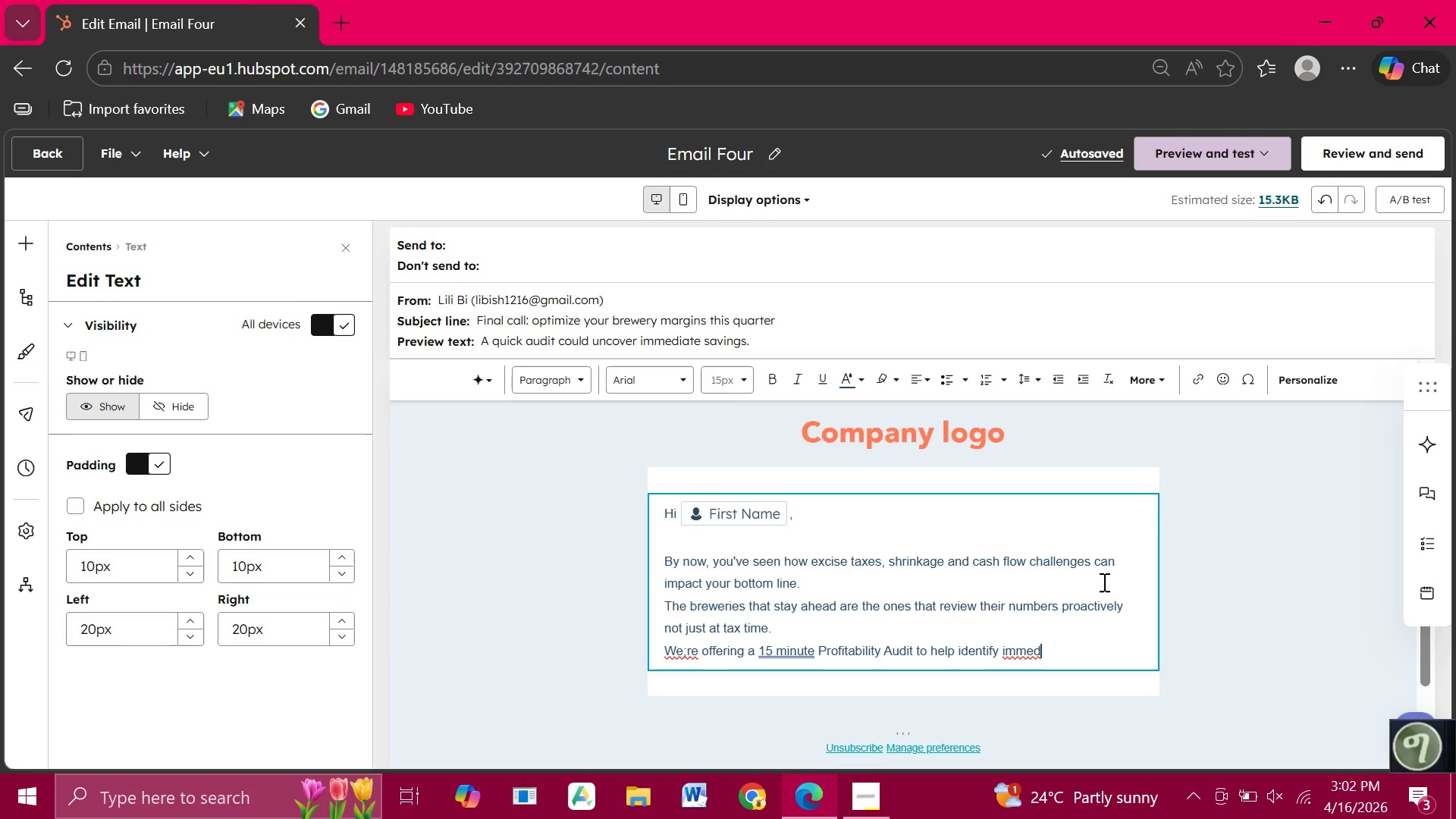 
wait(5.2)
 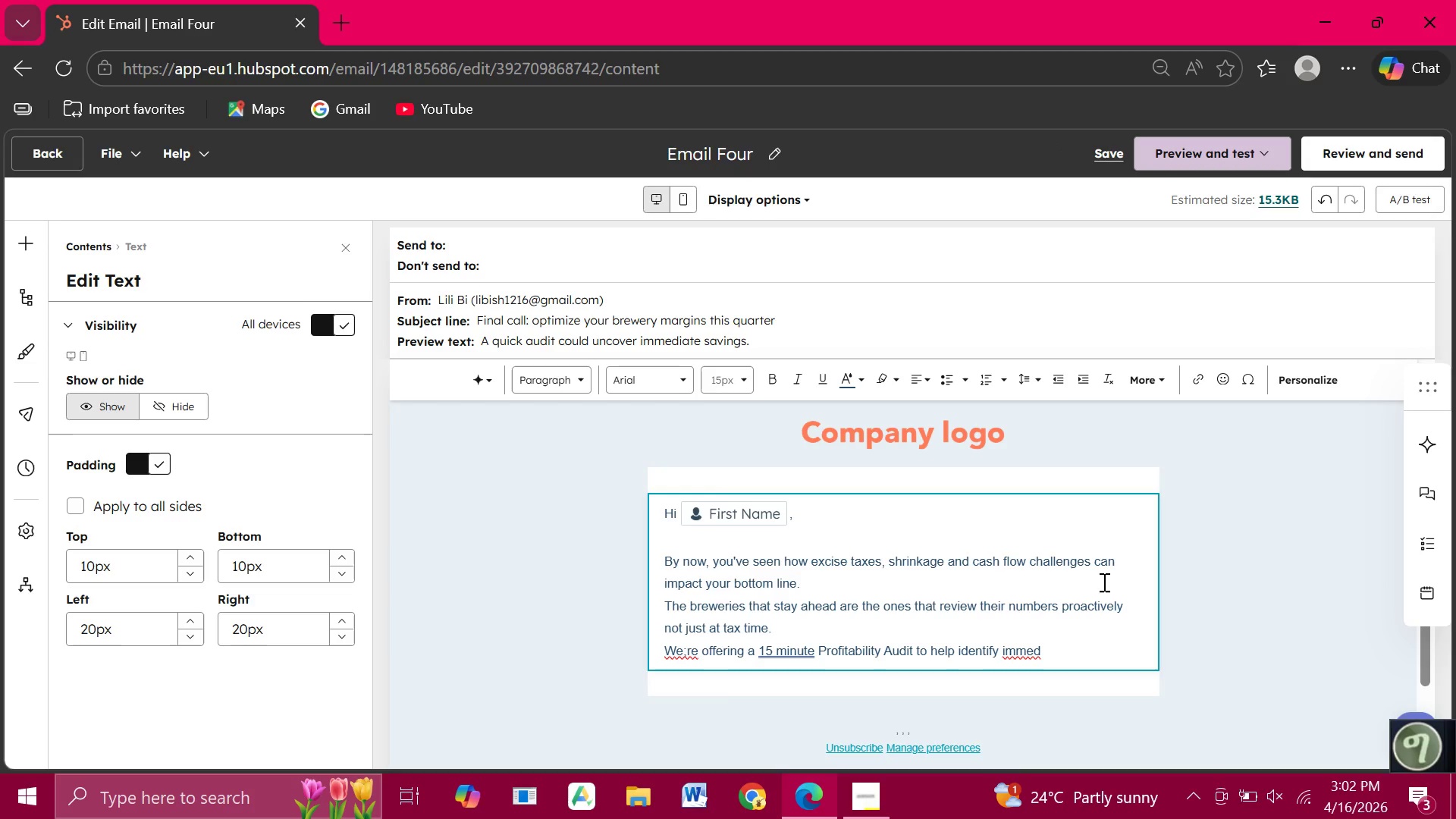 
type(iate opportunit)
 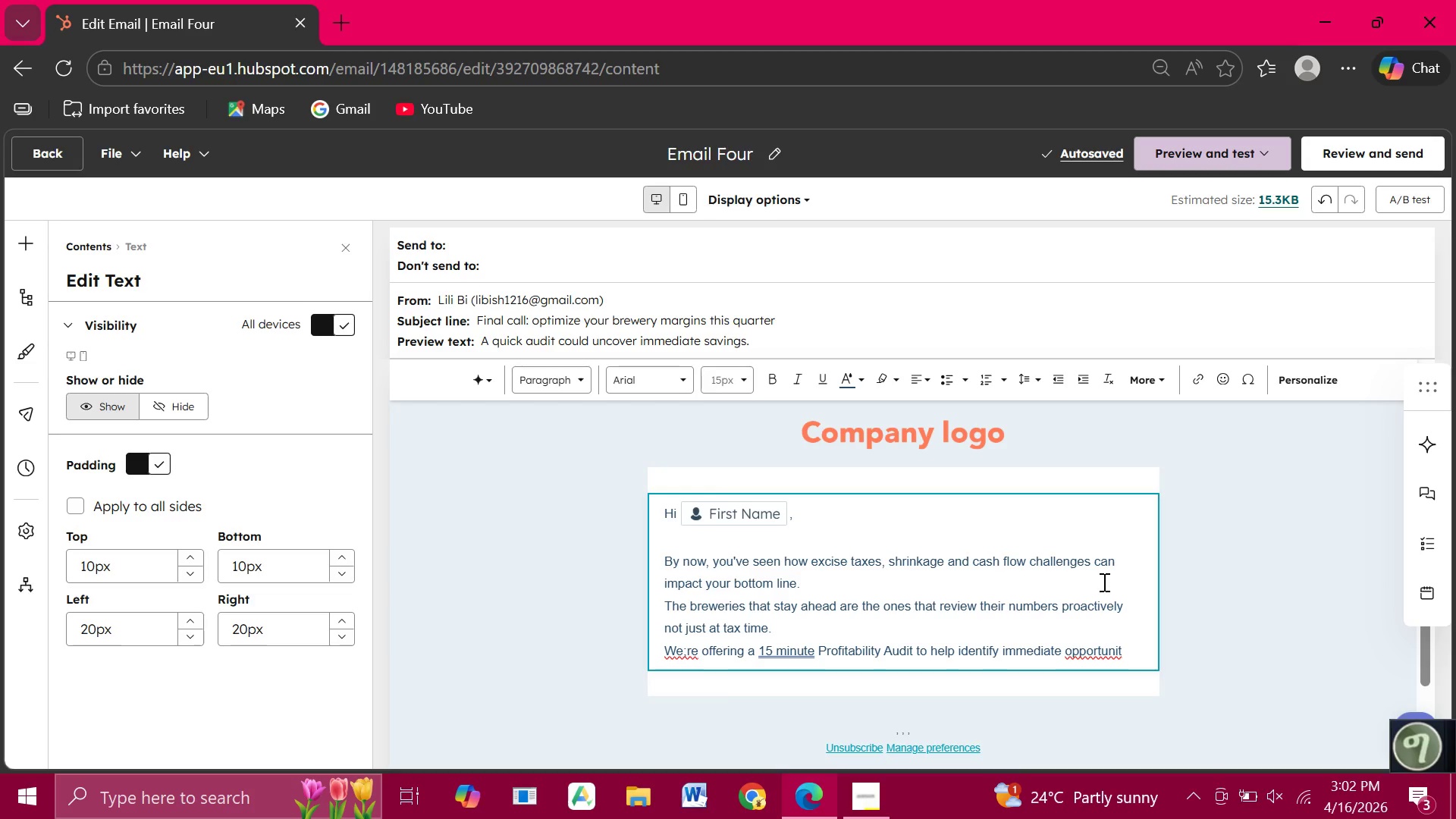 
wait(11.88)
 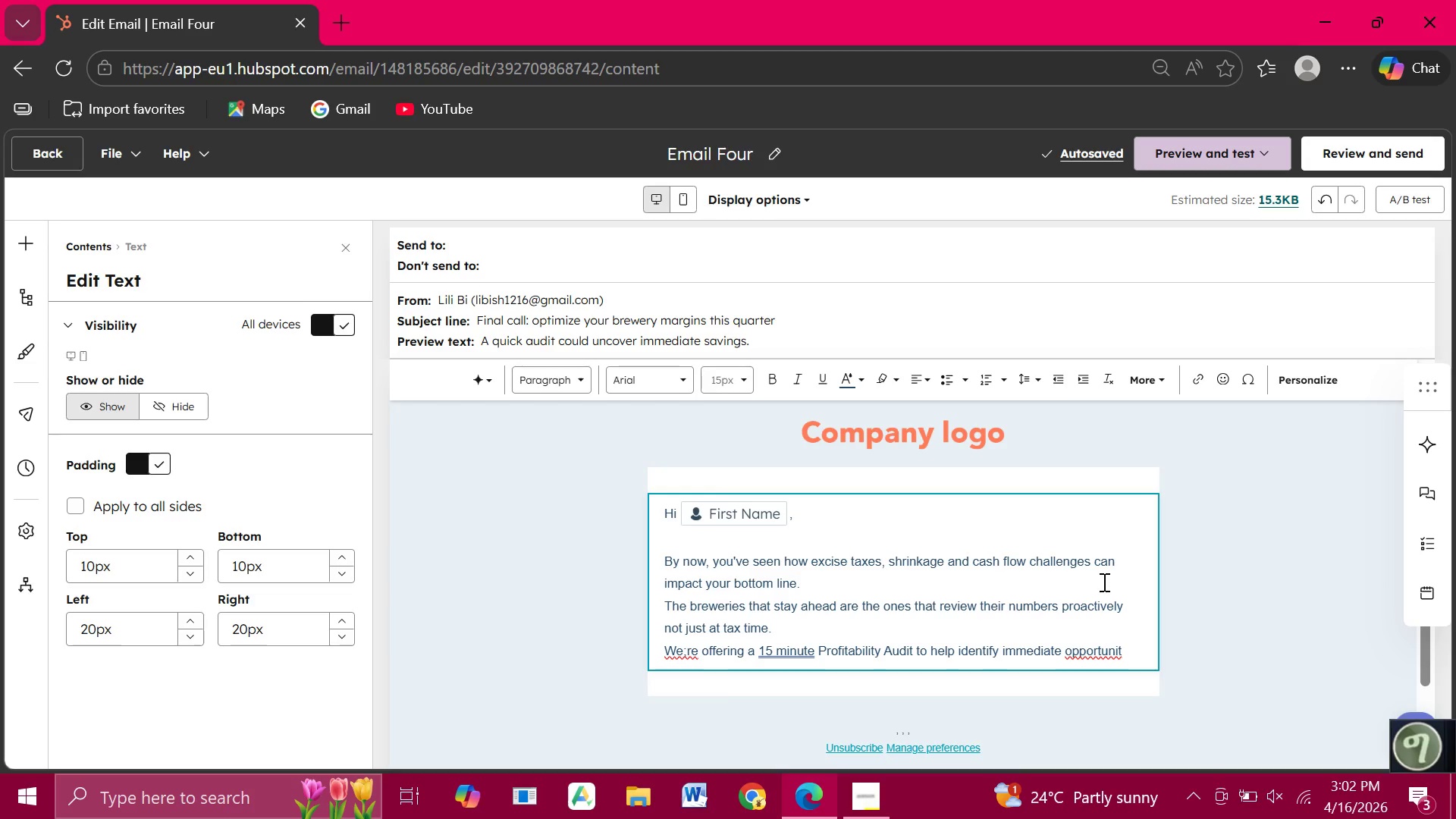 
type(ies for )
 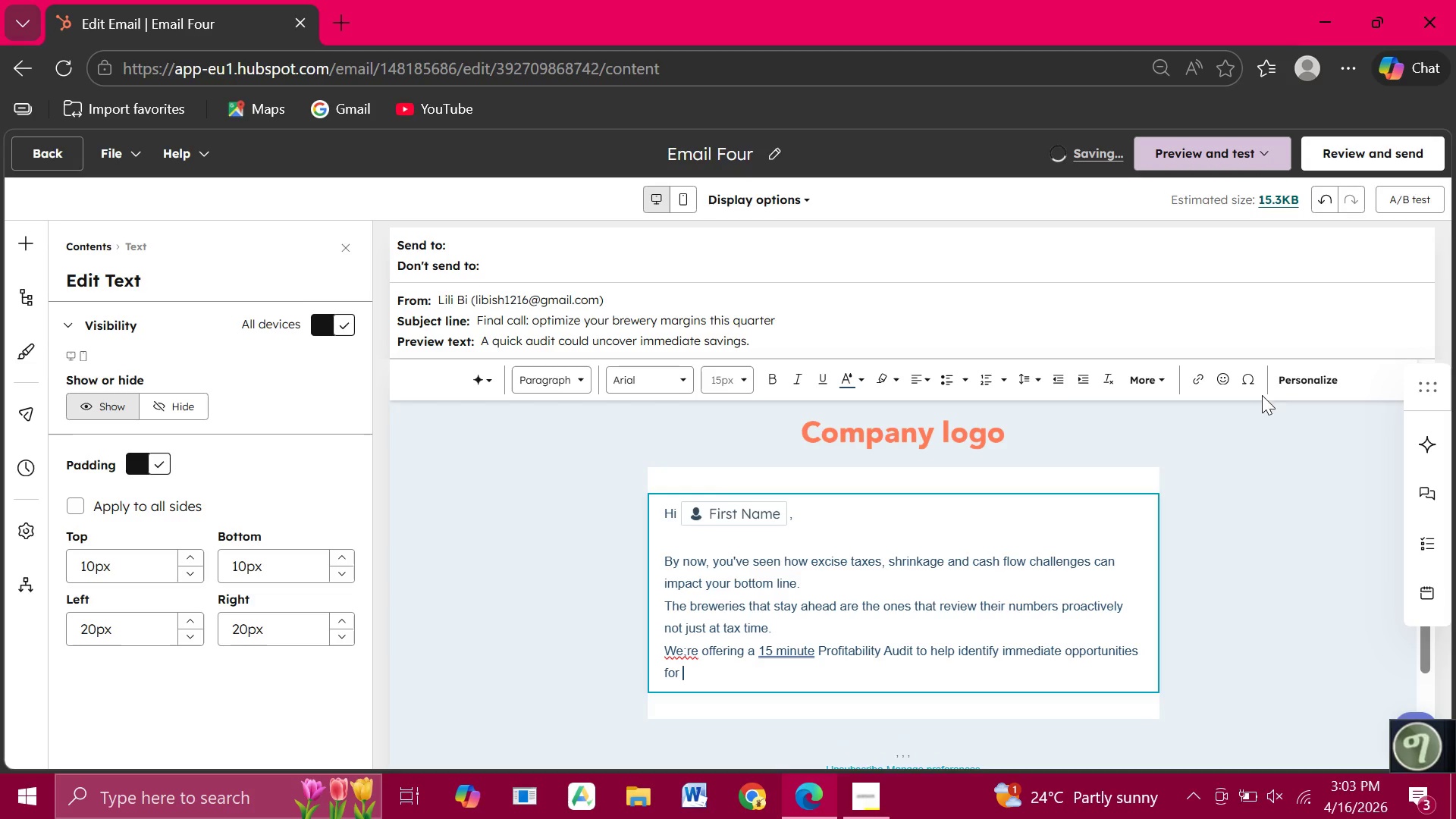 
left_click([1302, 378])
 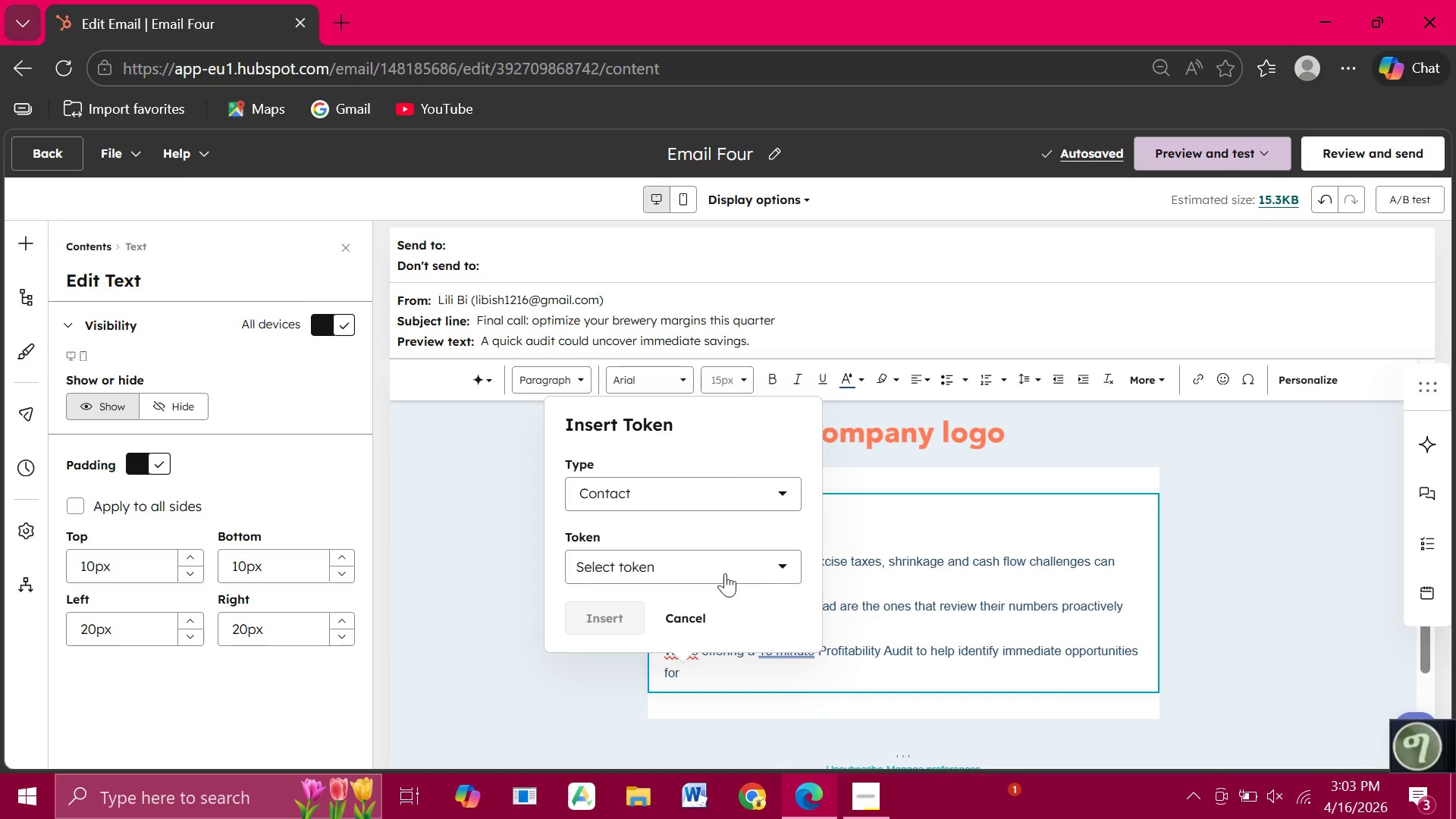 
left_click([696, 578])
 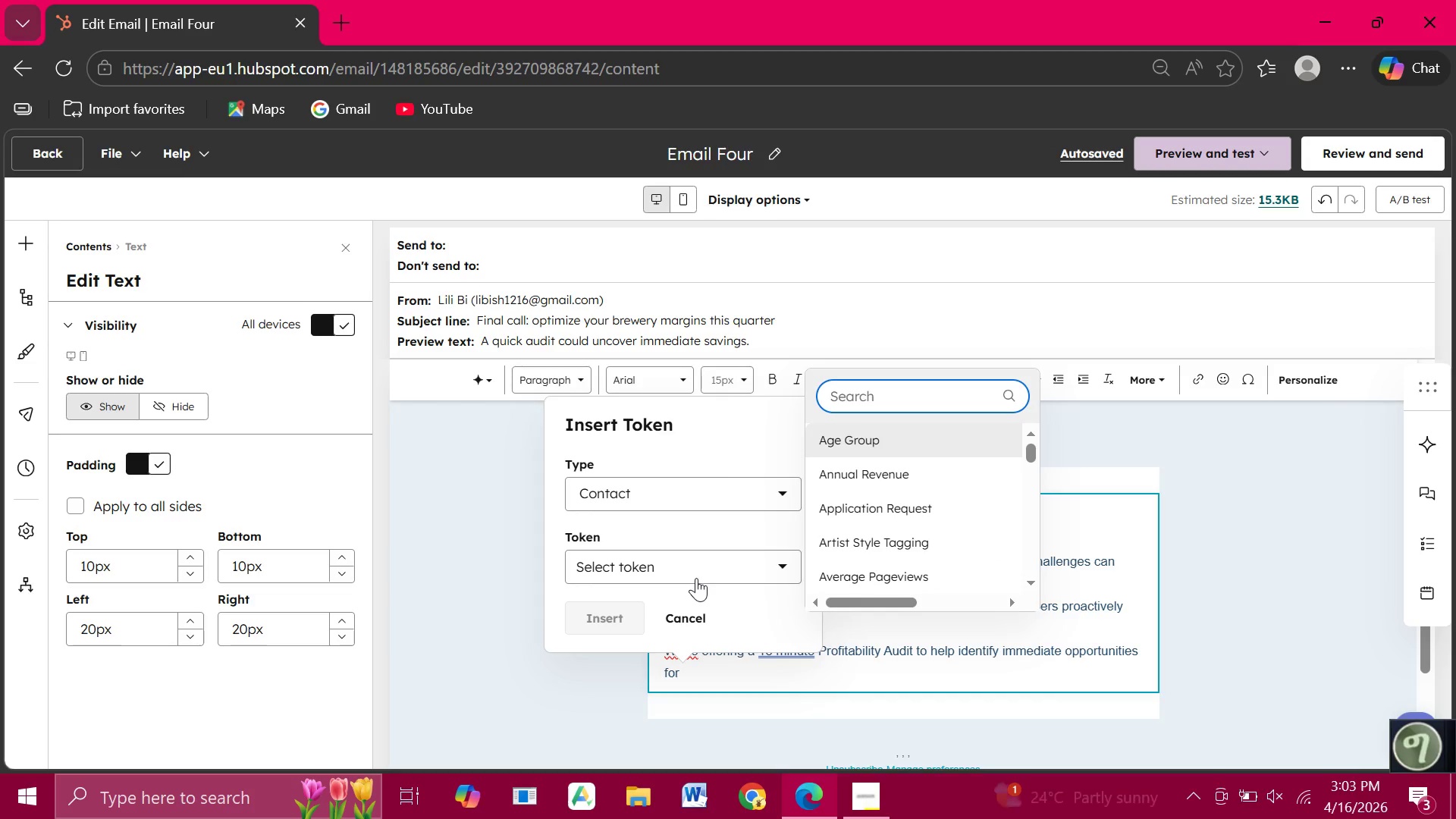 
type(brwer)
 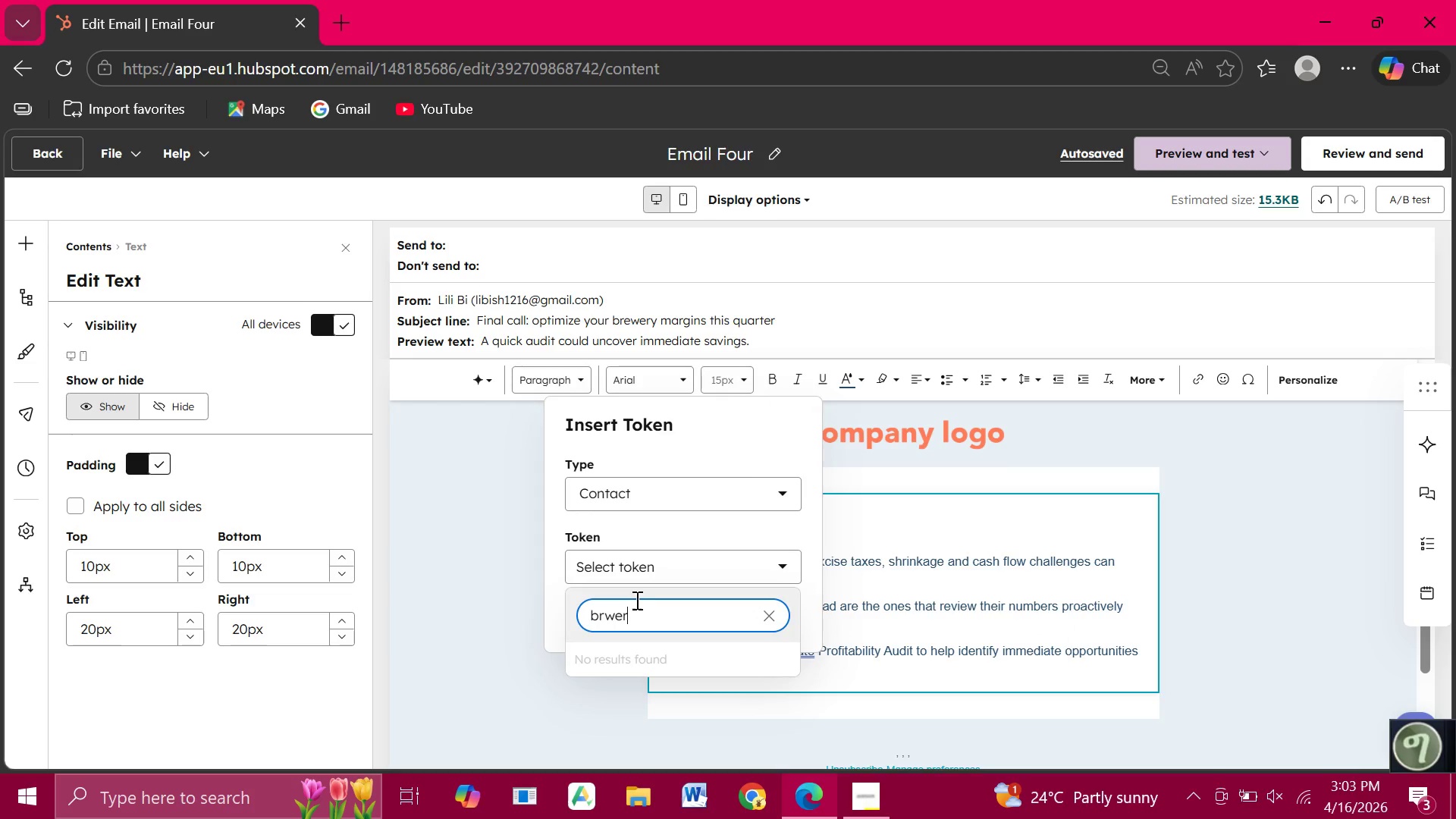 
key(Backspace)
key(Backspace)
key(Backspace)
type(ewe)
 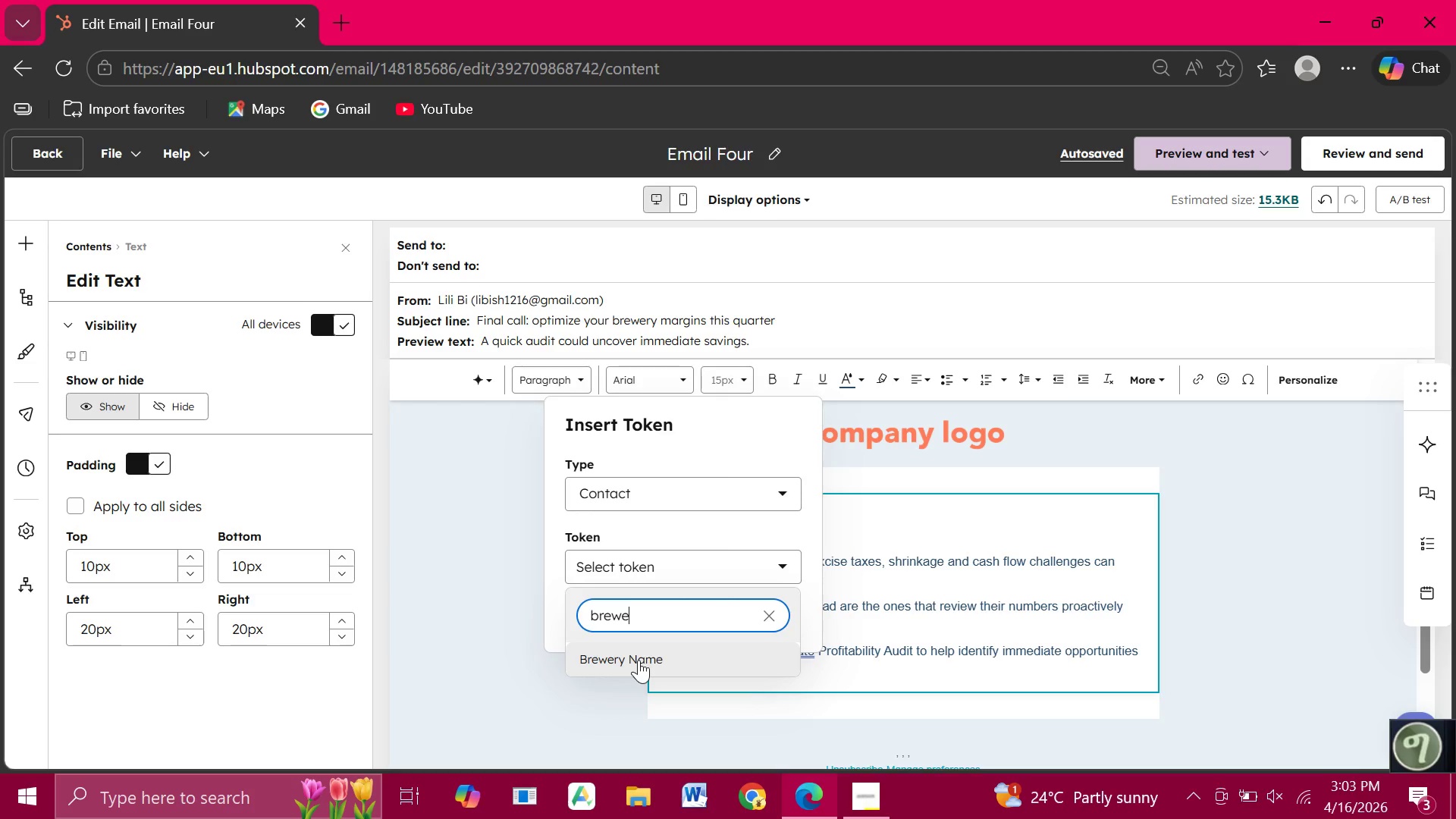 
left_click([639, 660])
 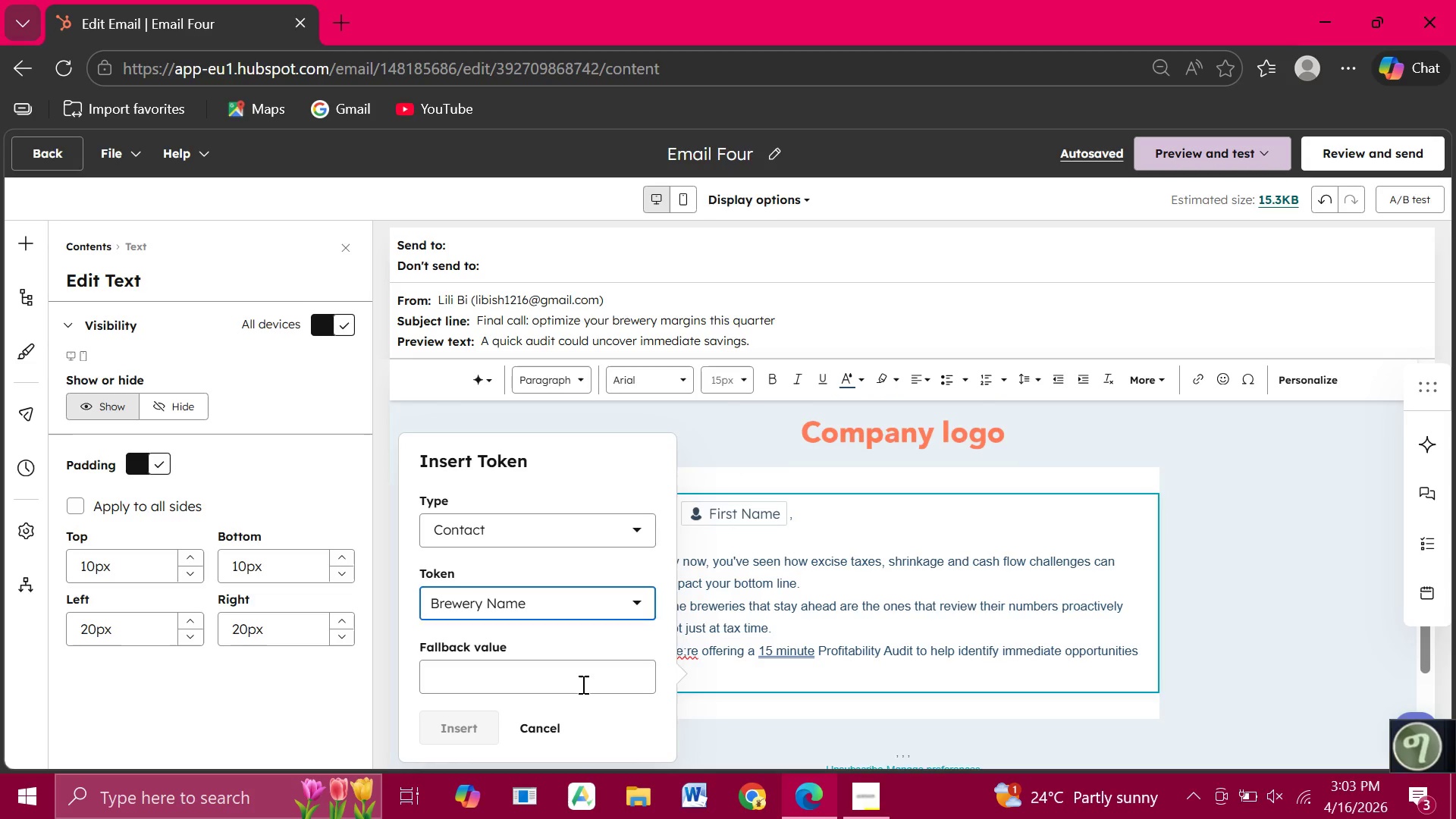 
left_click([582, 684])
 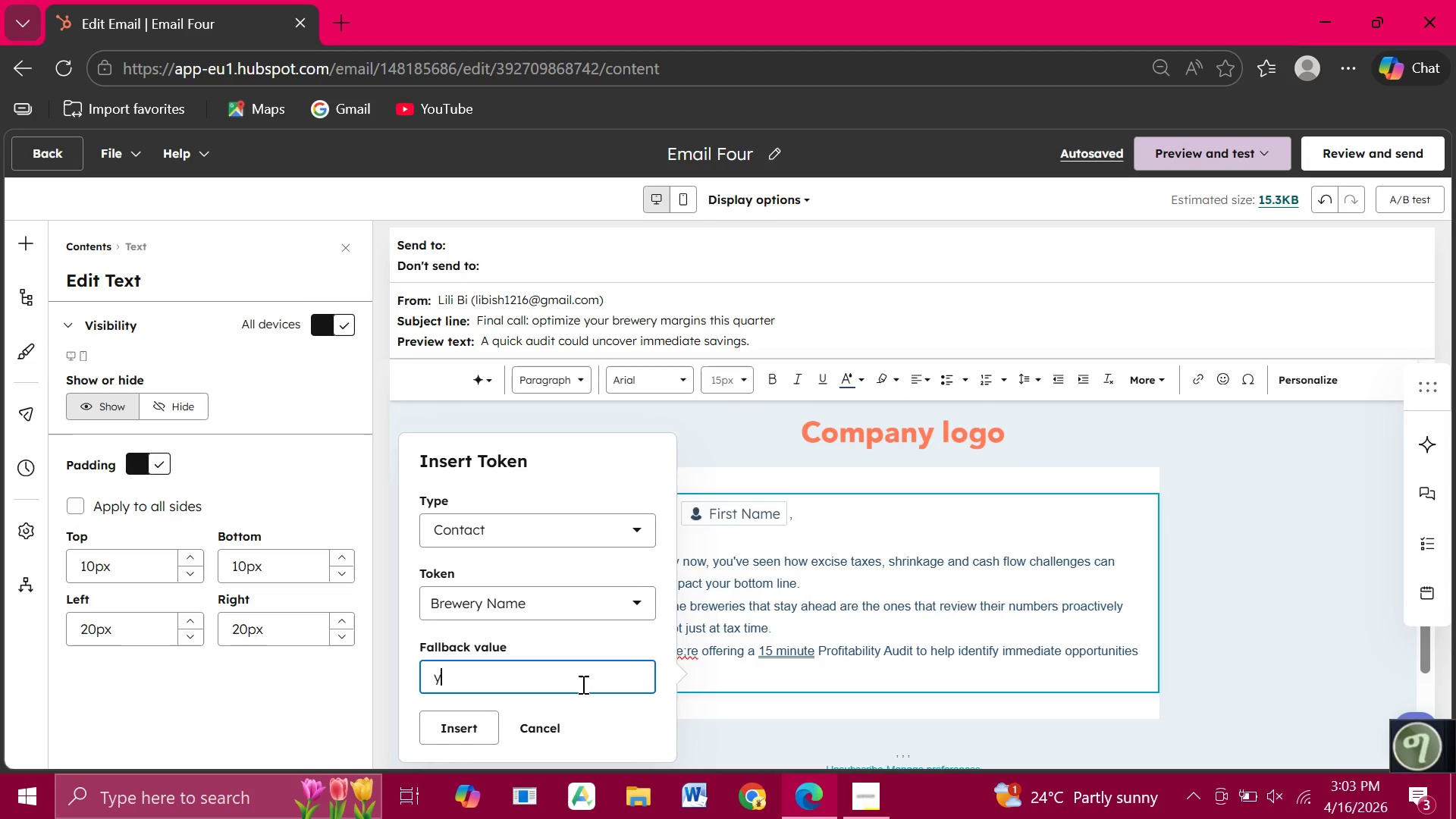 
type(your brewery)
 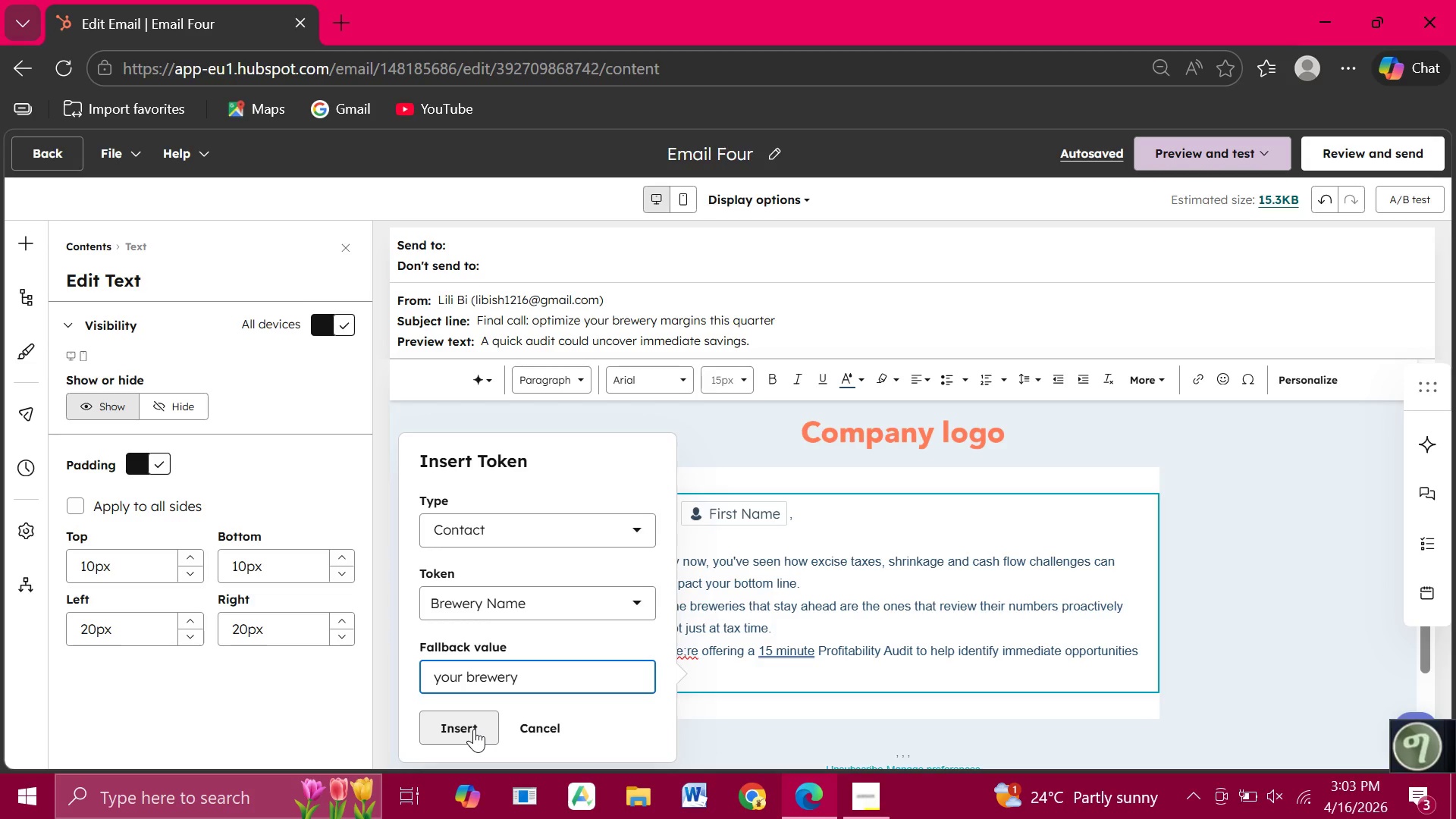 
left_click([474, 729])
 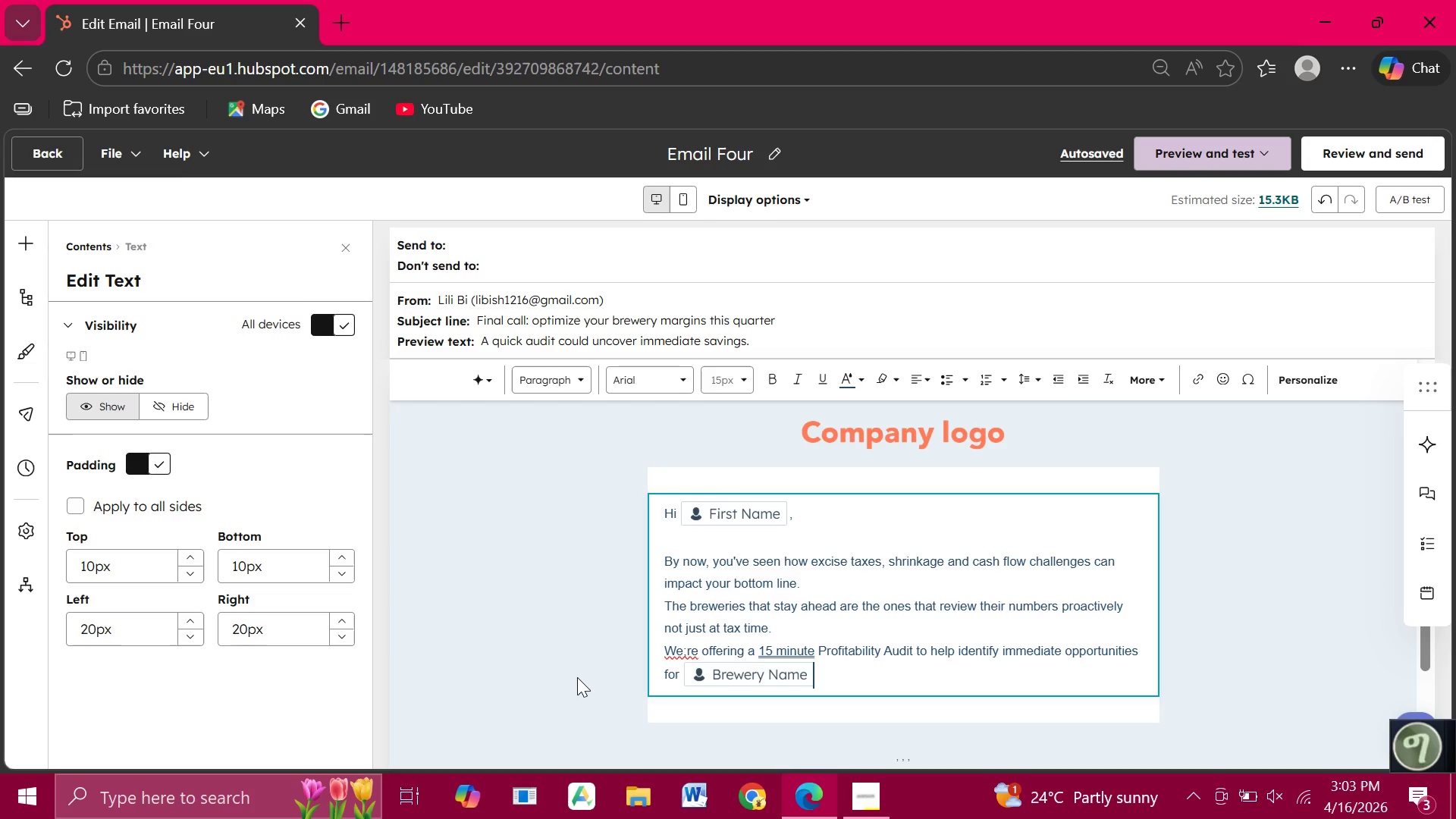 
wait(14.41)
 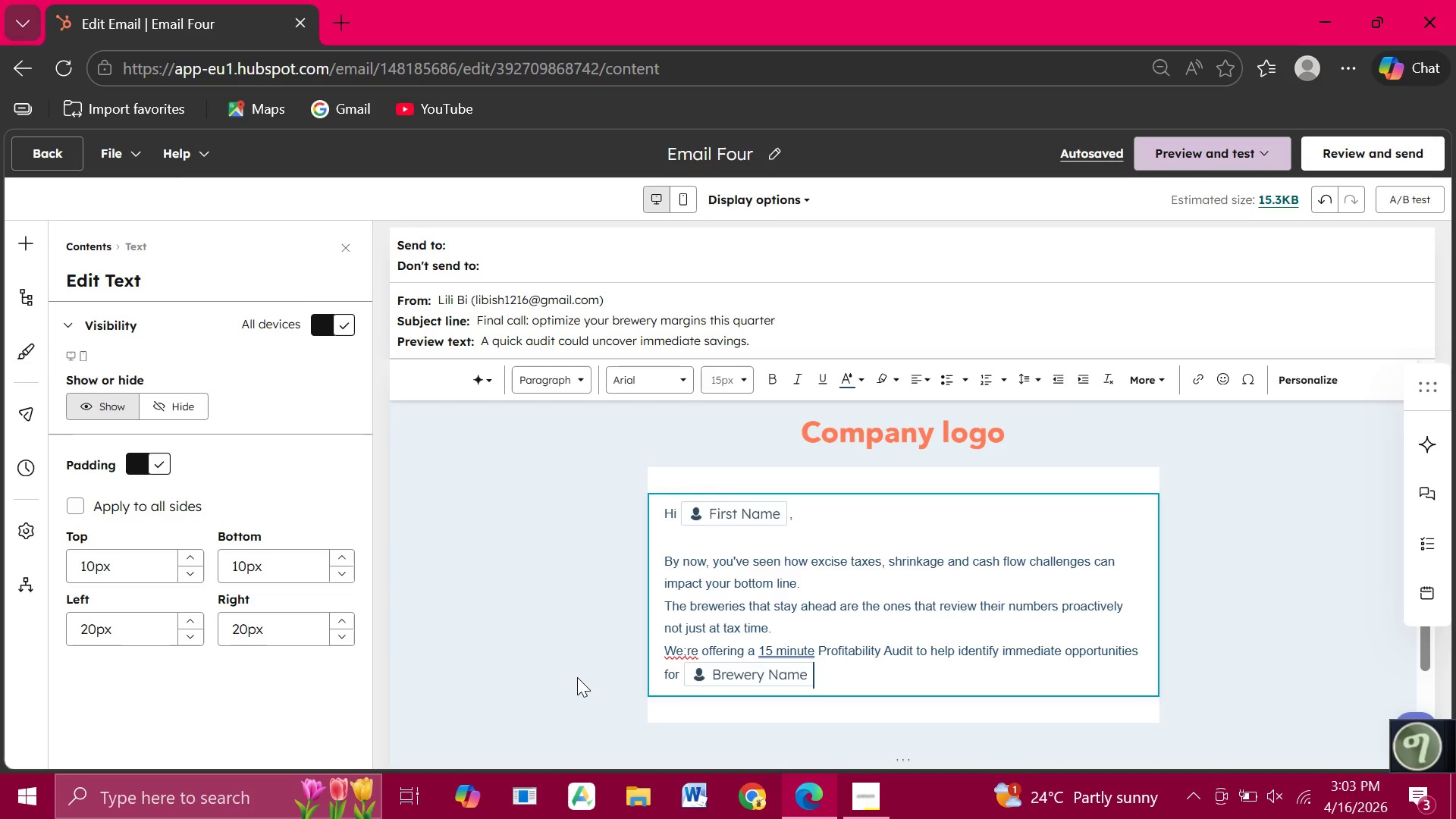 
key(Period)
 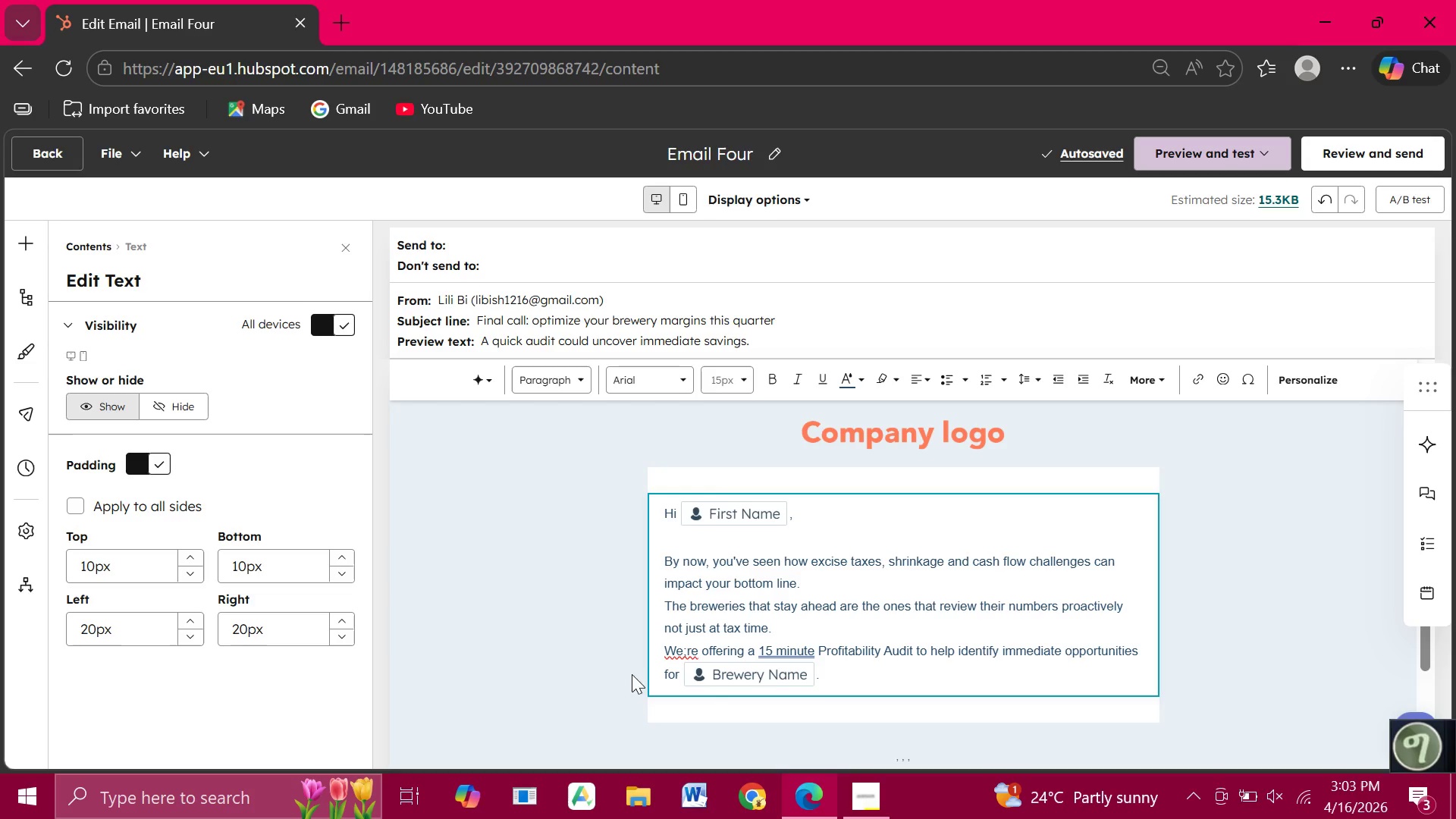 
wait(7.73)
 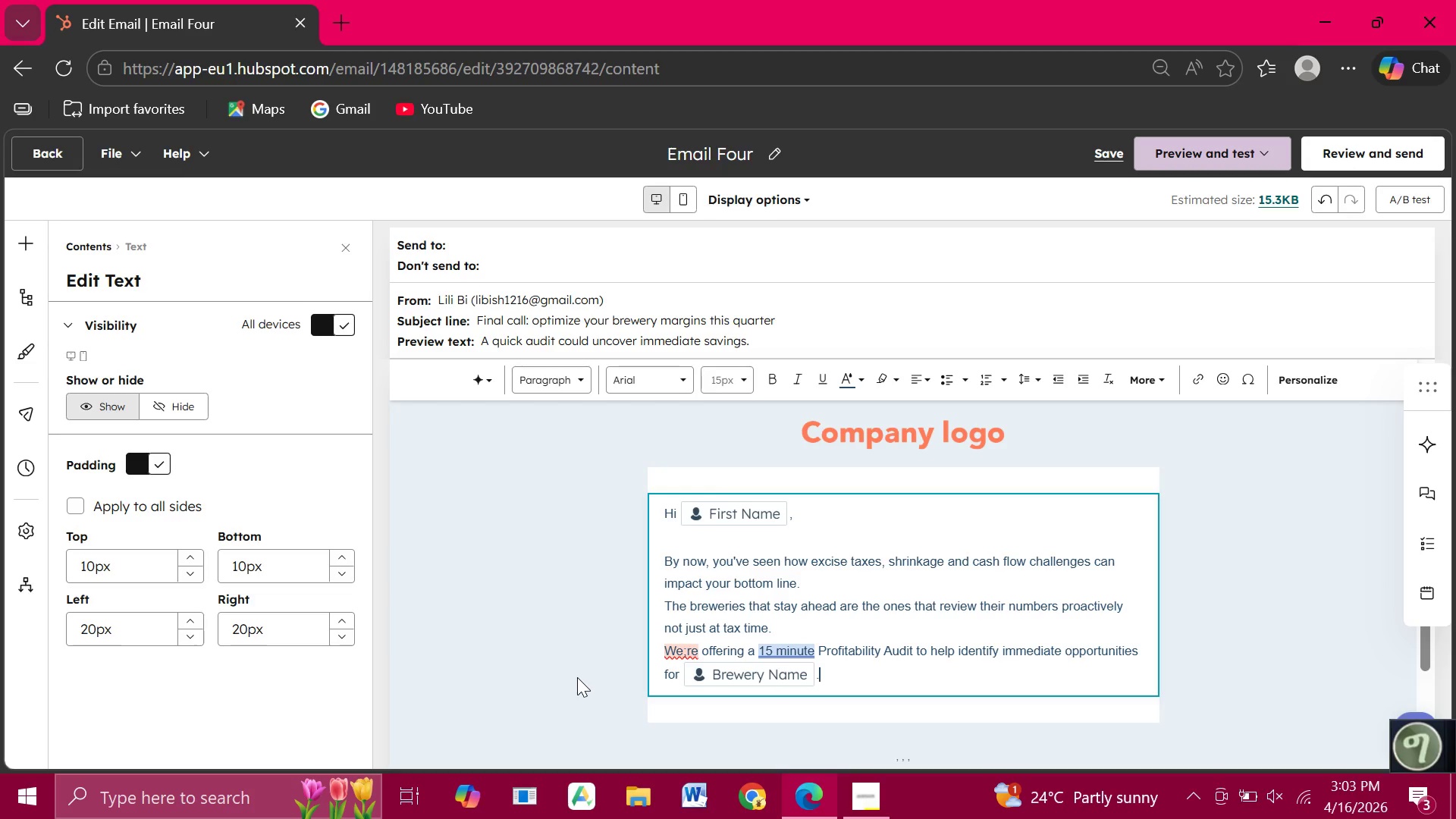 
left_click([692, 648])
 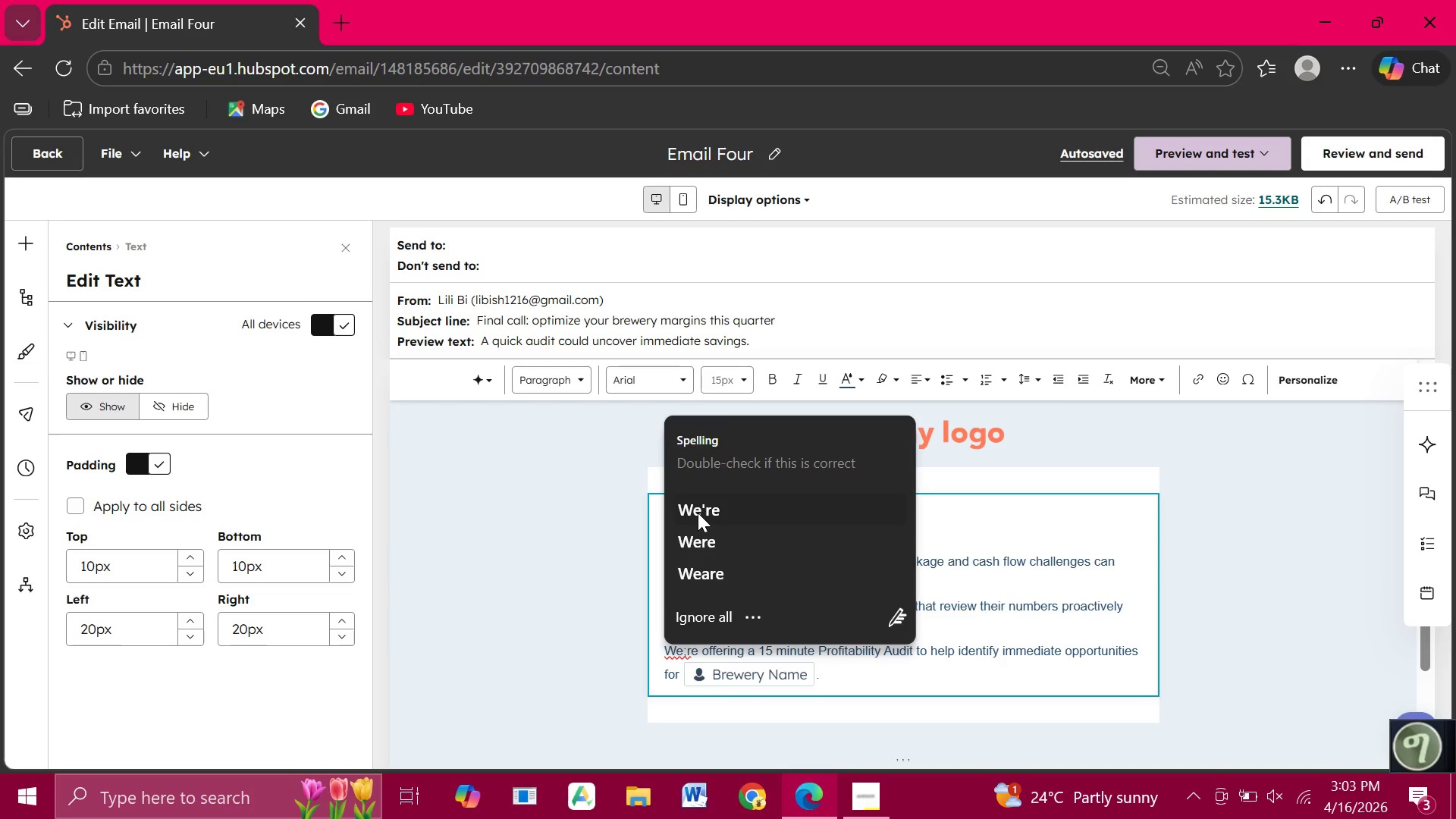 
left_click([698, 513])
 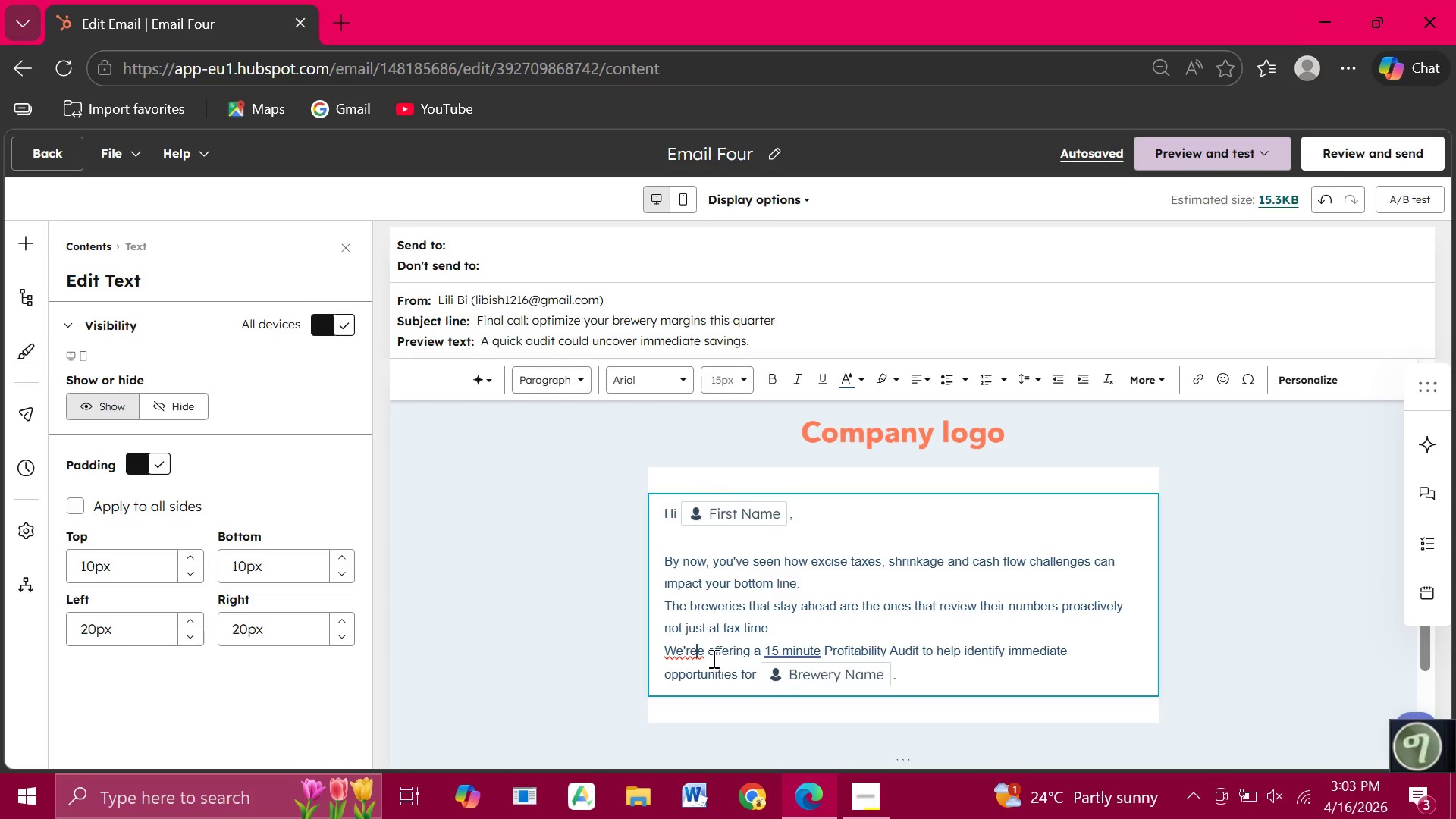 
left_click([702, 649])
 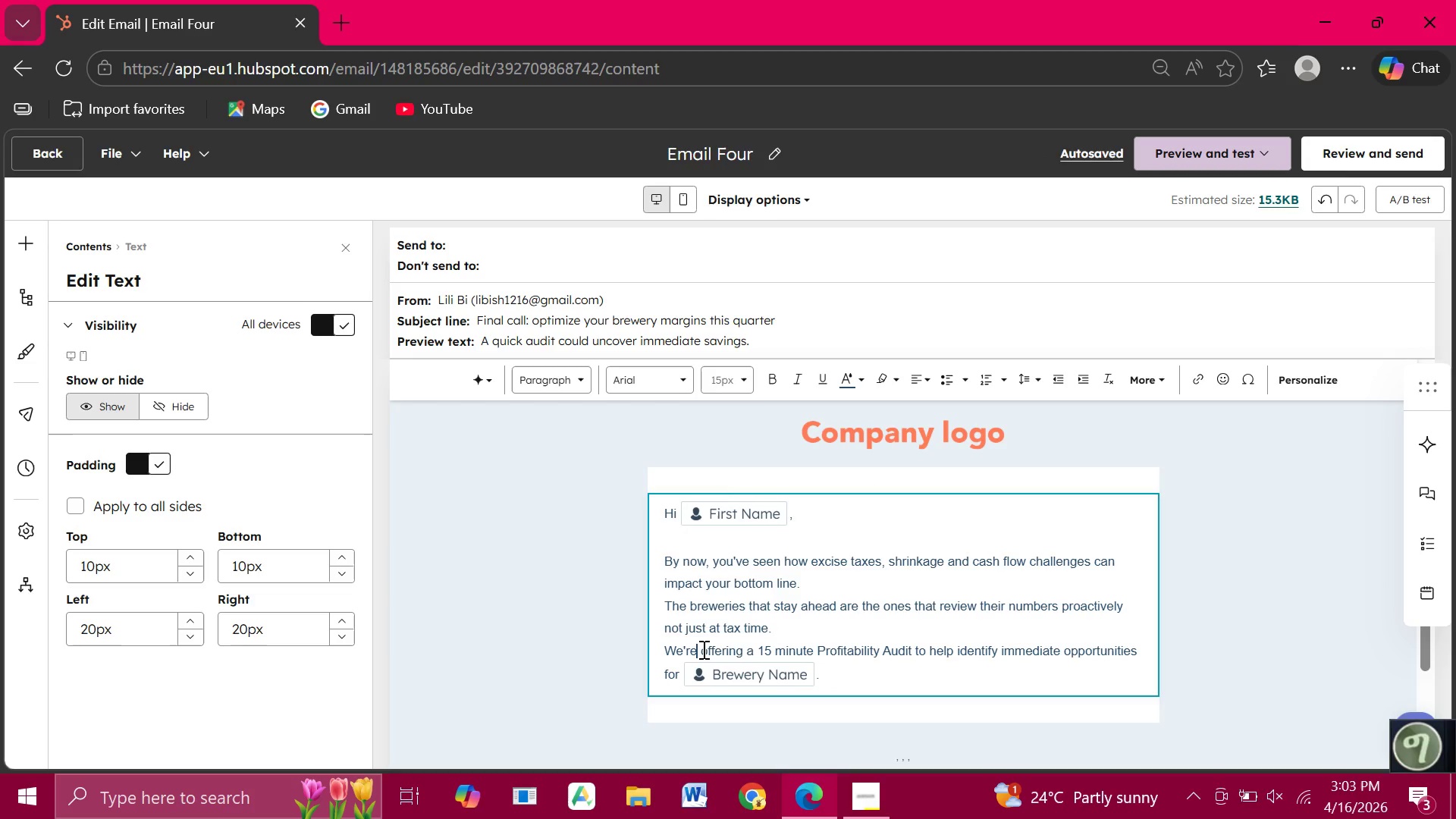 
key(Backspace)
 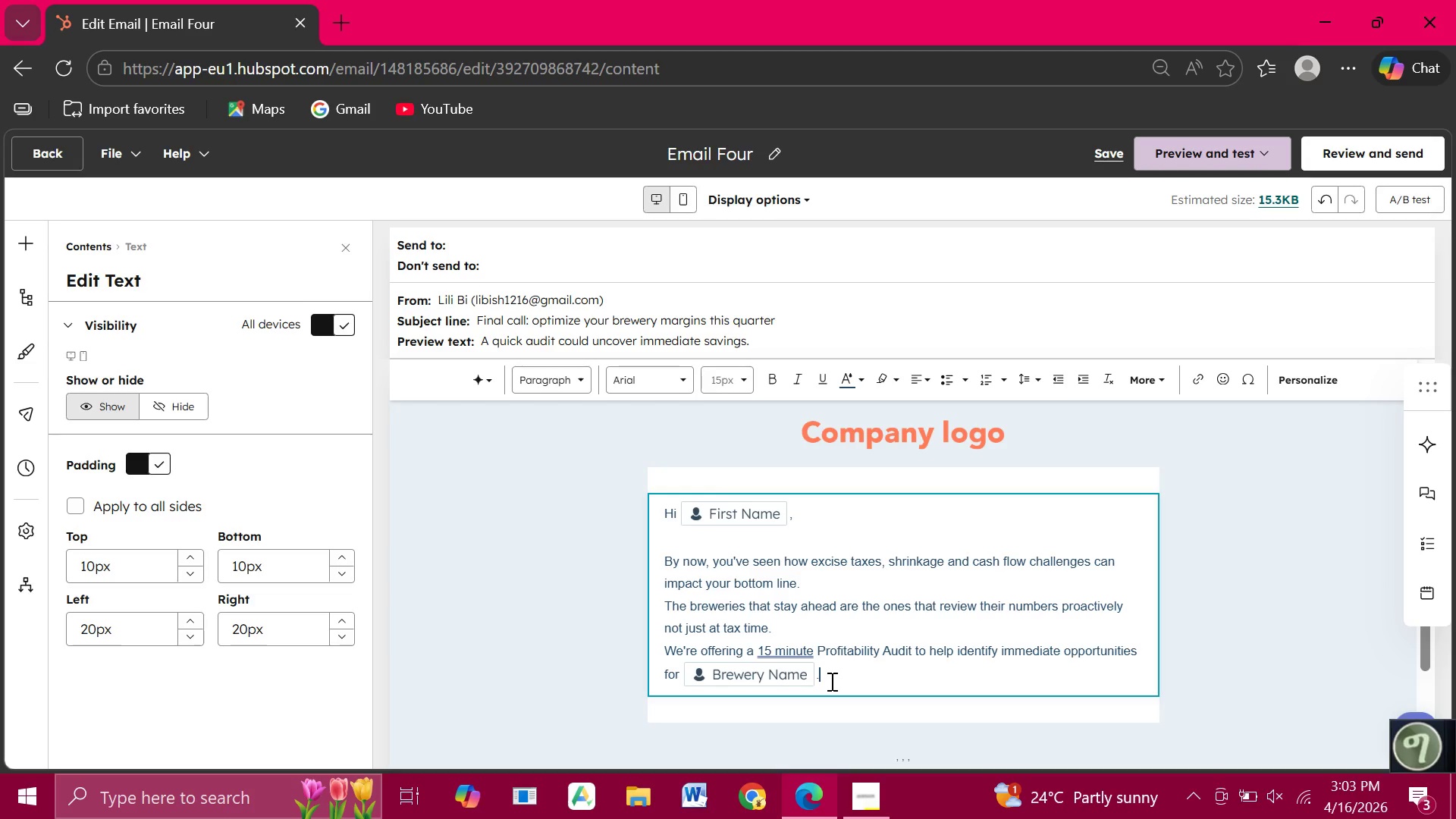 
left_click([830, 681])
 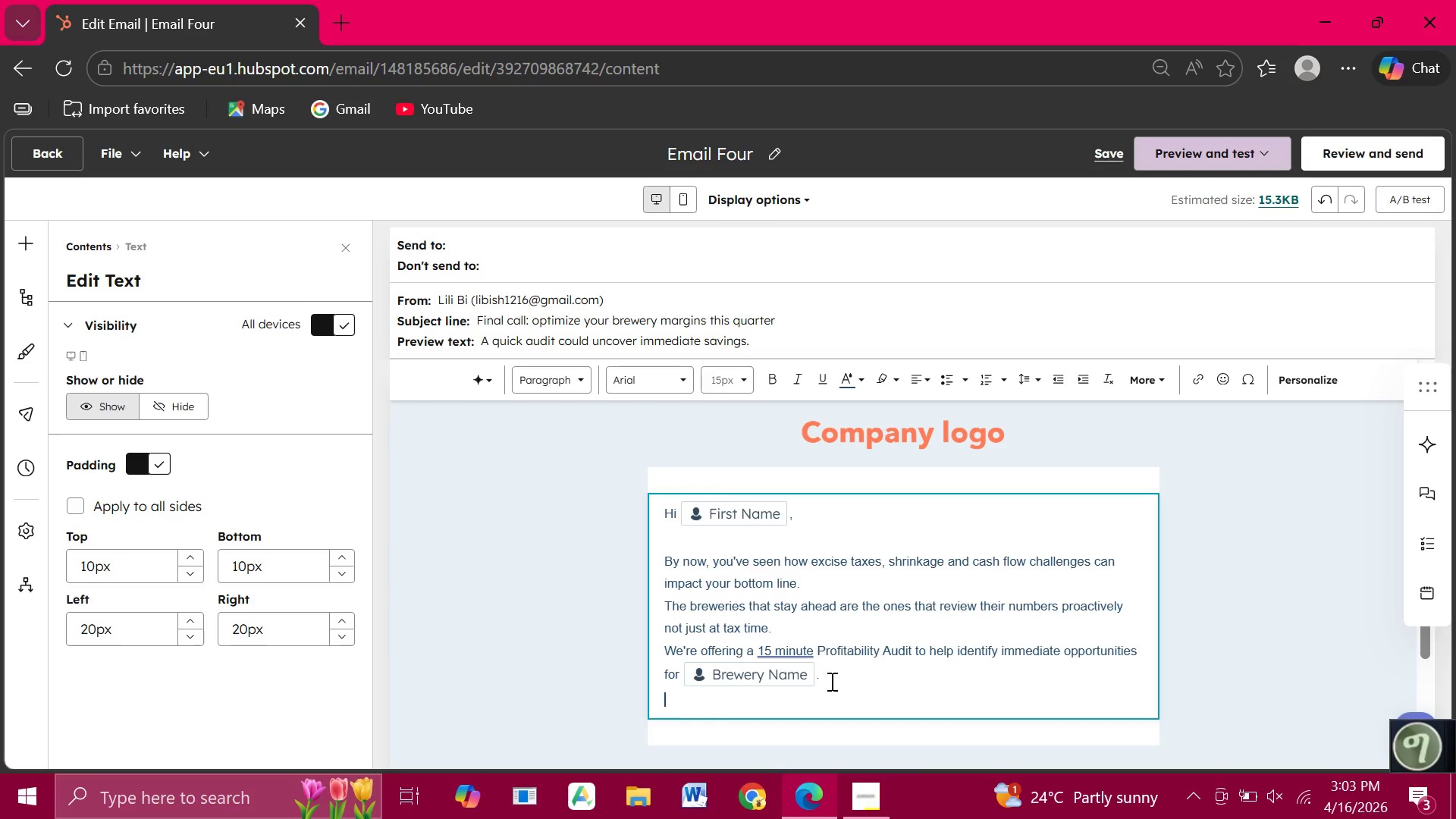 
key(Enter)
 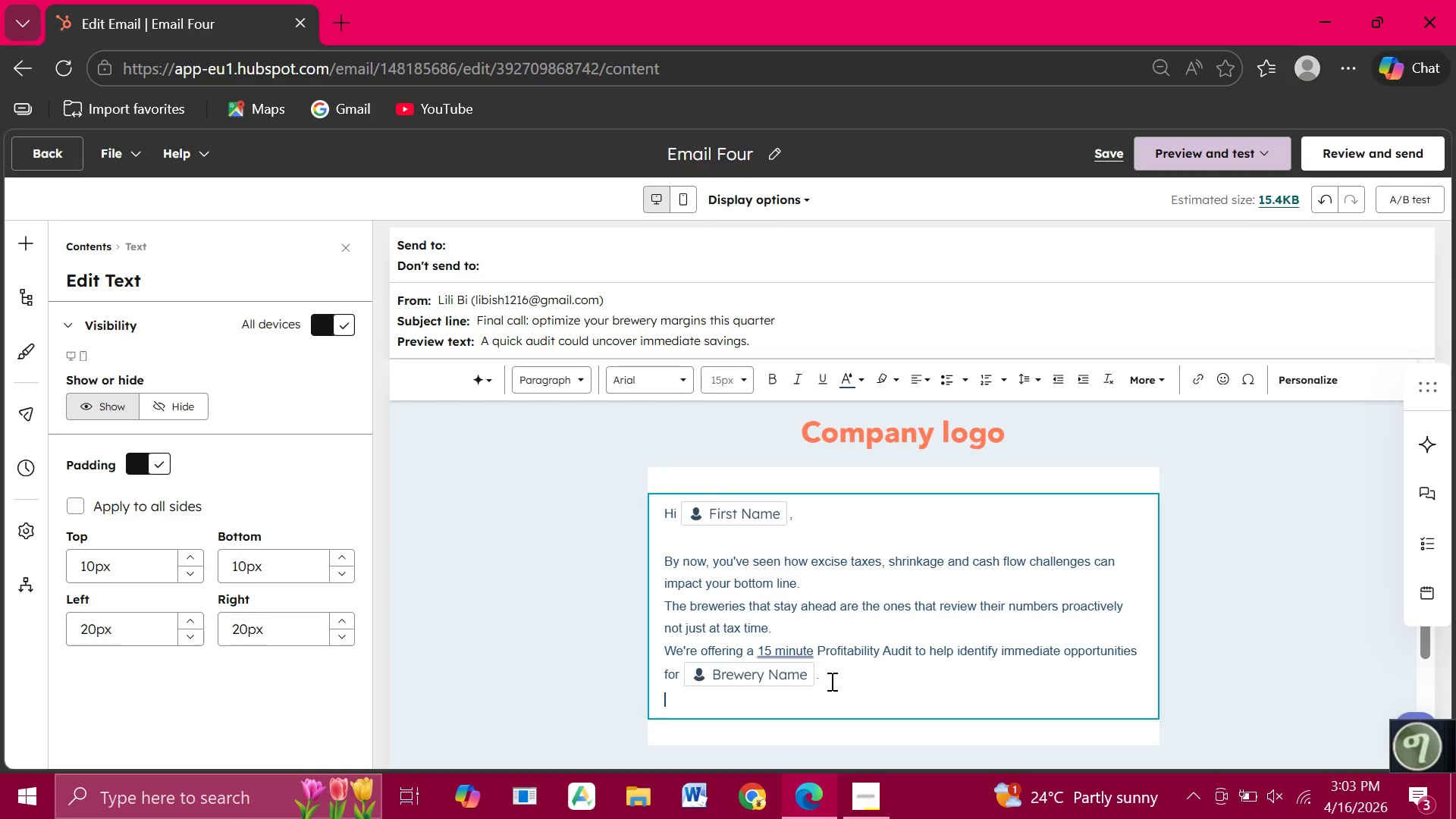 
type(There's no obligation just actionable insight.)
 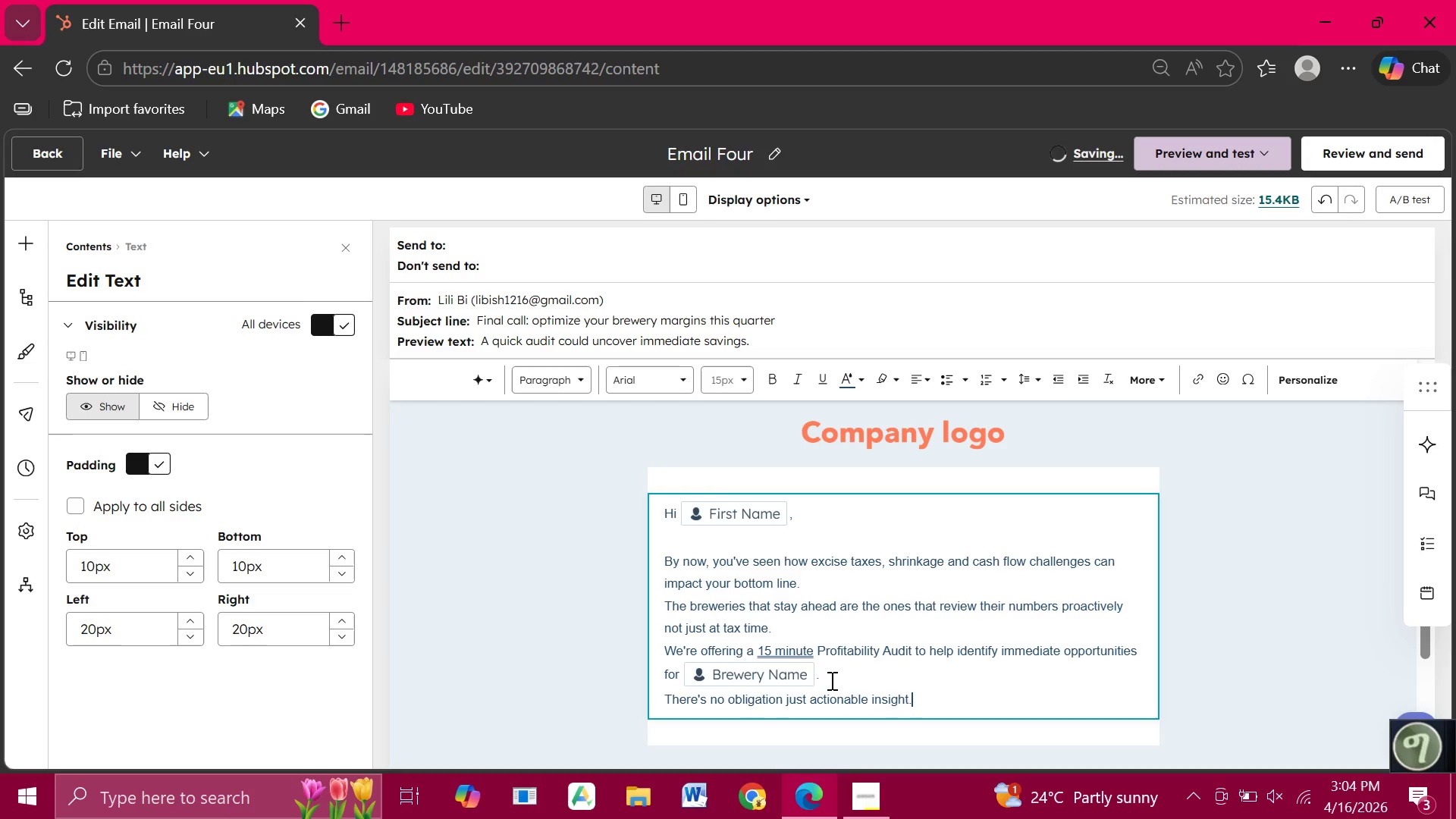 
key(Enter)
 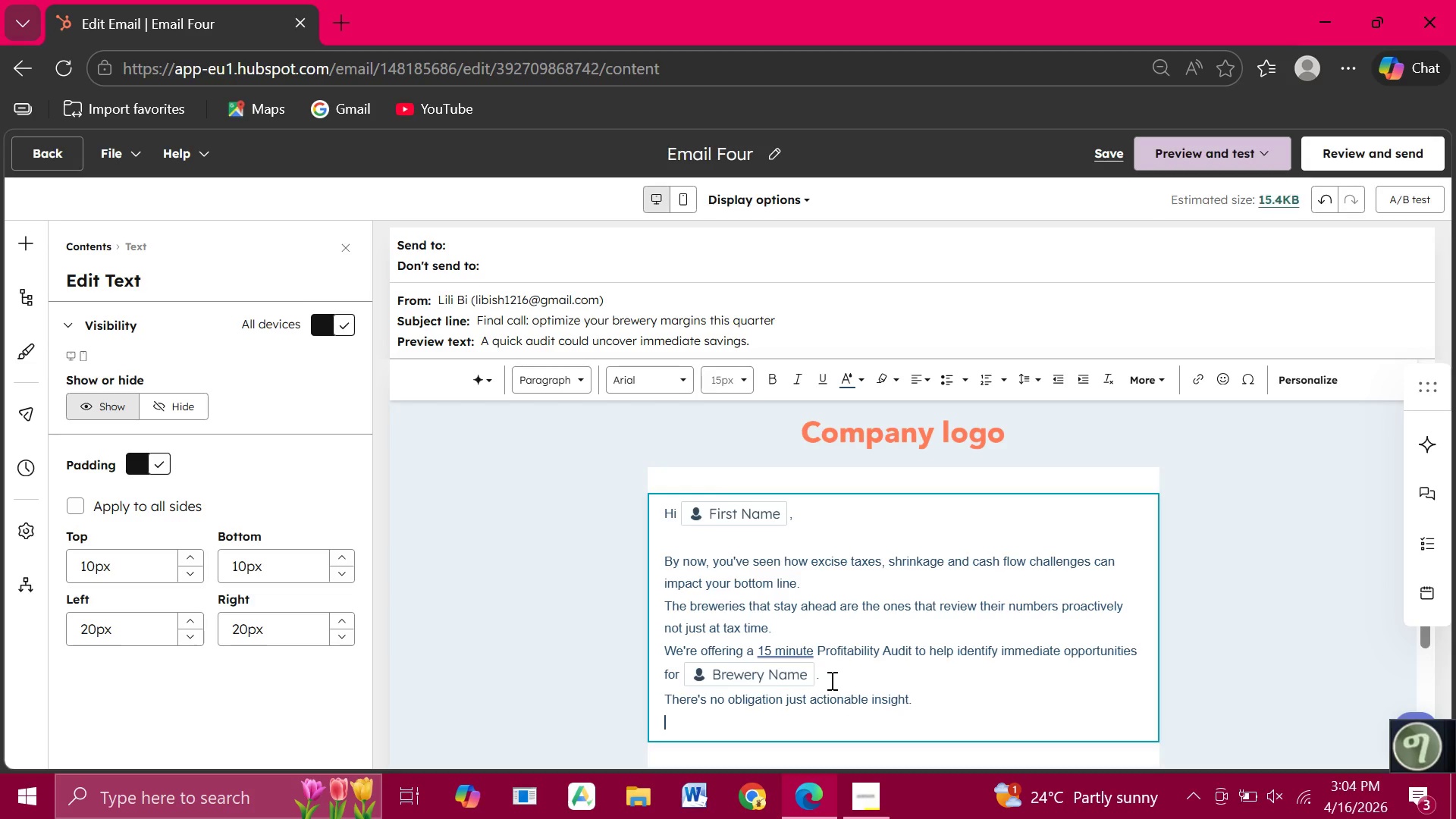 
key(Enter)
 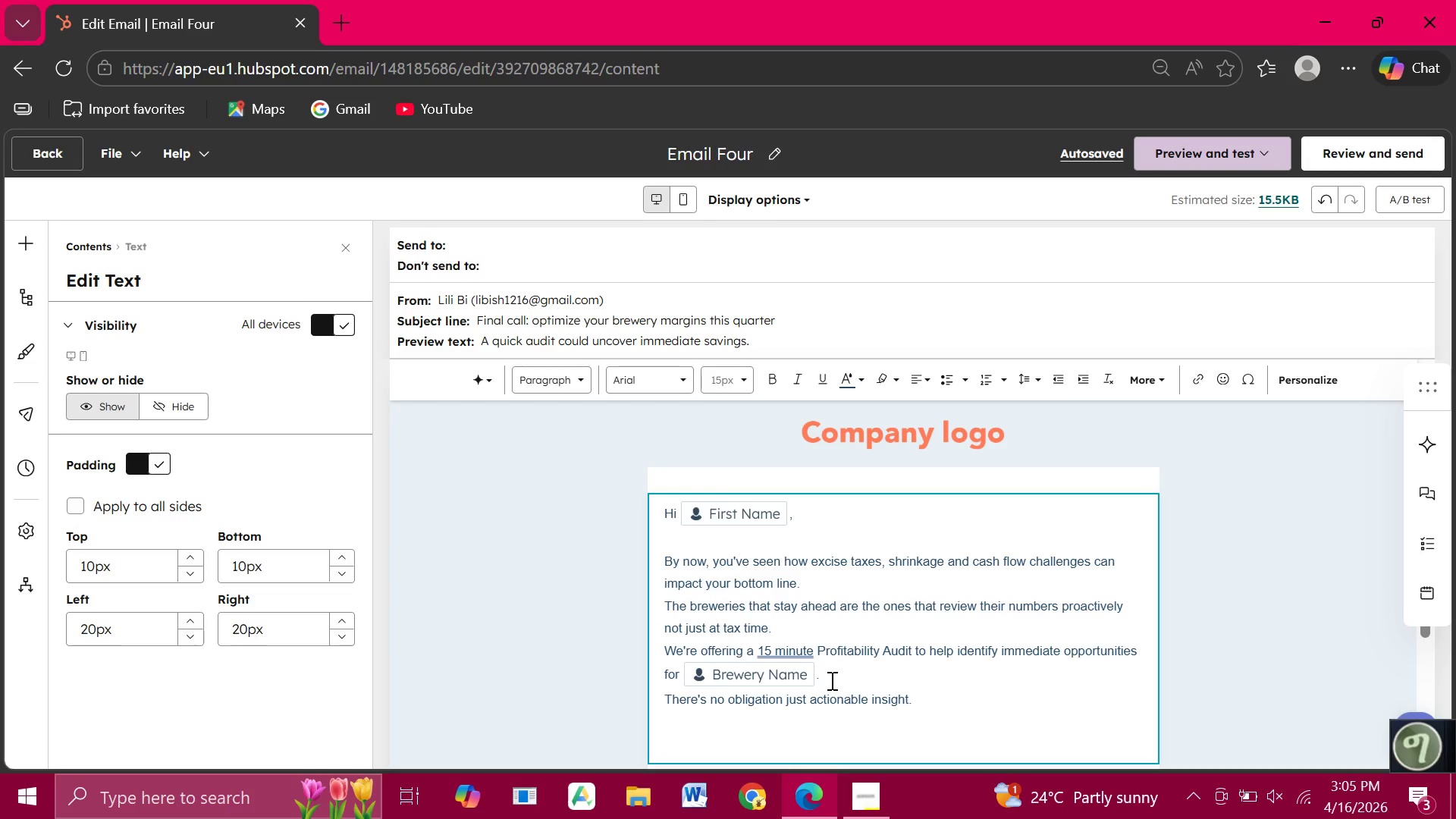 
wait(38.3)
 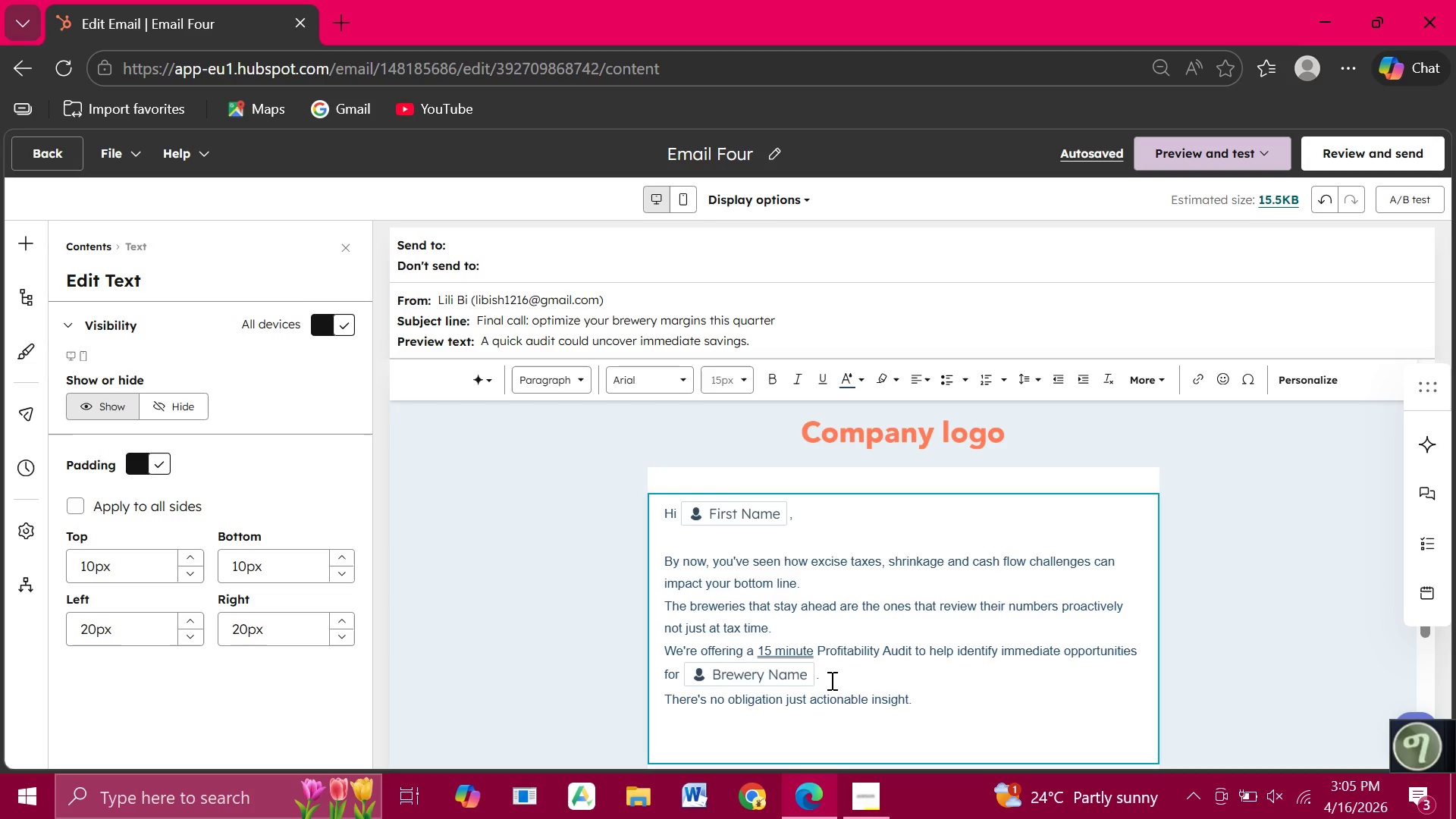 
type(Book your audit here:)
 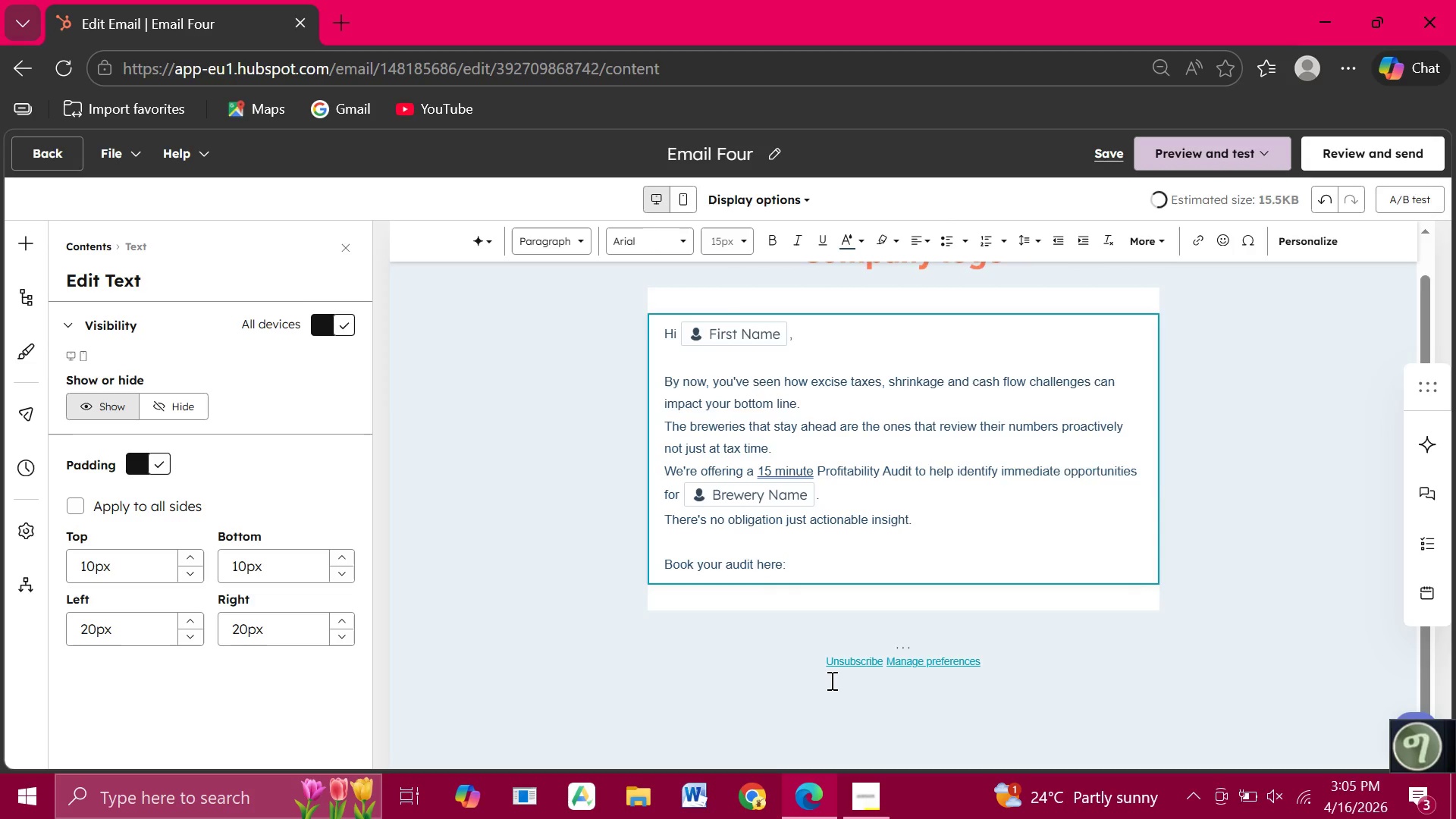 
key(Enter)
 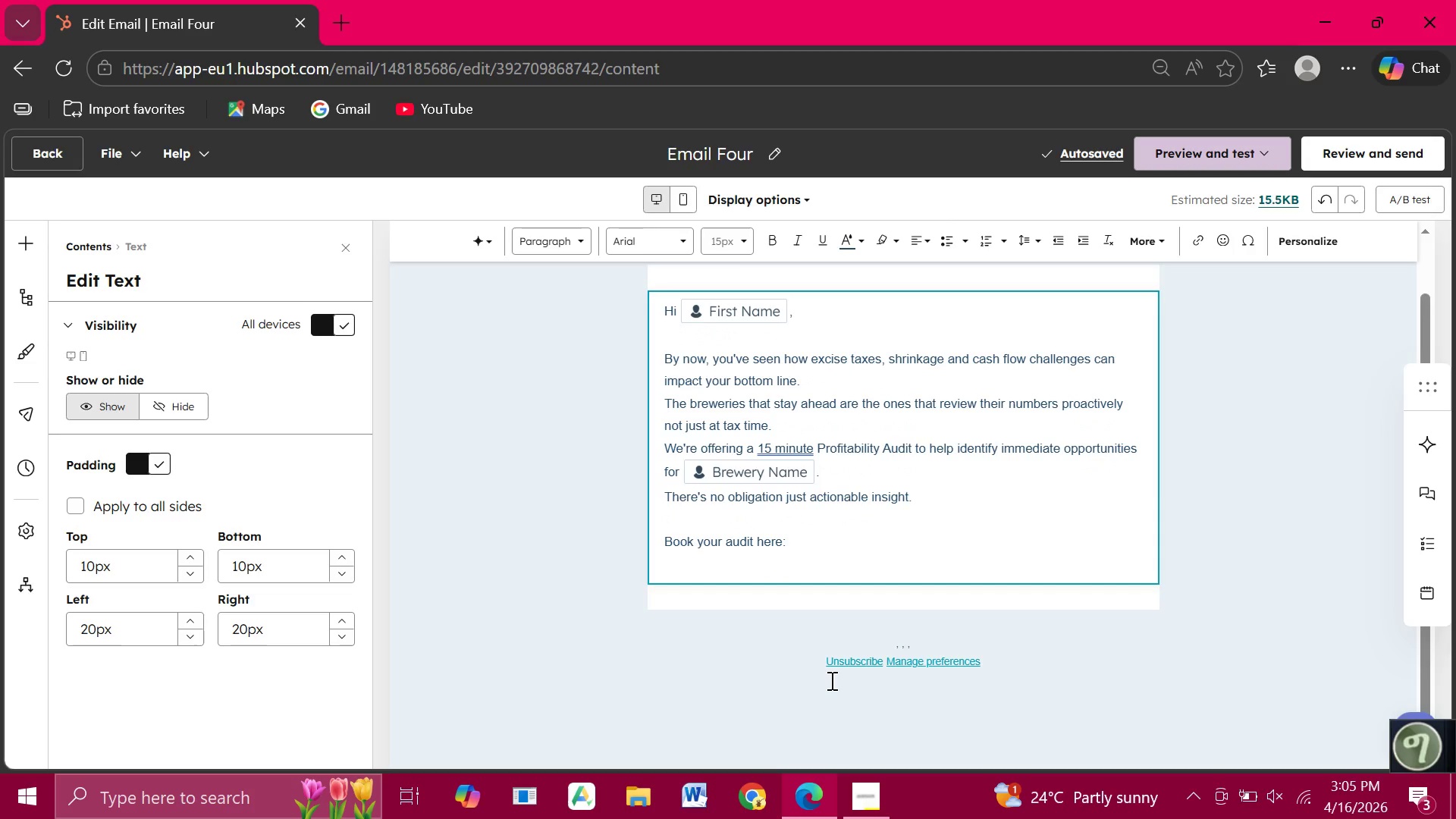 
key(Control+V)
 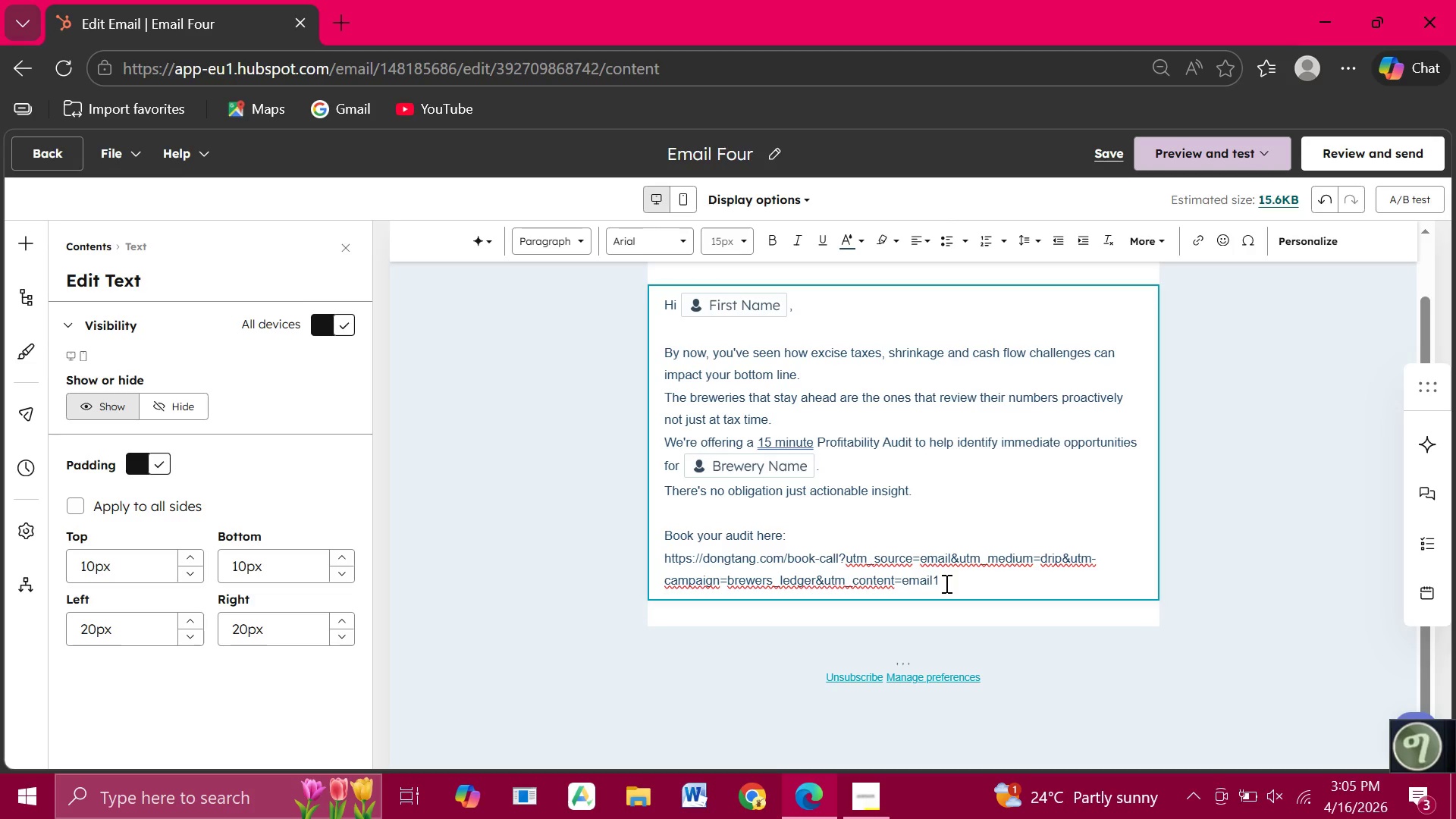 
left_click([945, 583])
 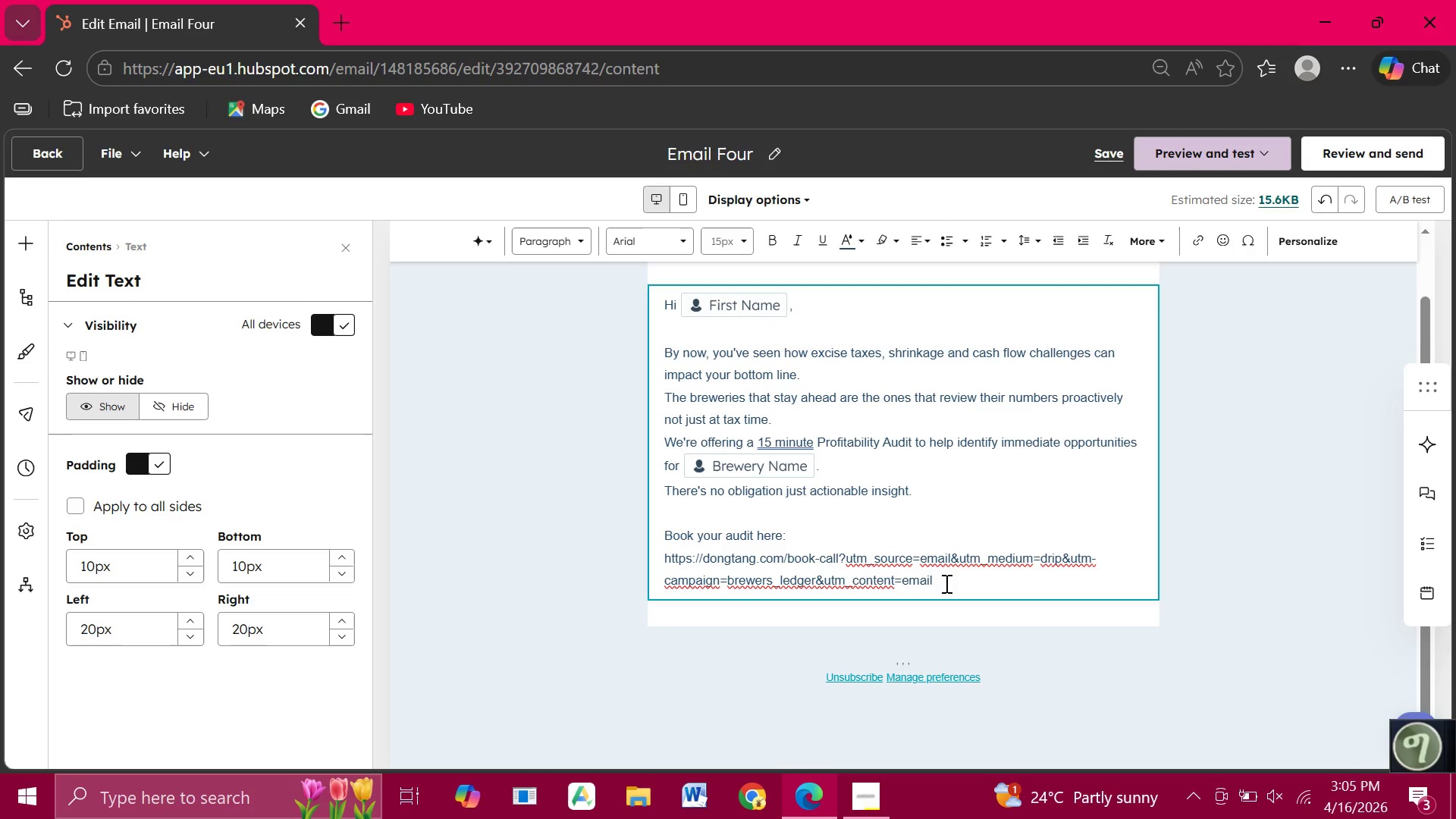 
key(Backspace)
 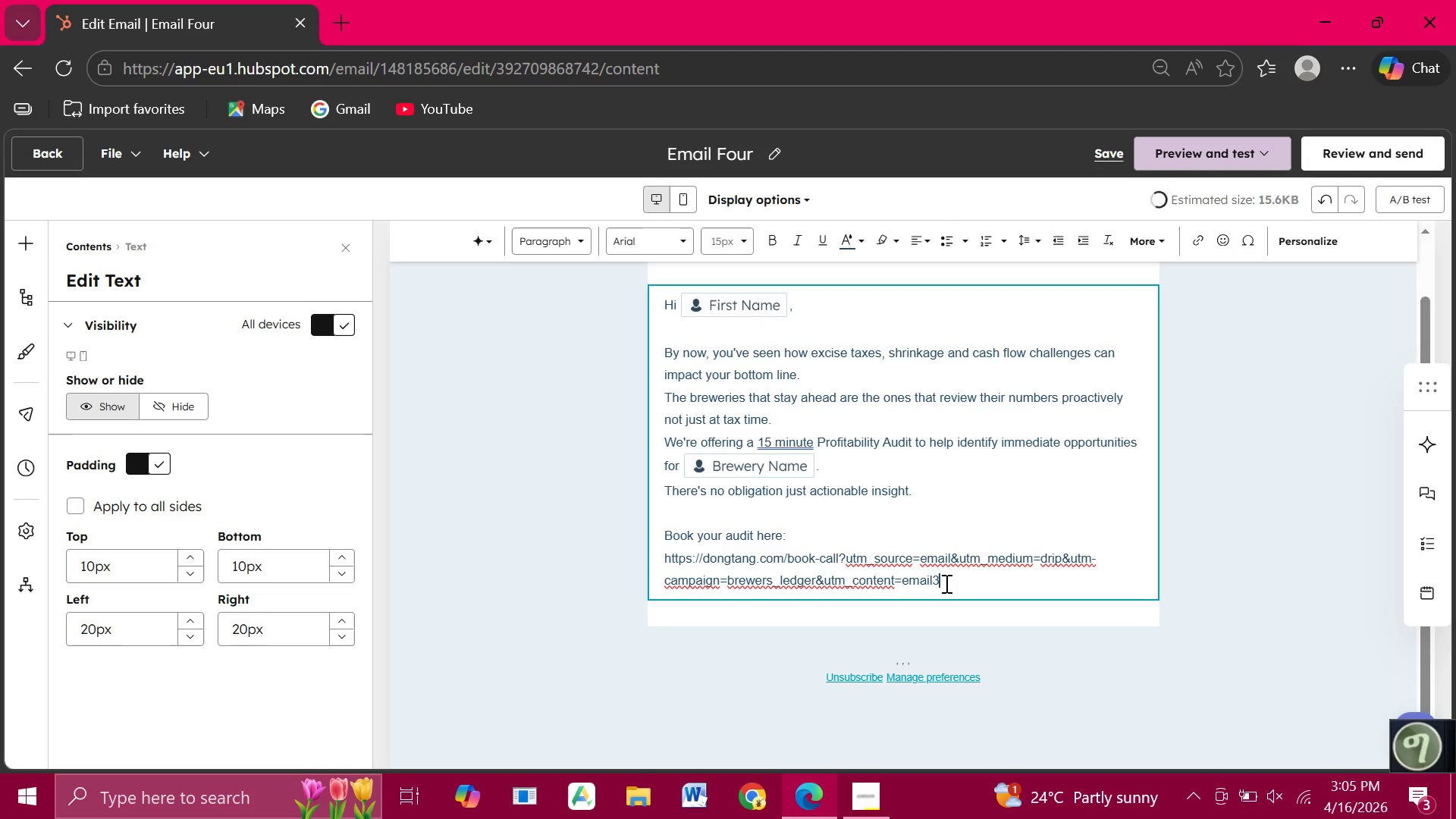 
key(3)
 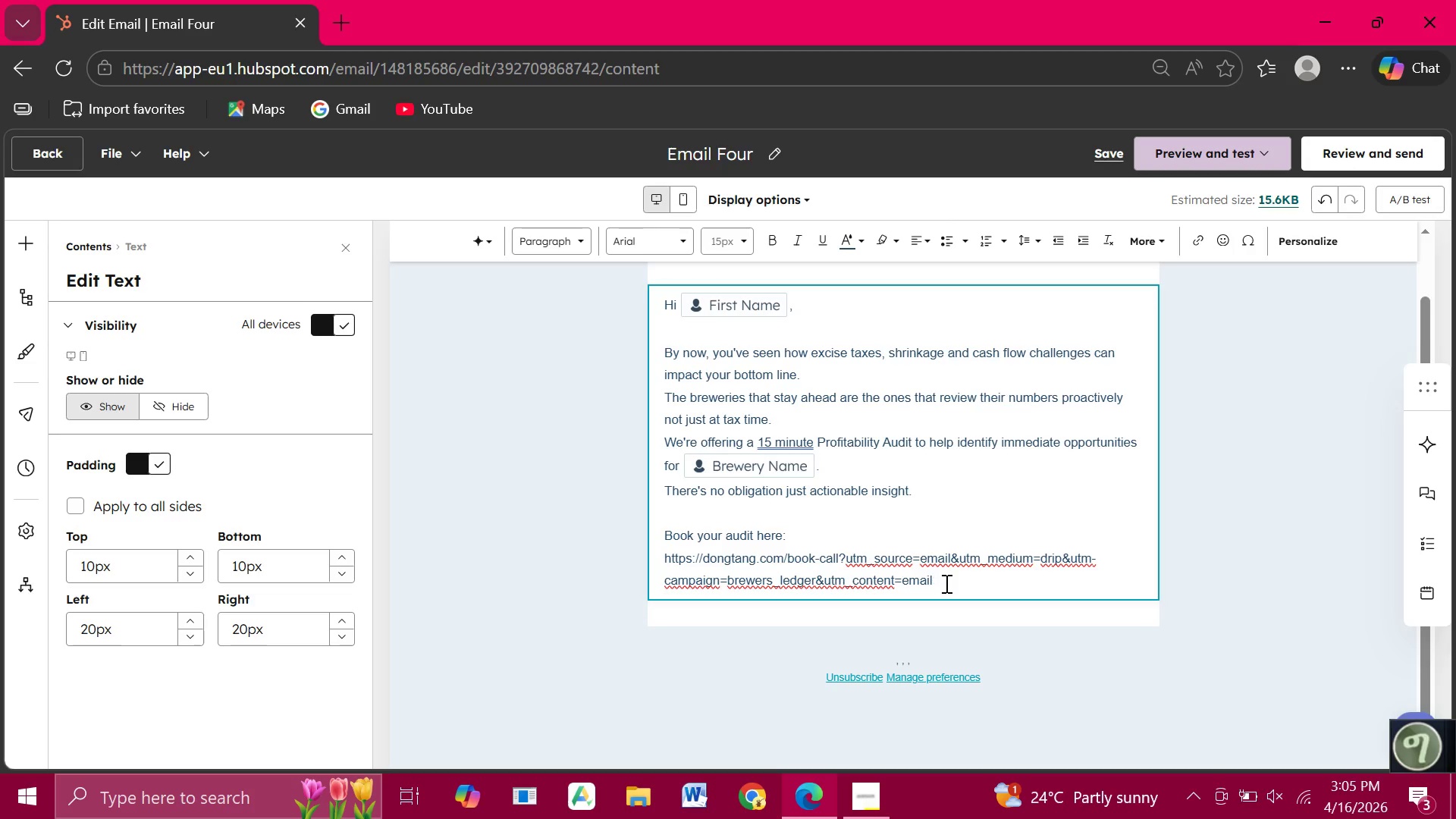 
key(Backspace)
 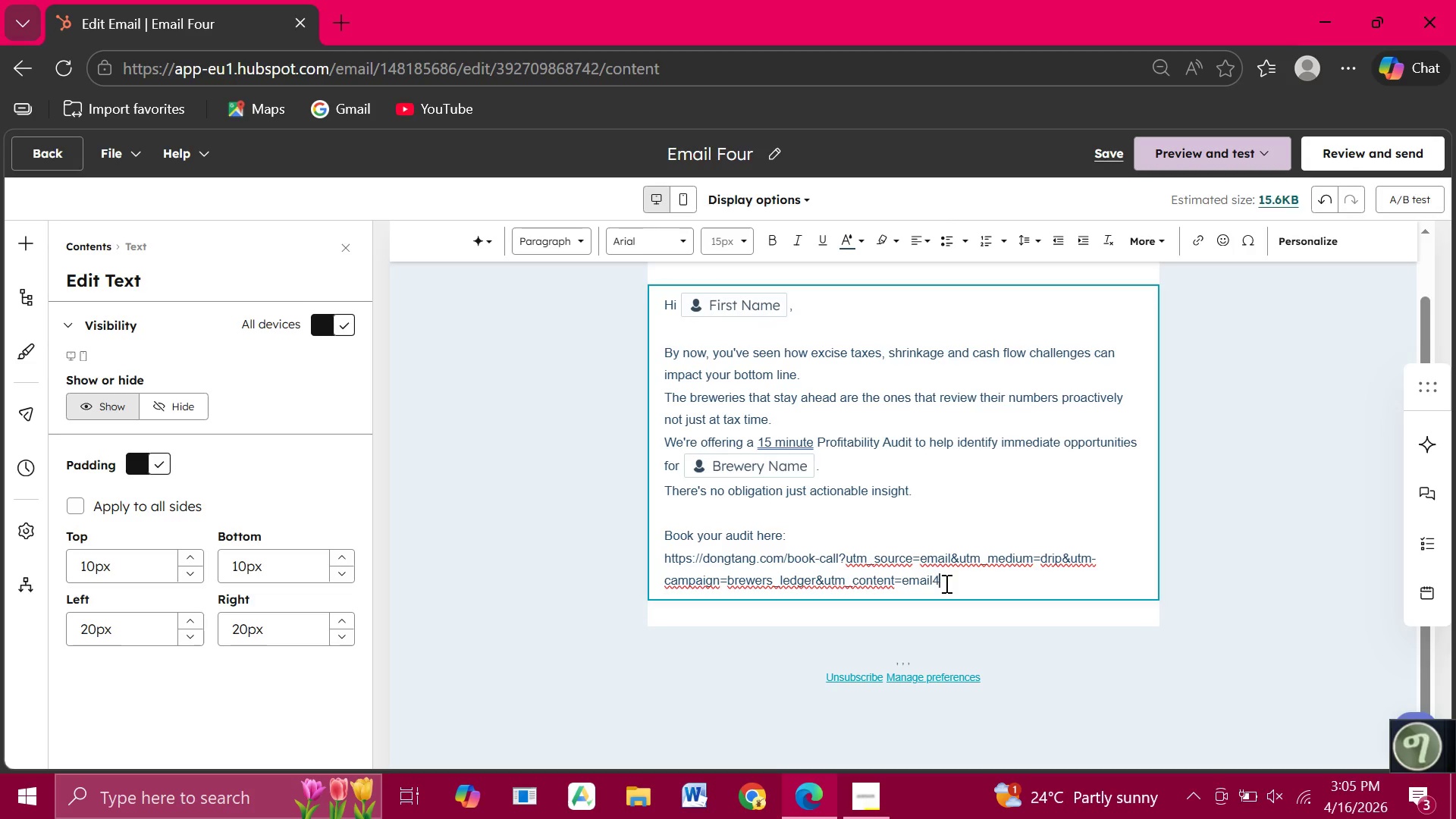 
key(4)
 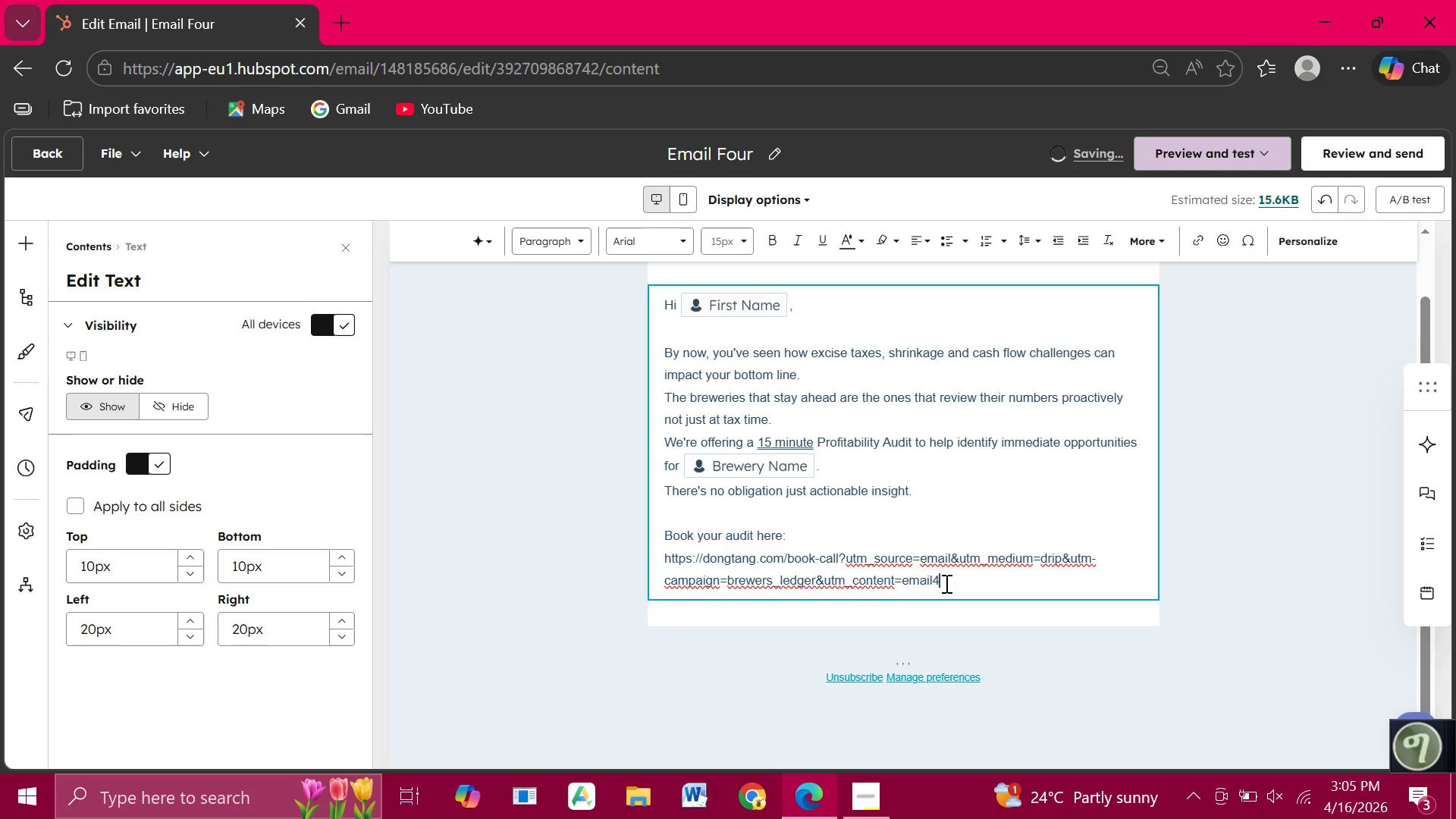 
key(Enter)
 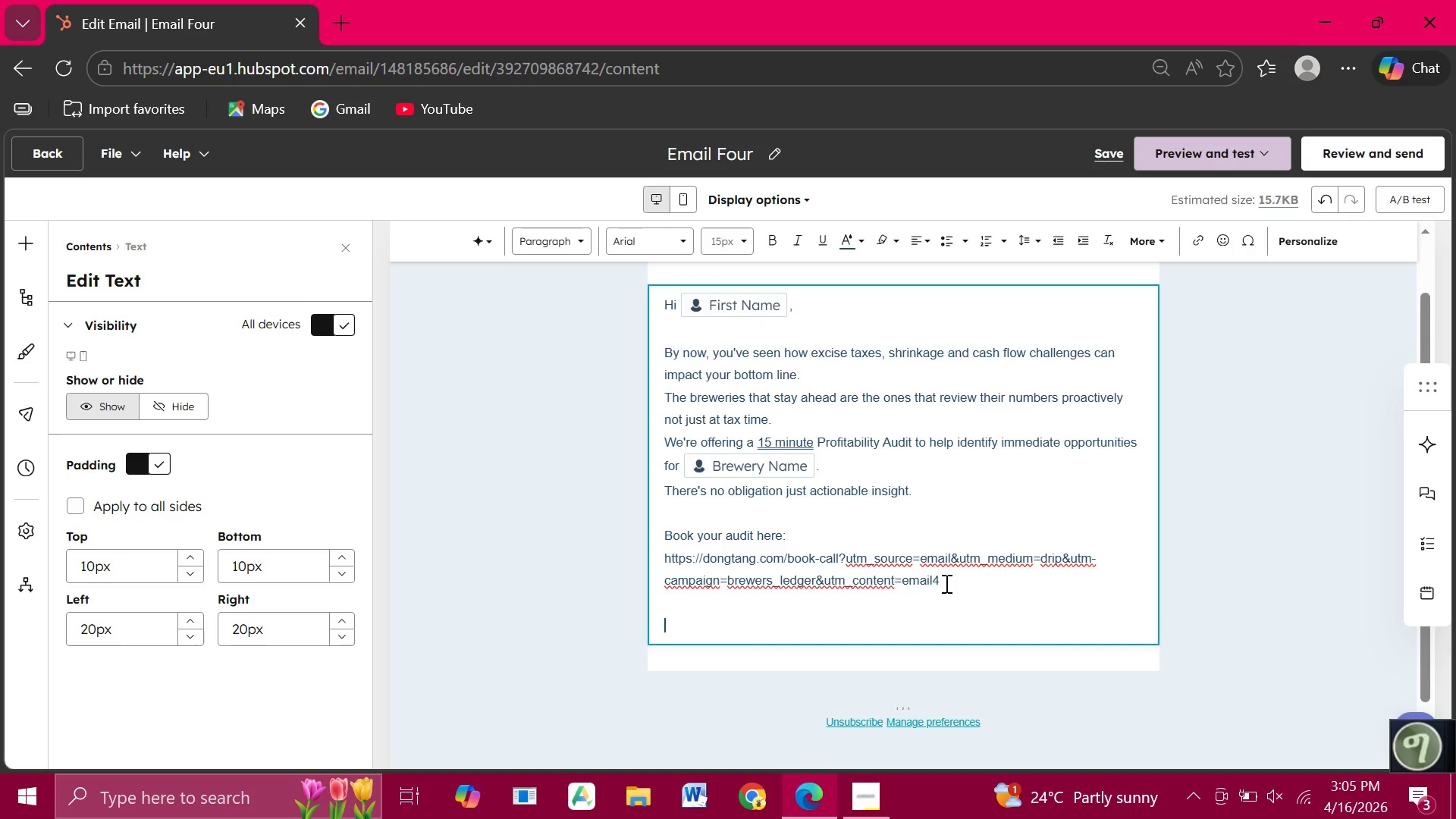 
key(Enter)
 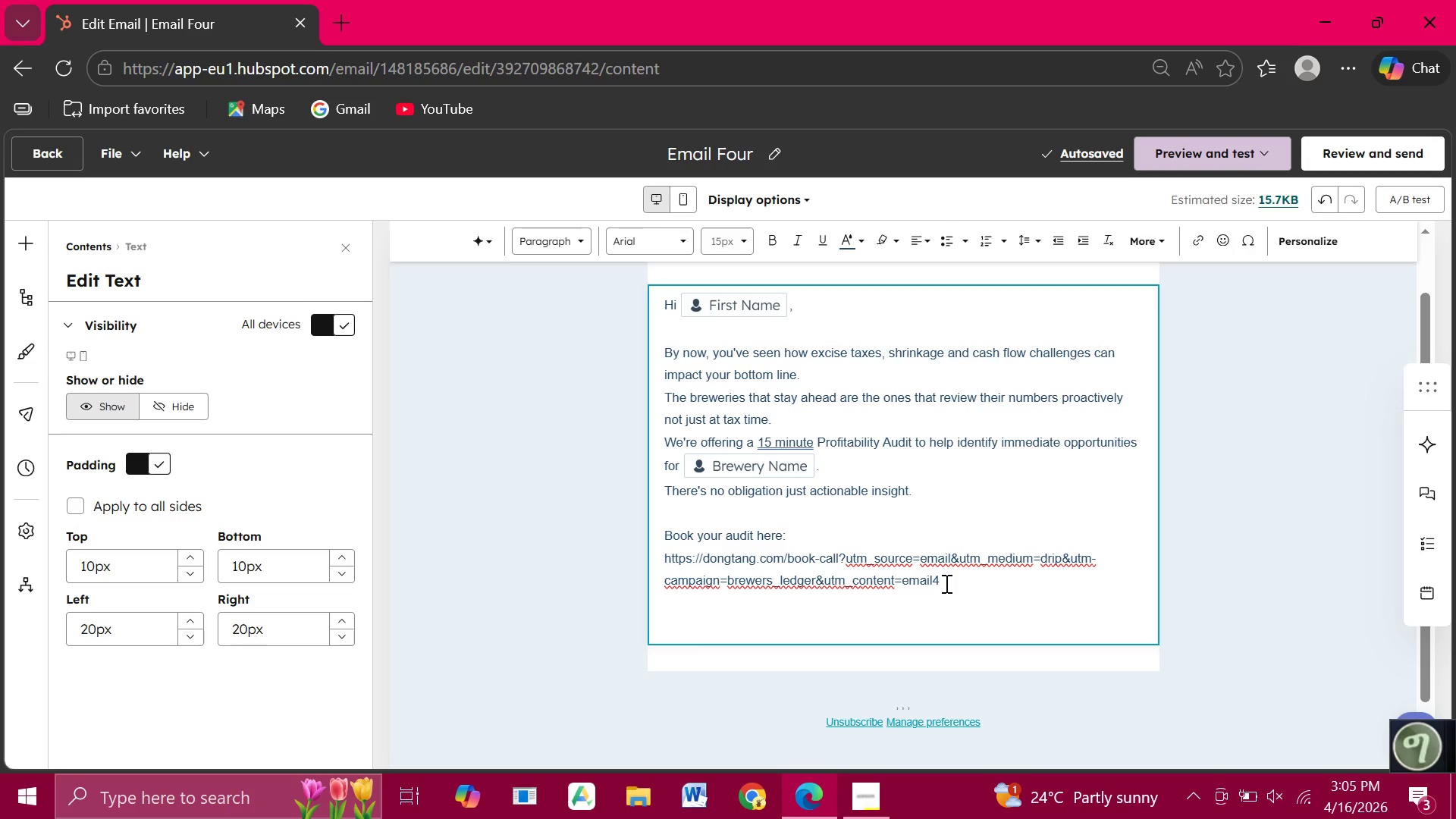 
wait(6.19)
 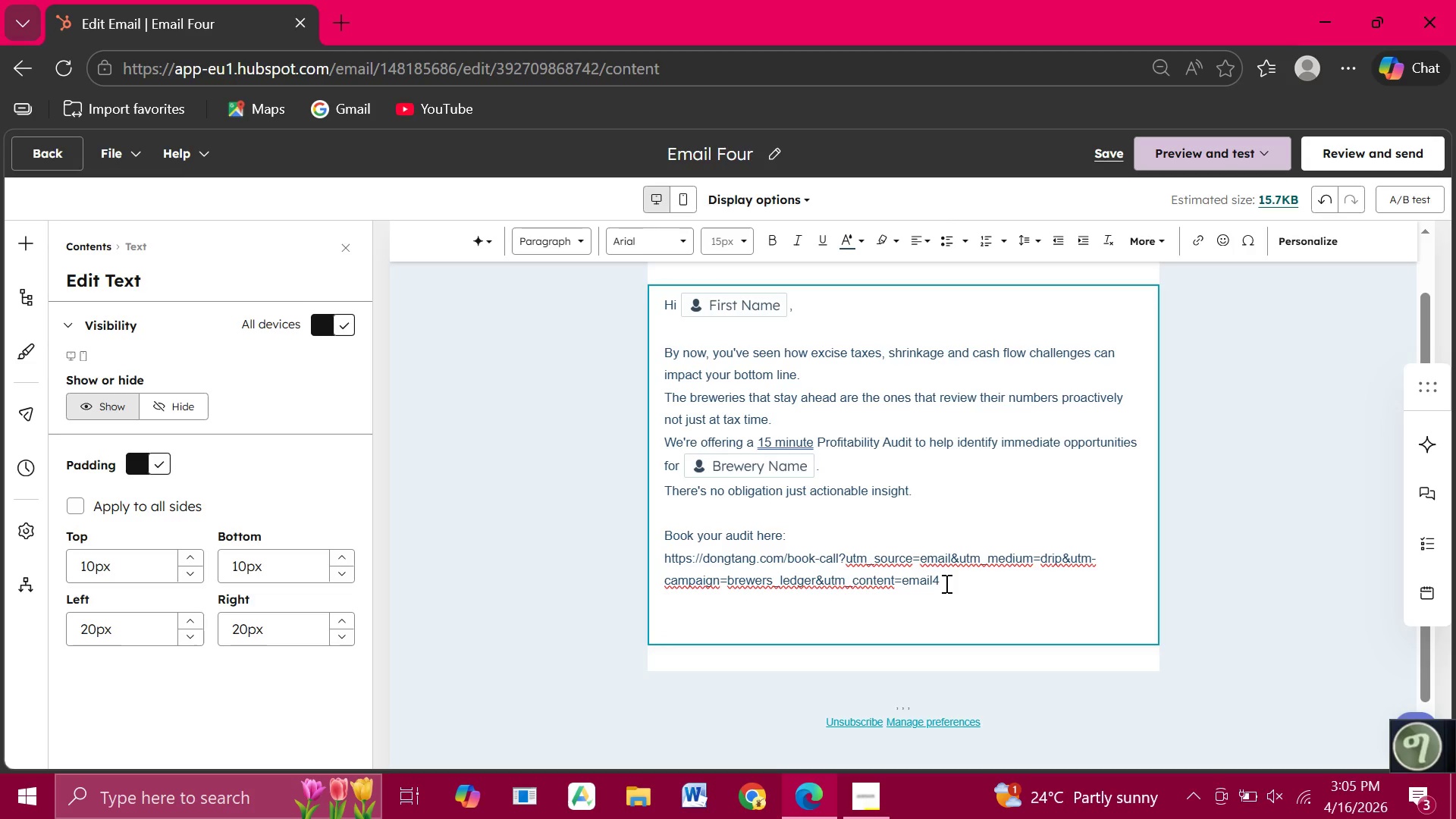 
type(Best )
 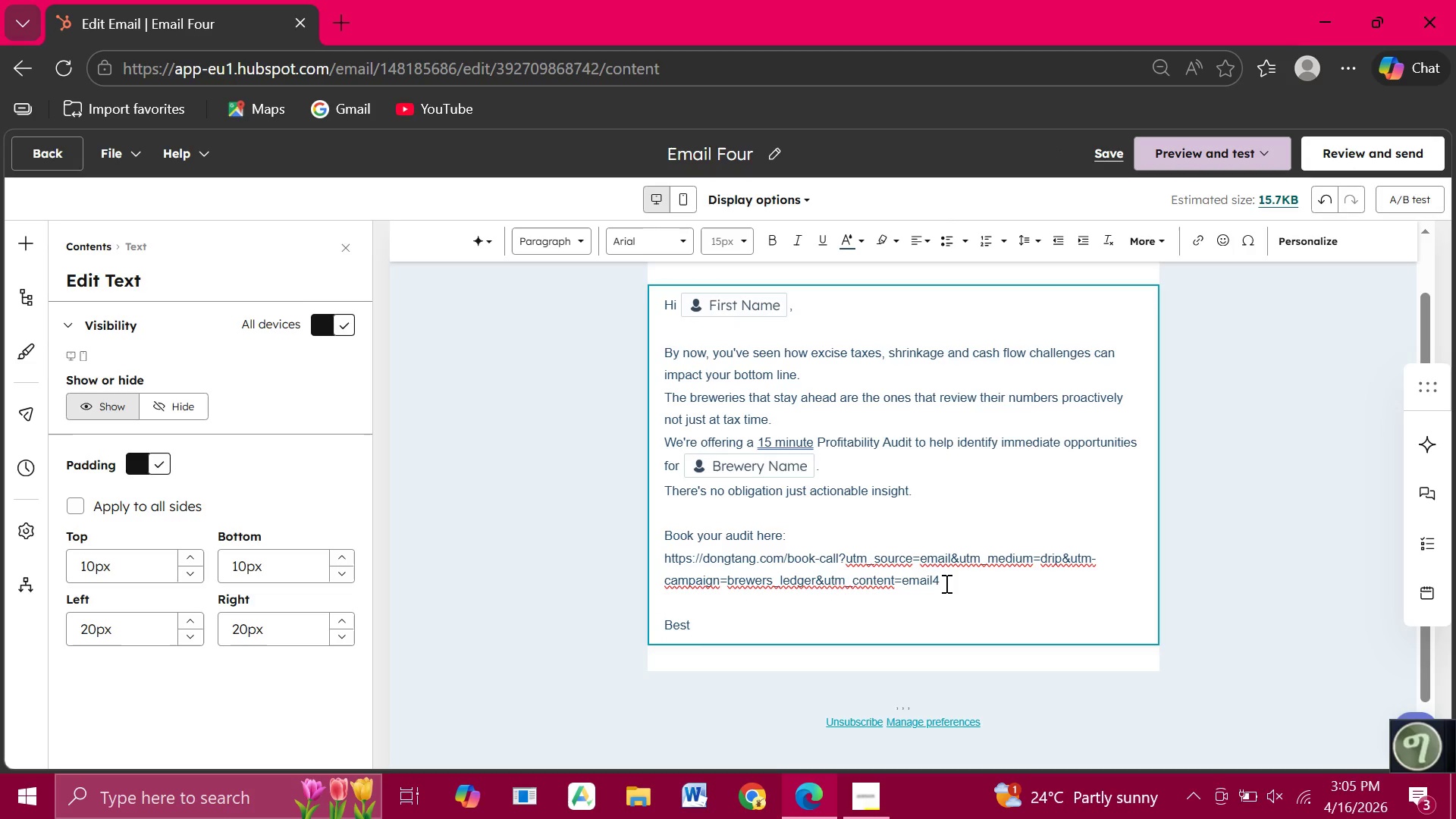 
type(regards,)
 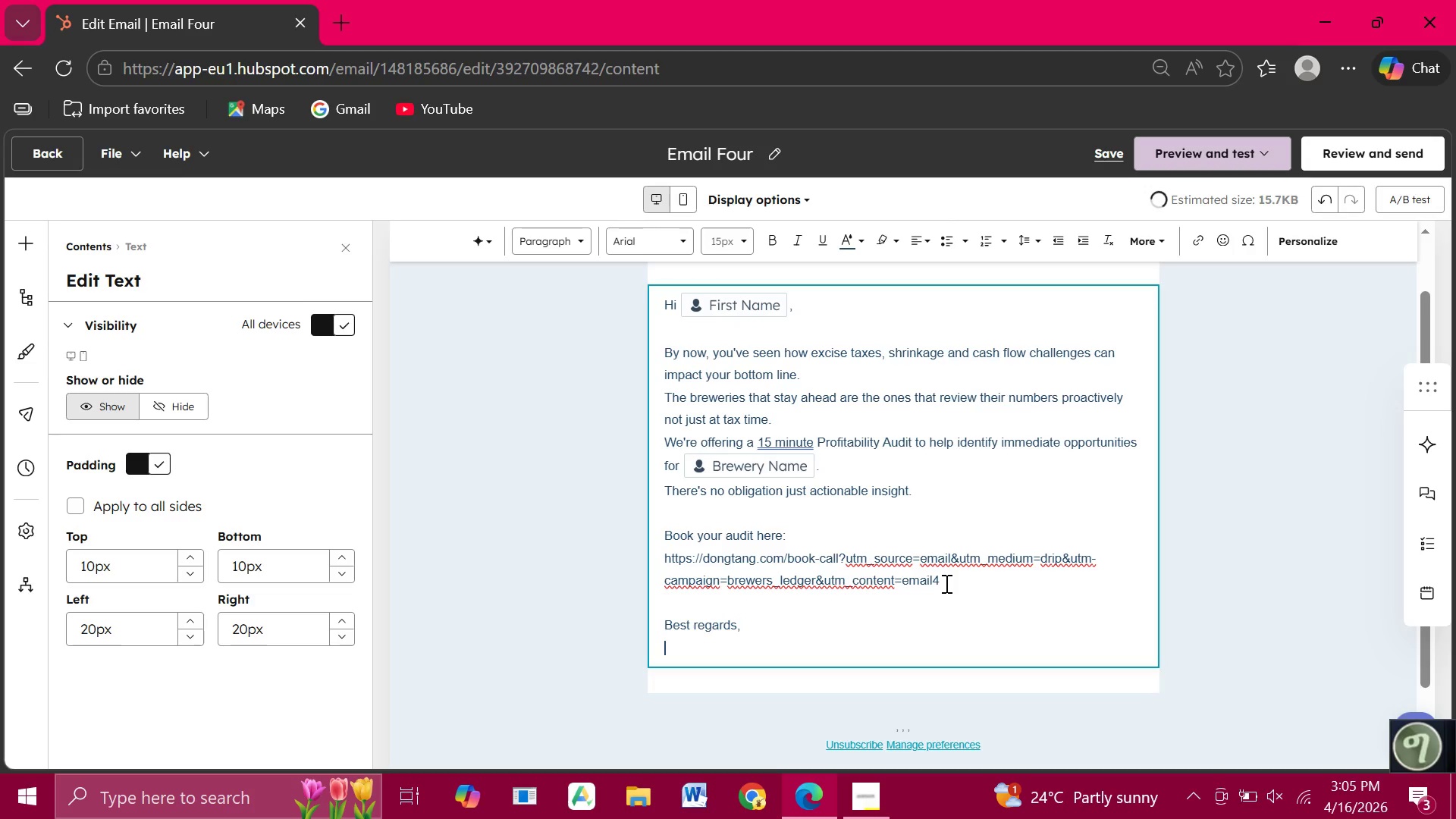 
key(Enter)
 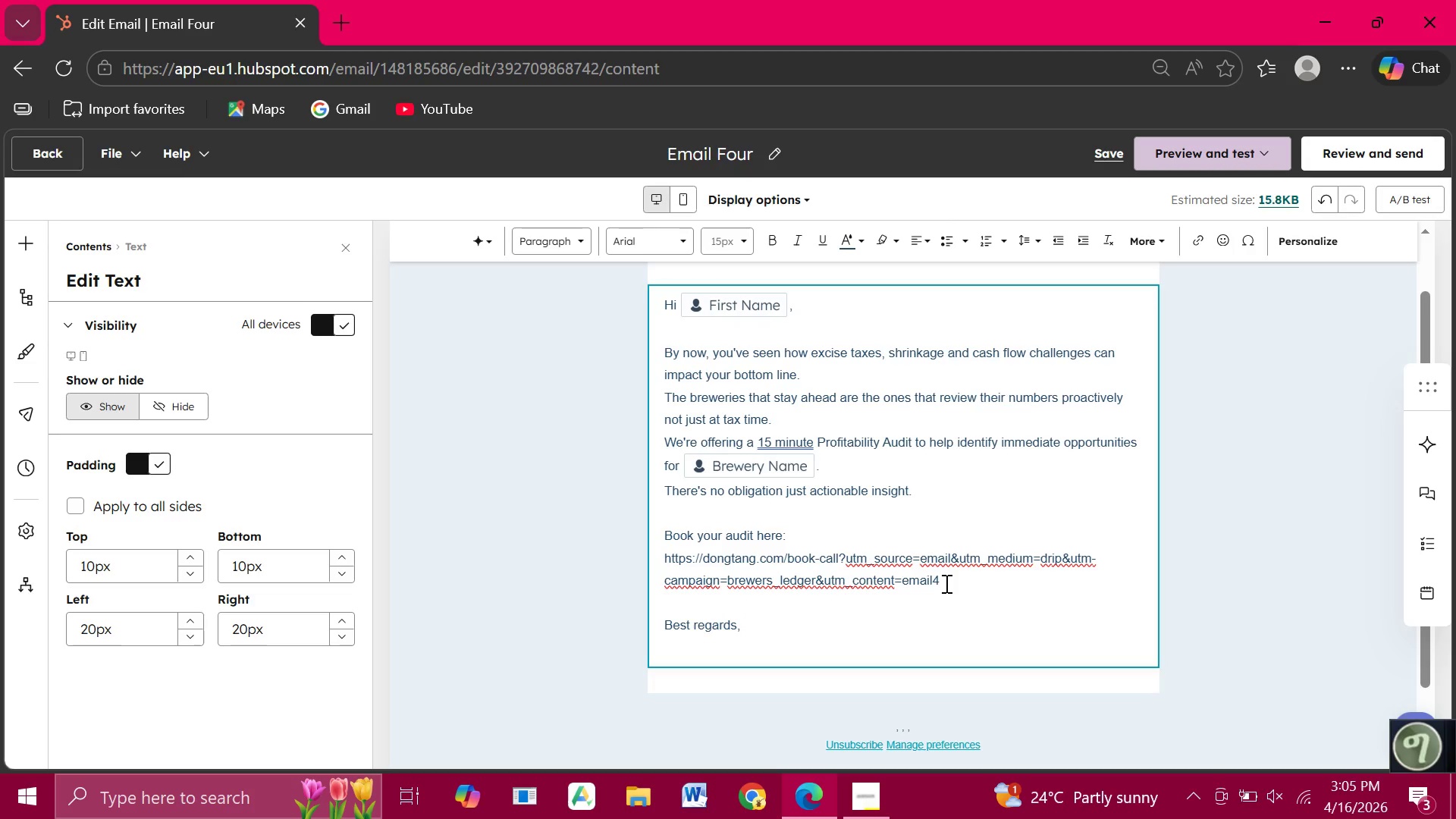 
type(Hops & Ledger Services)
 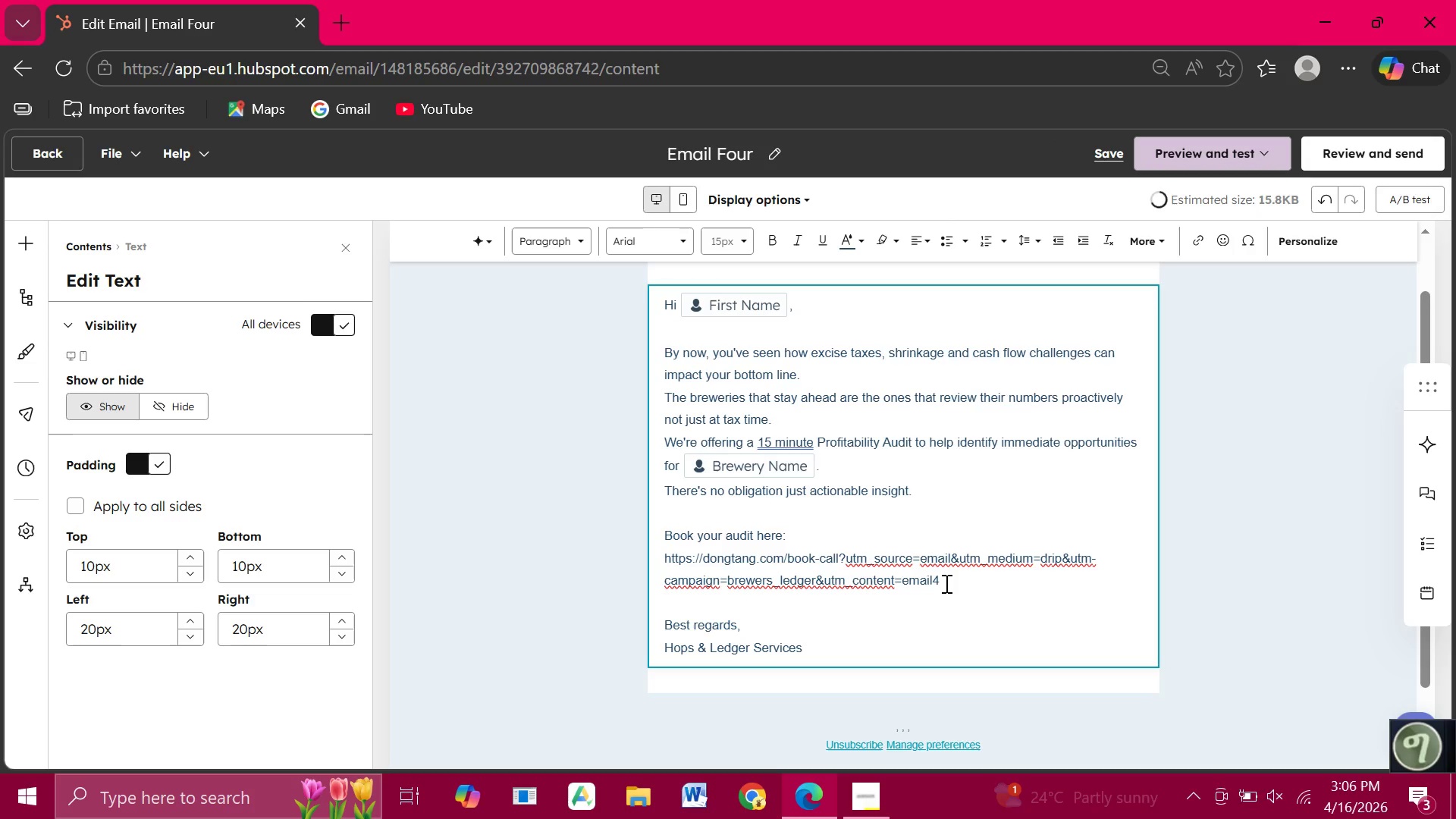 
wait(11.02)
 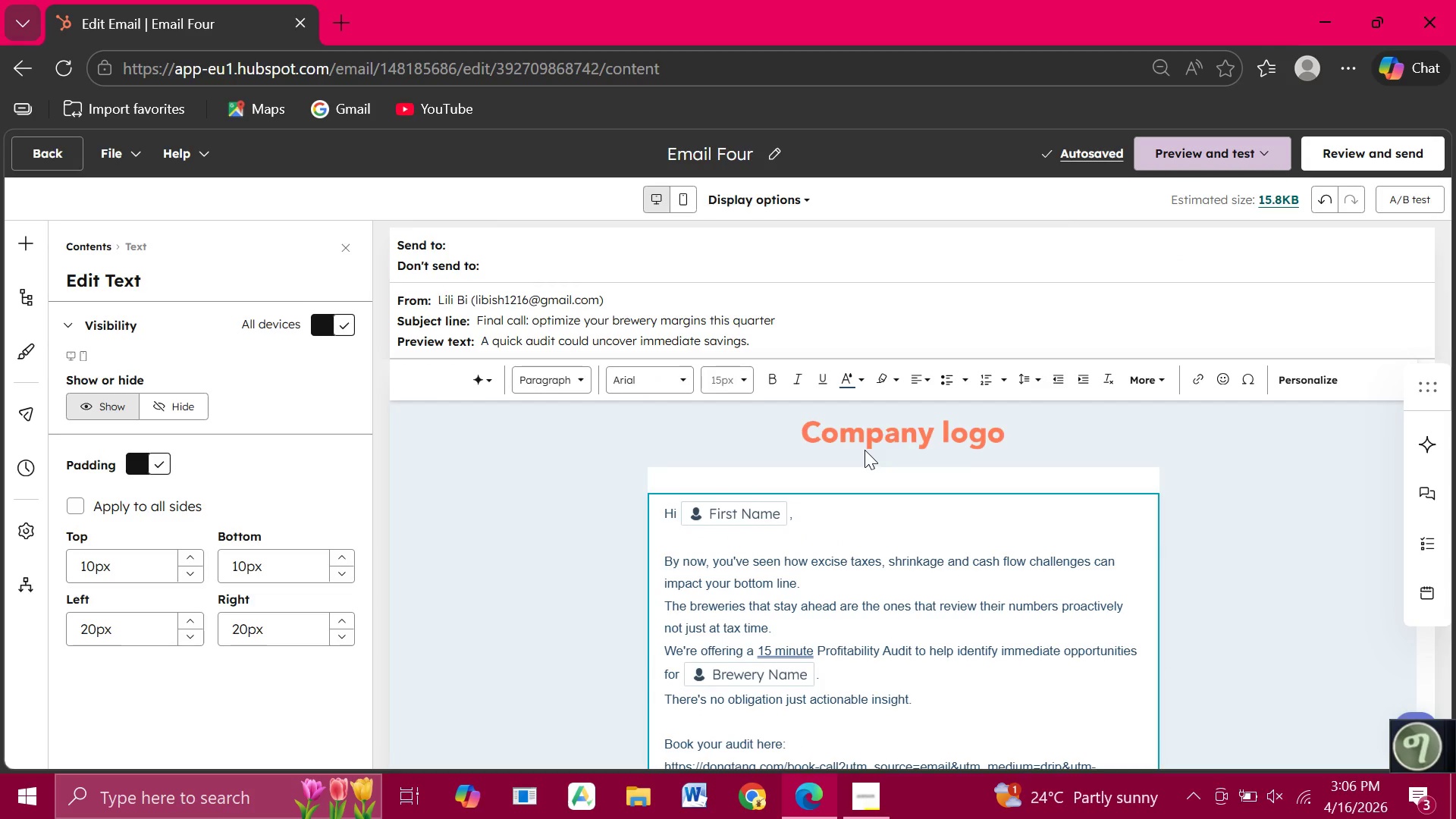 
left_click([38, 155])
 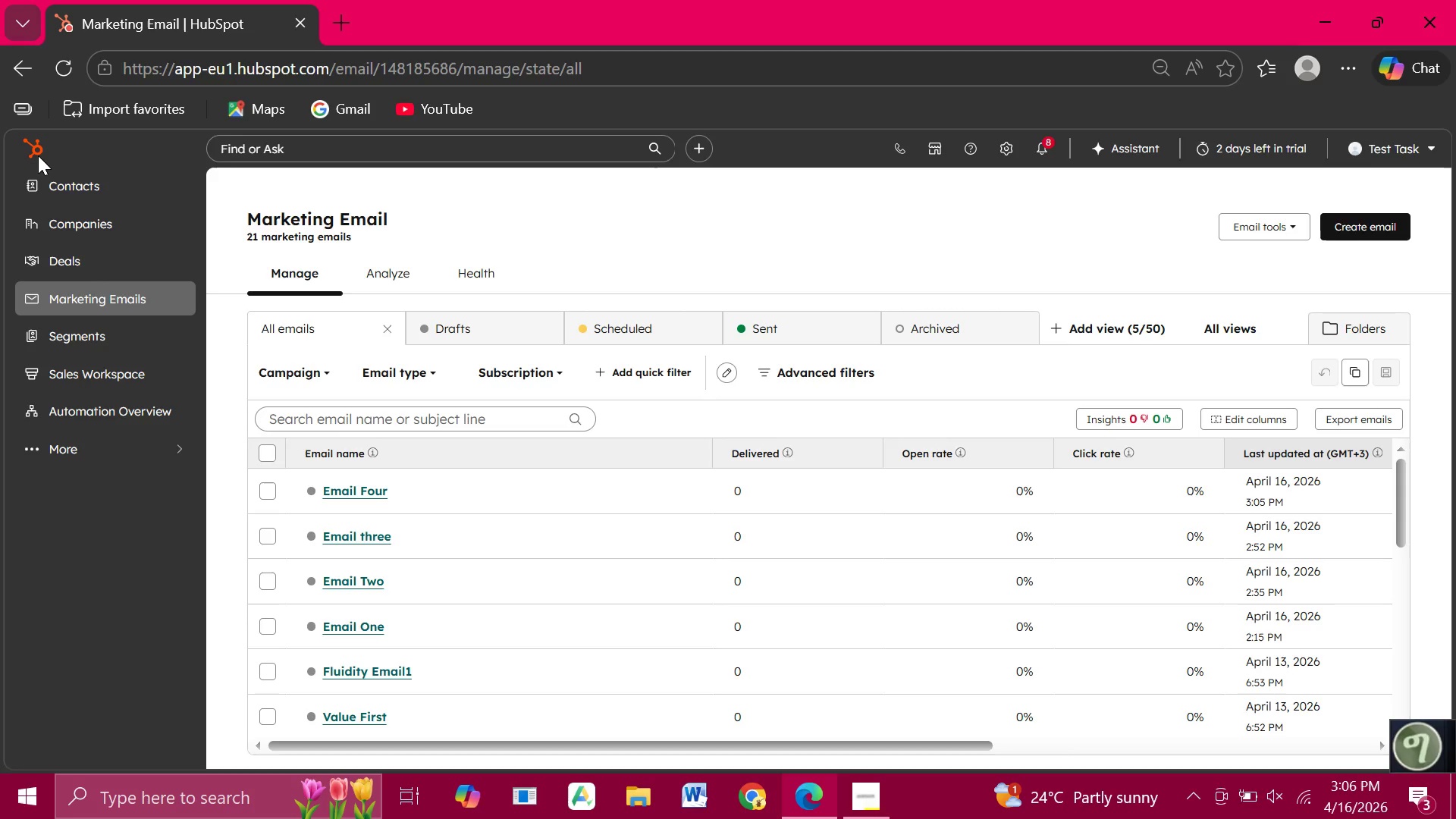 
wait(23.09)
 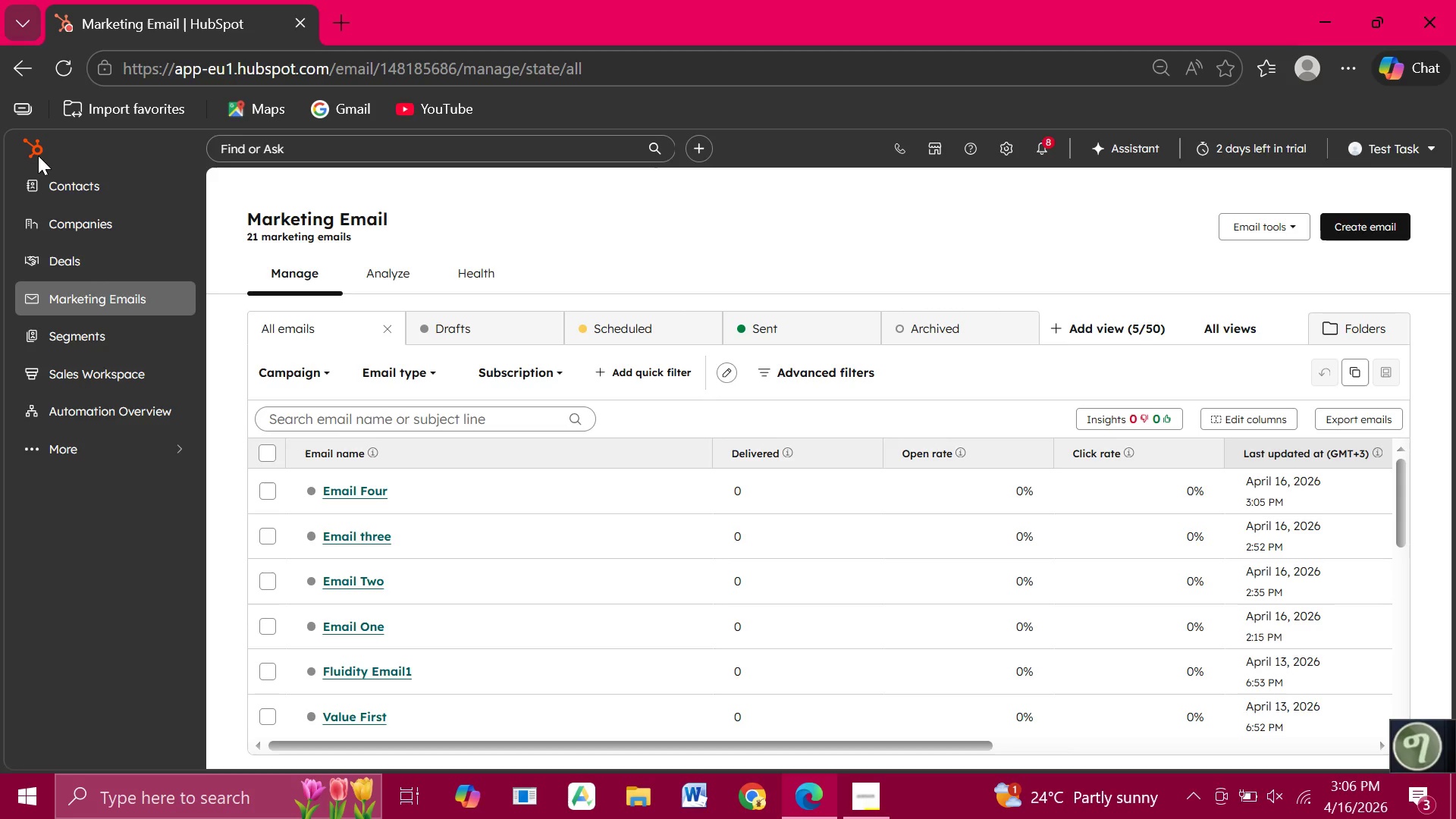 
left_click([352, 540])
 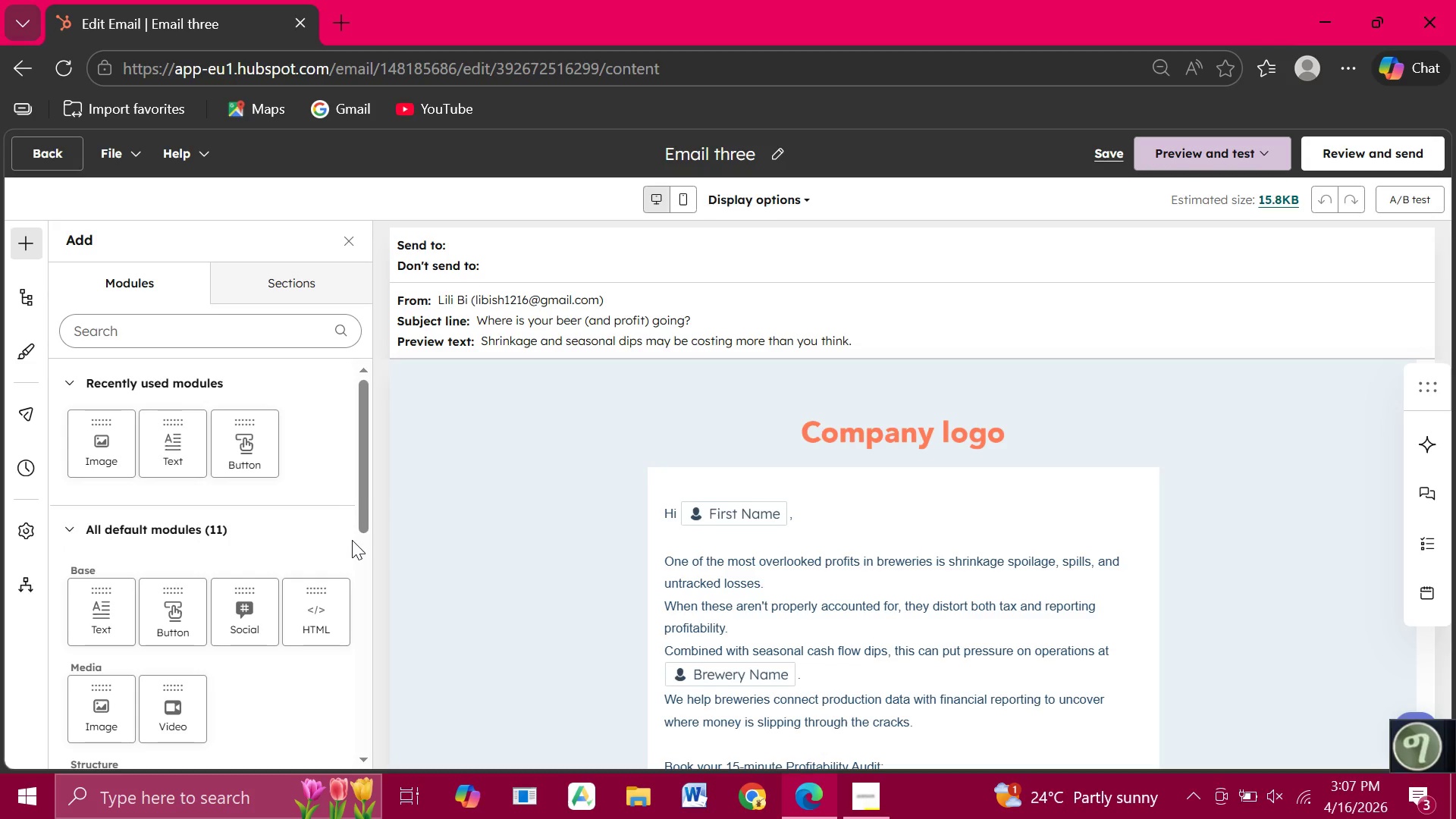 
wait(57.08)
 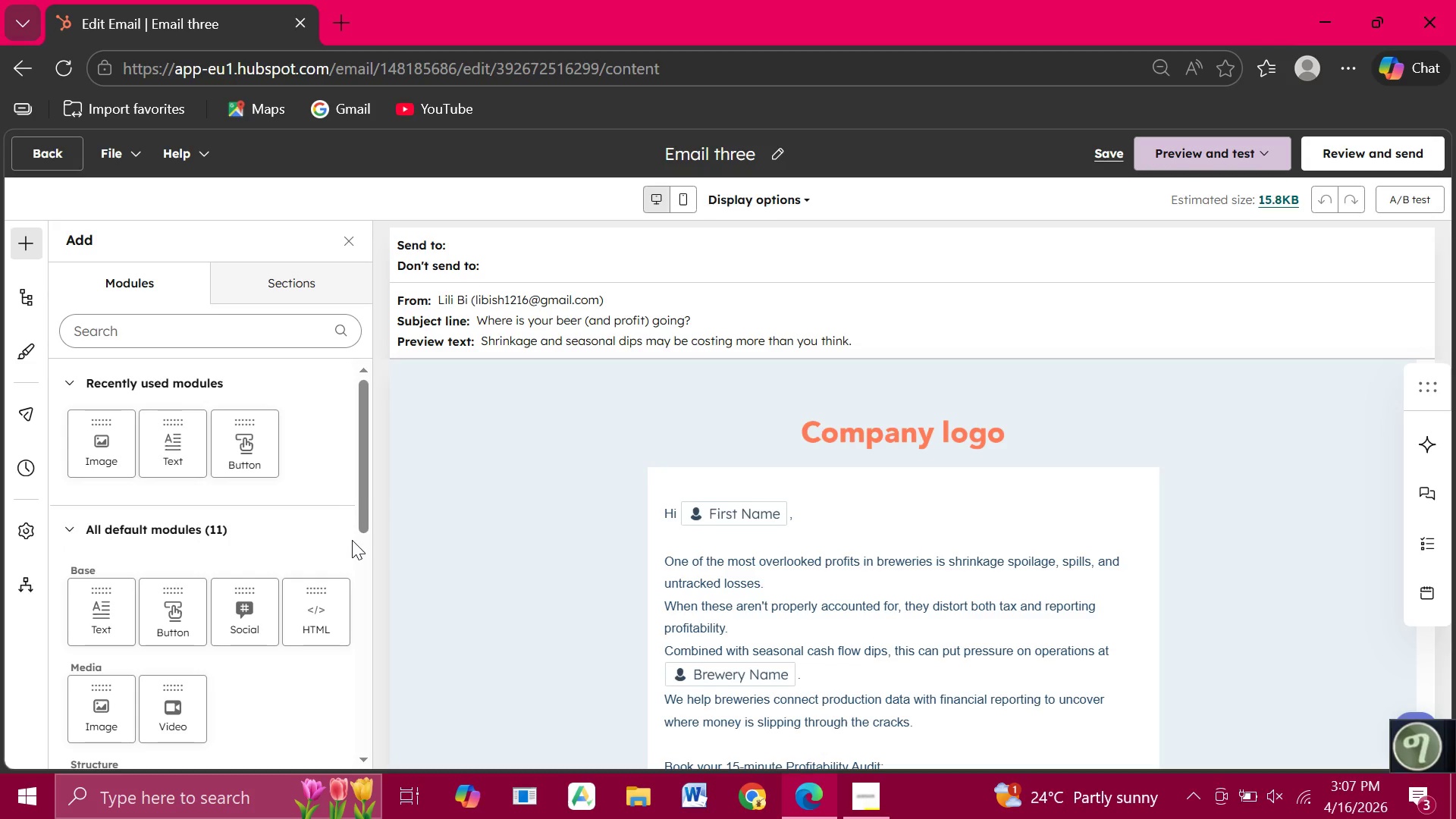 
left_click([946, 500])
 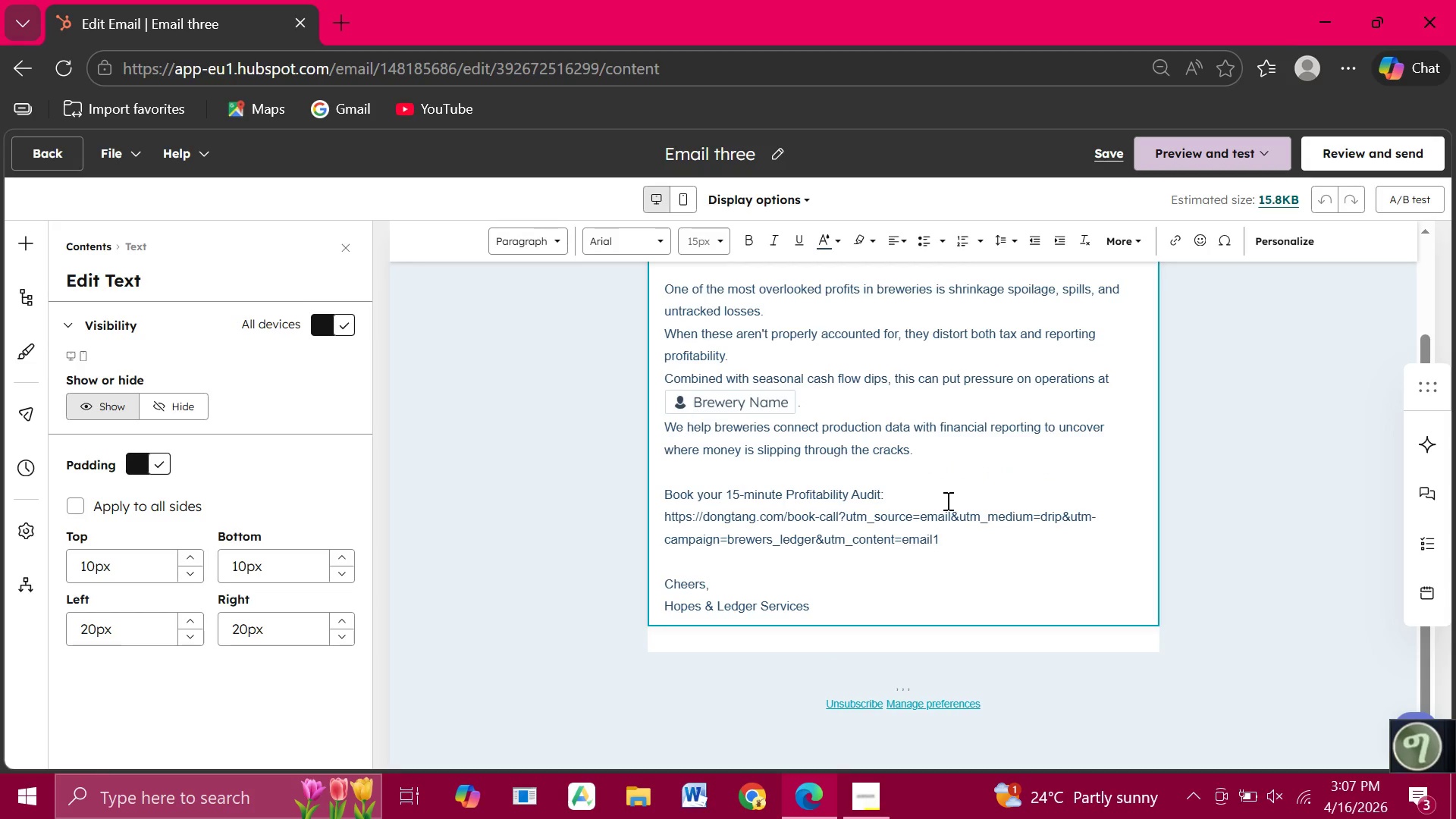 
key(Backspace)
 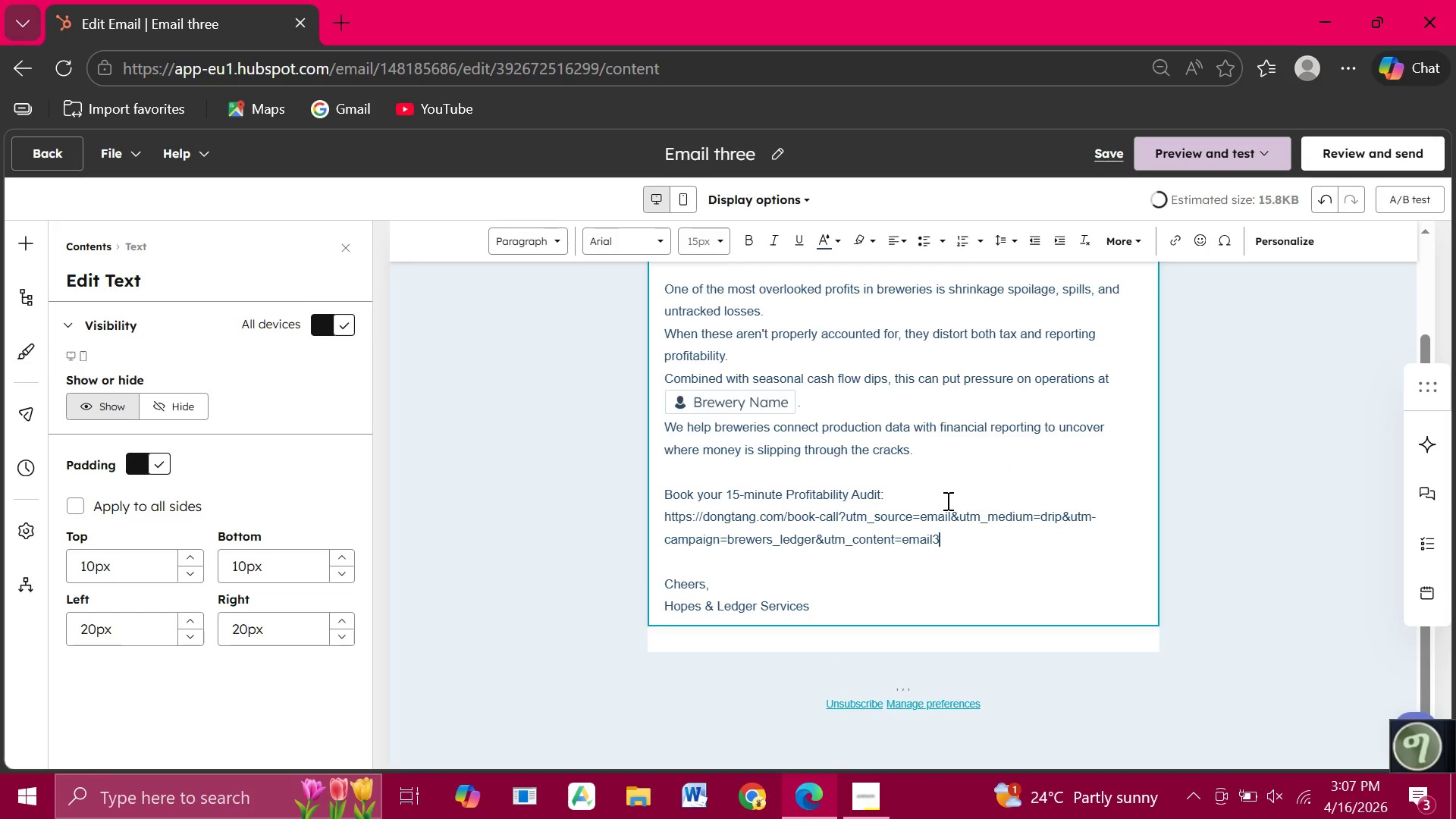 
key(3)
 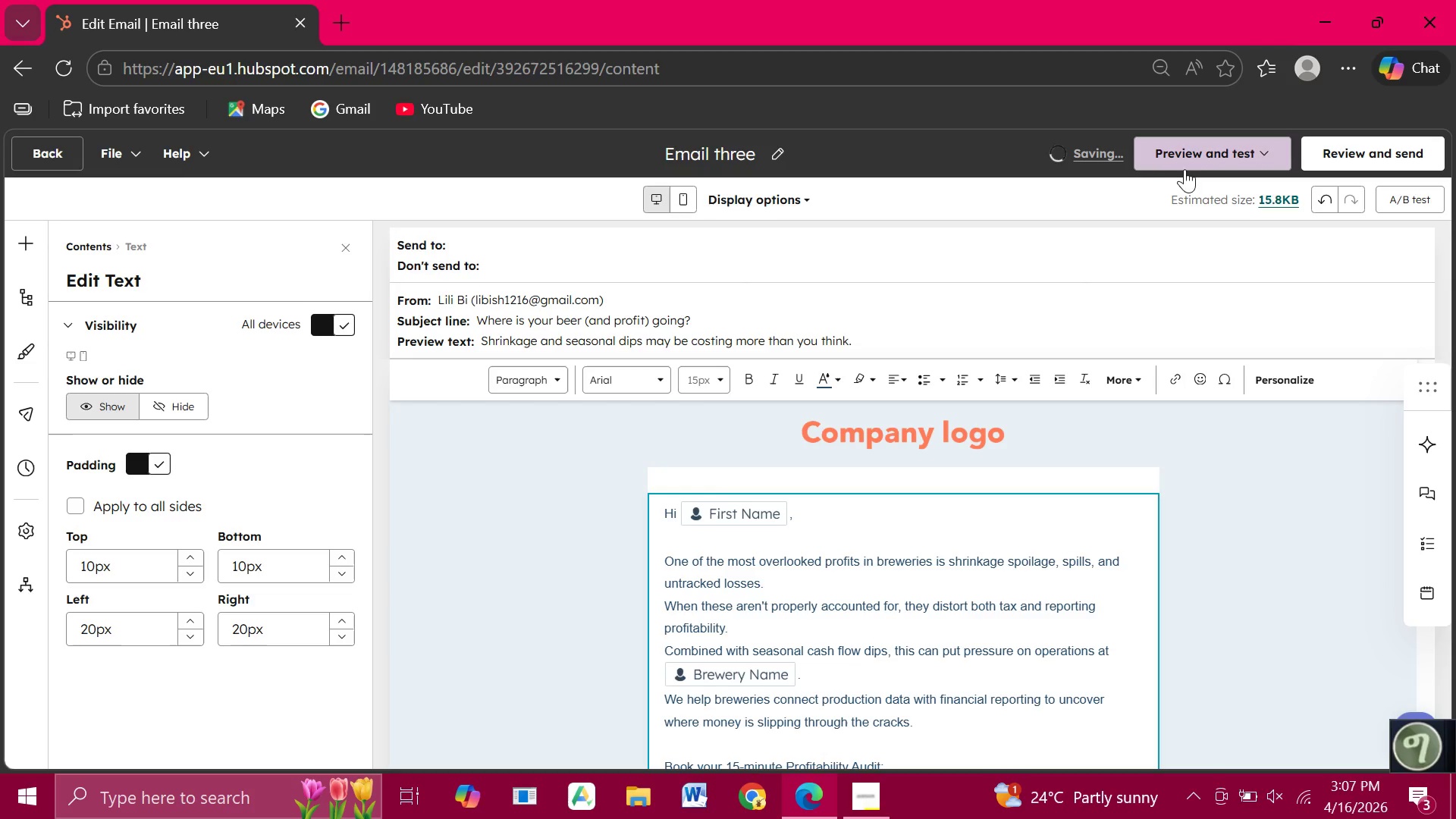 
left_click([1182, 152])
 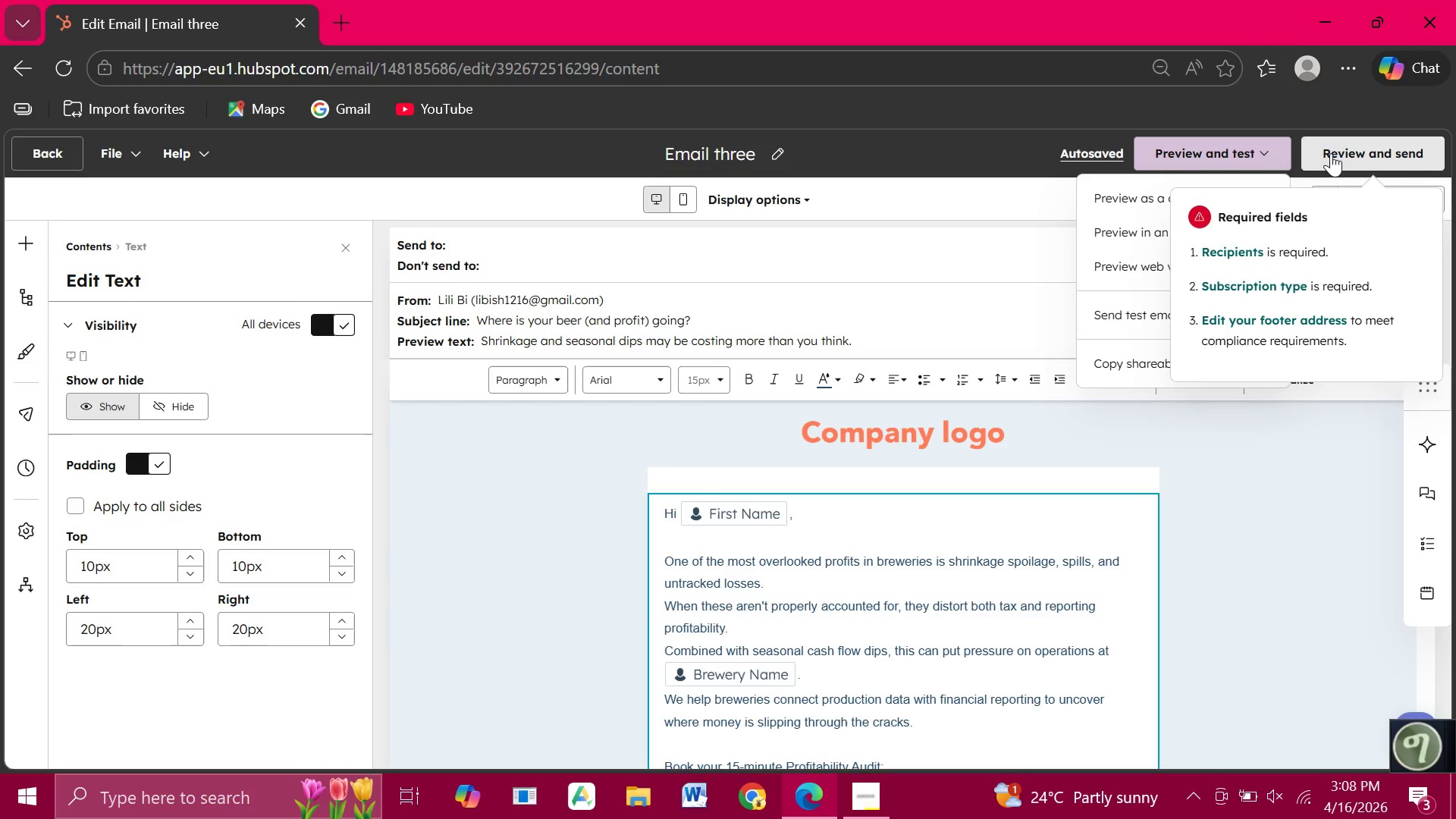 
wait(23.5)
 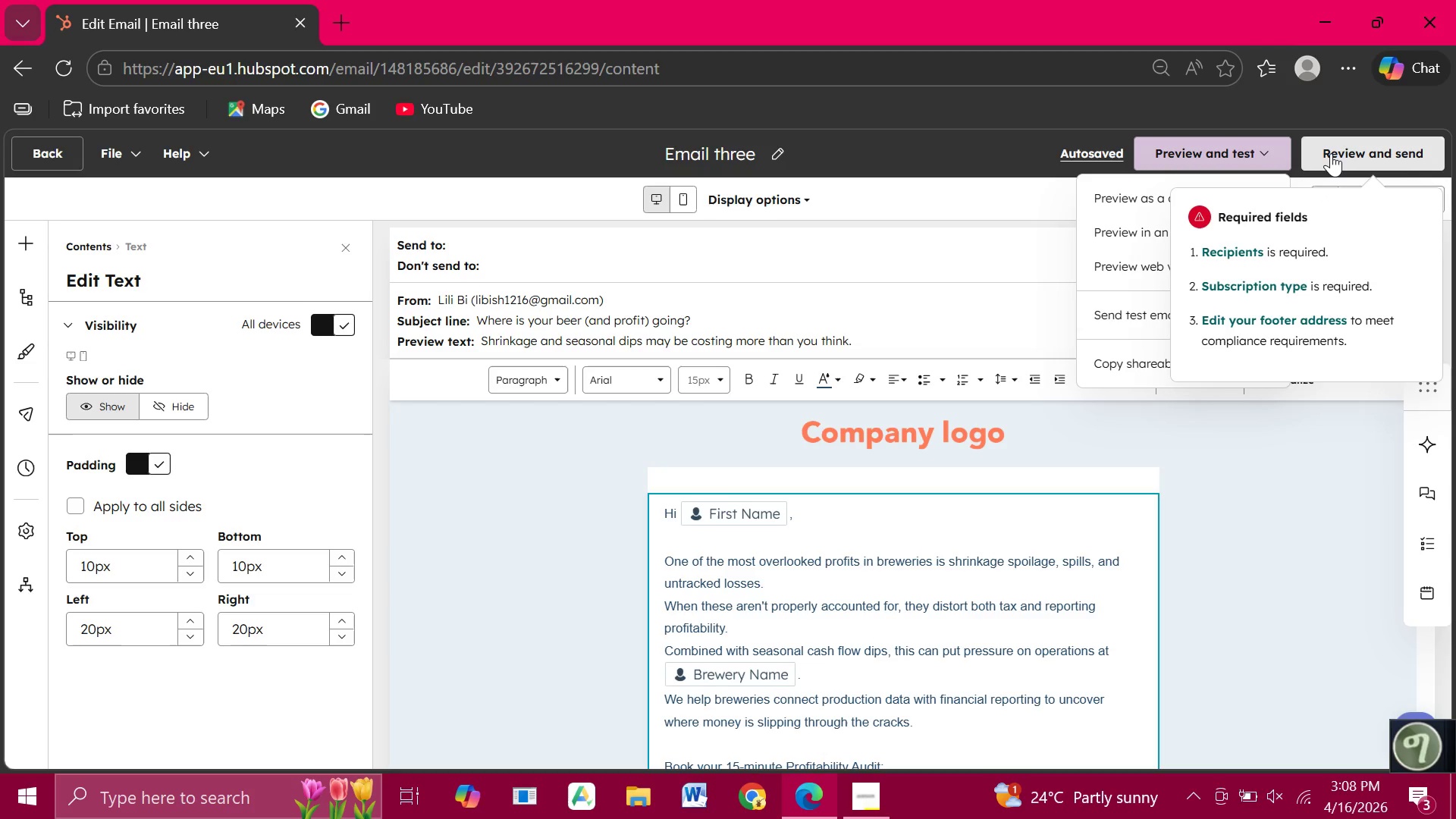 
left_click([1116, 199])
 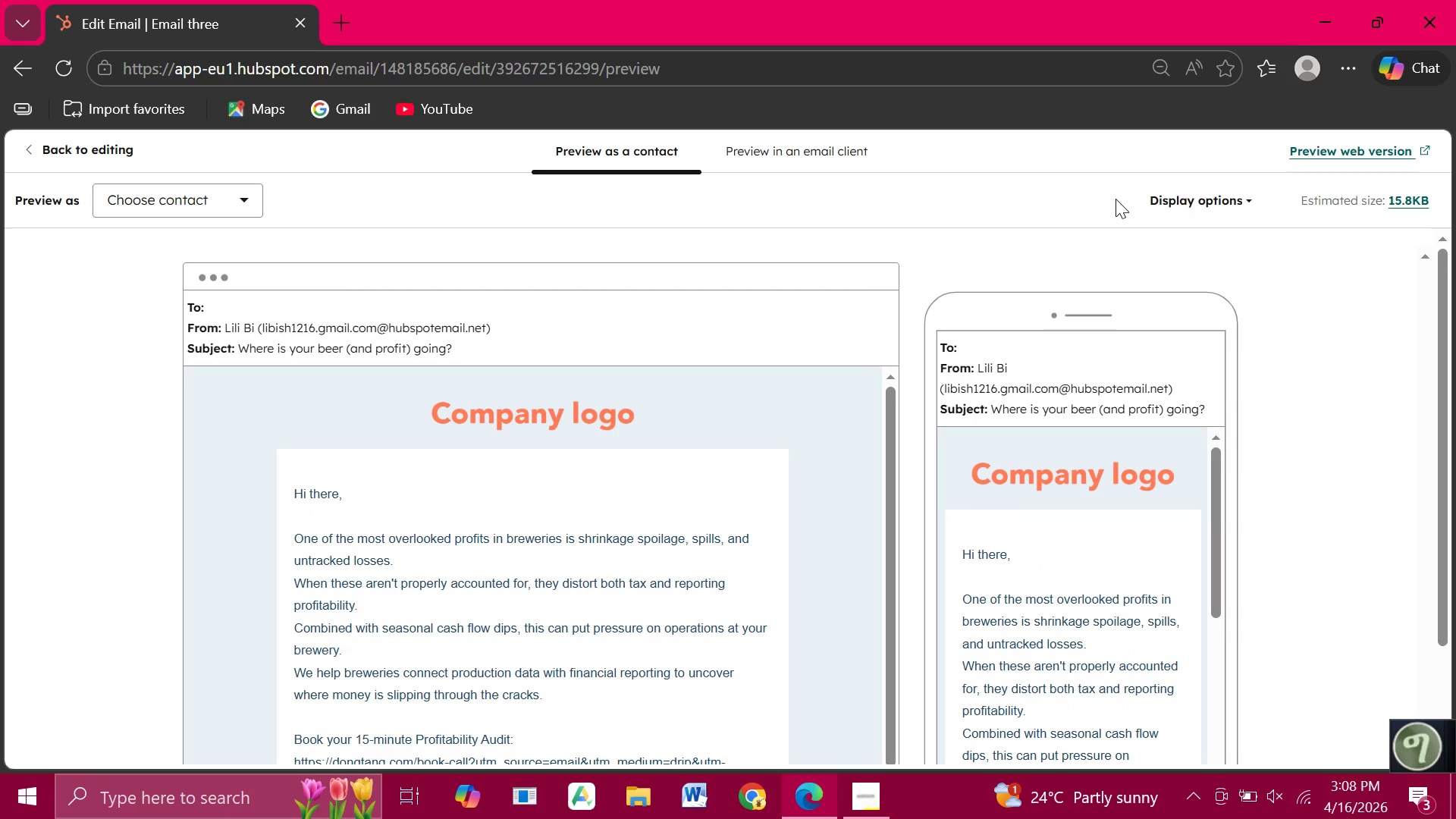 
wait(18.55)
 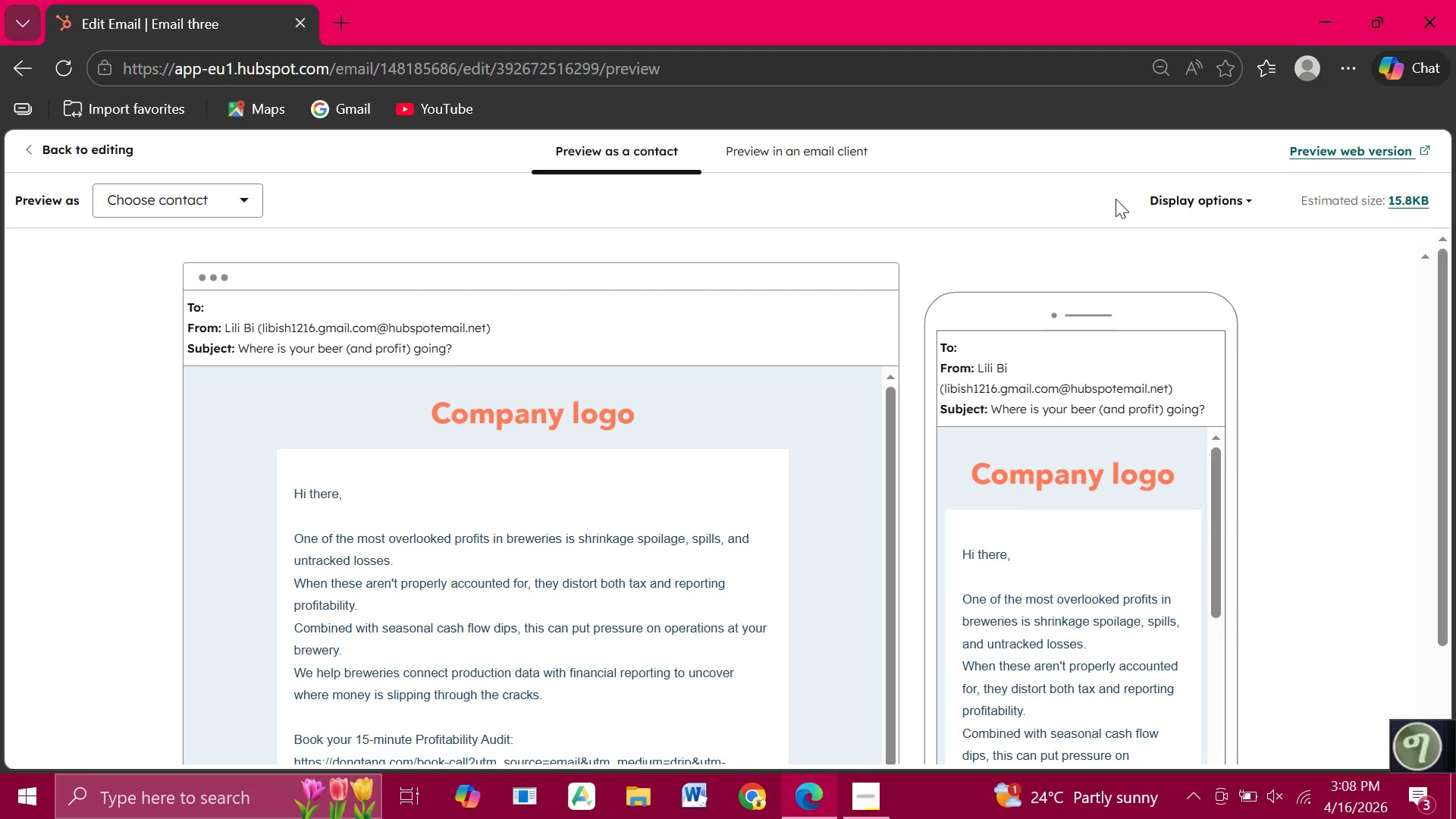 
left_click([193, 203])
 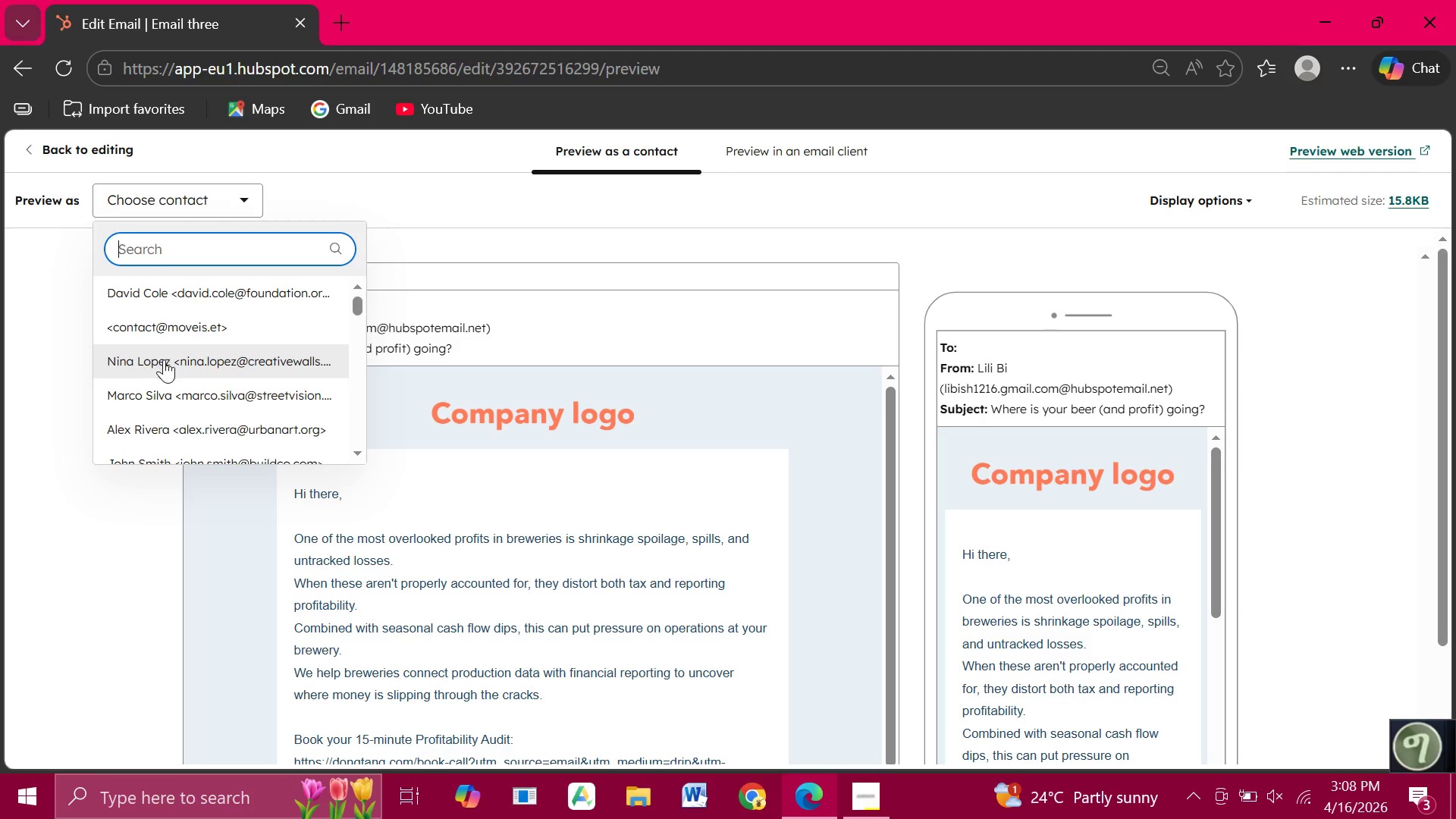 
left_click([164, 361])
 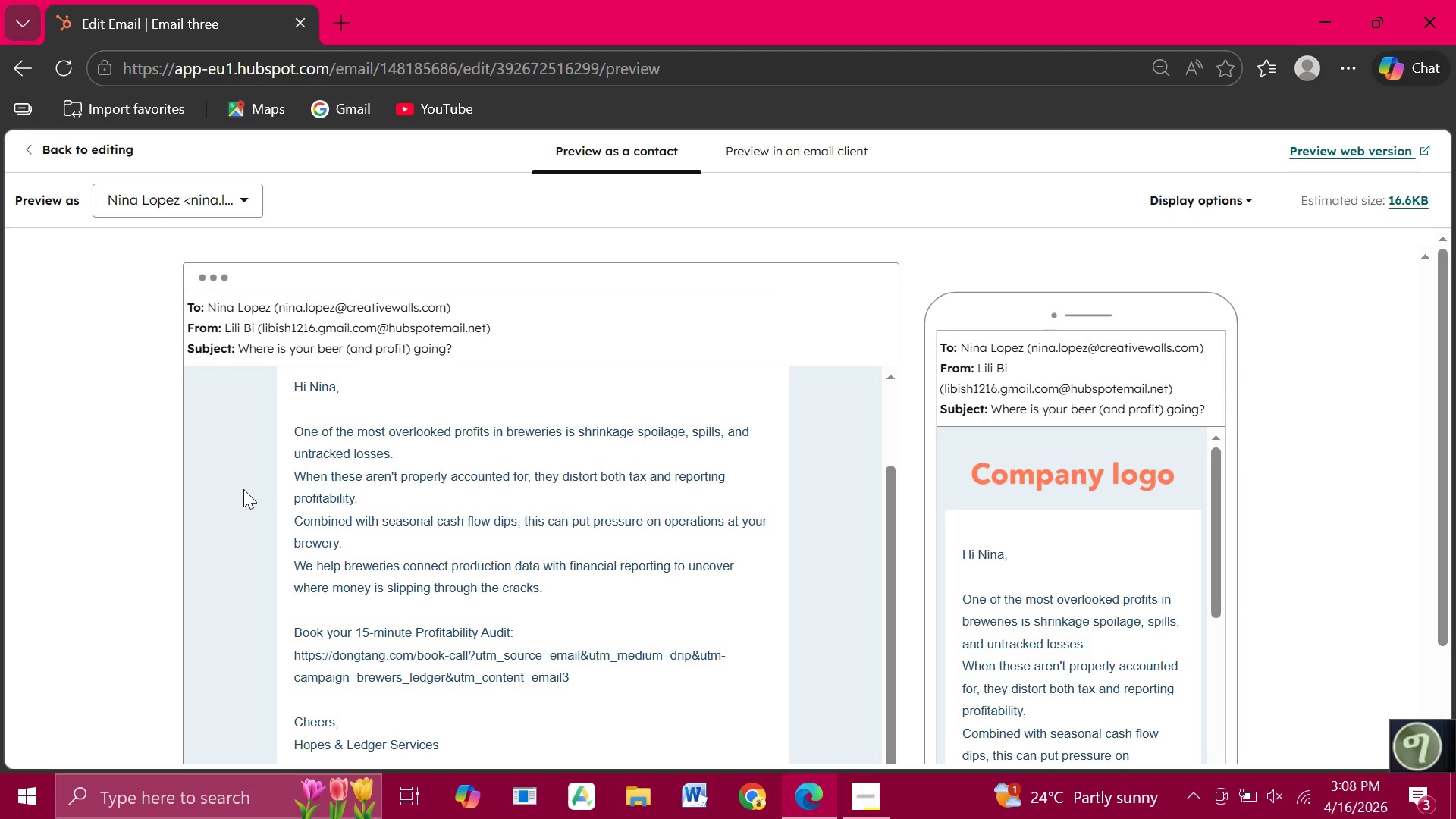 
wait(13.84)
 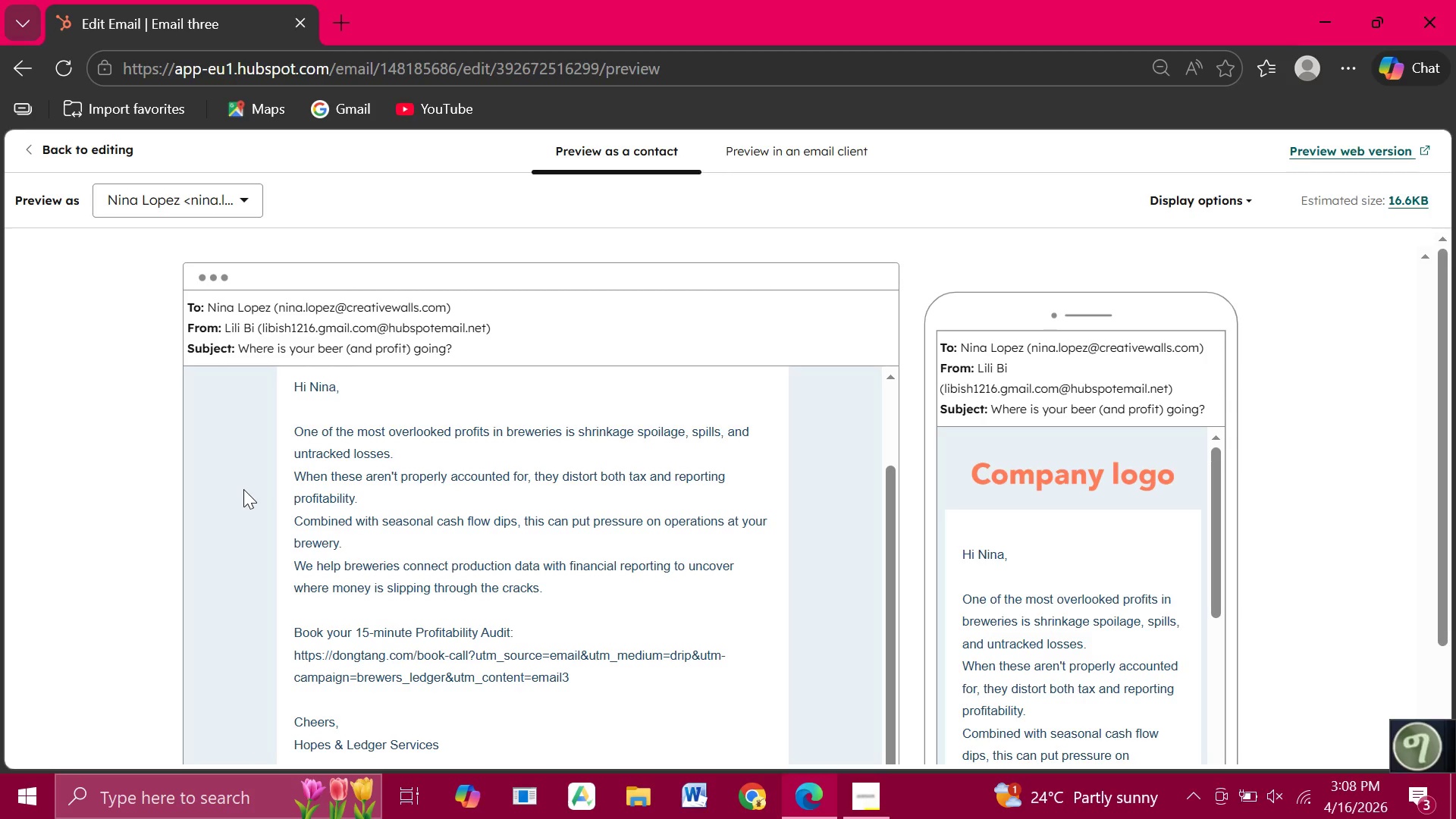 
left_click_drag(start_coordinate=[1076, 554], to_coordinate=[1075, 514])
 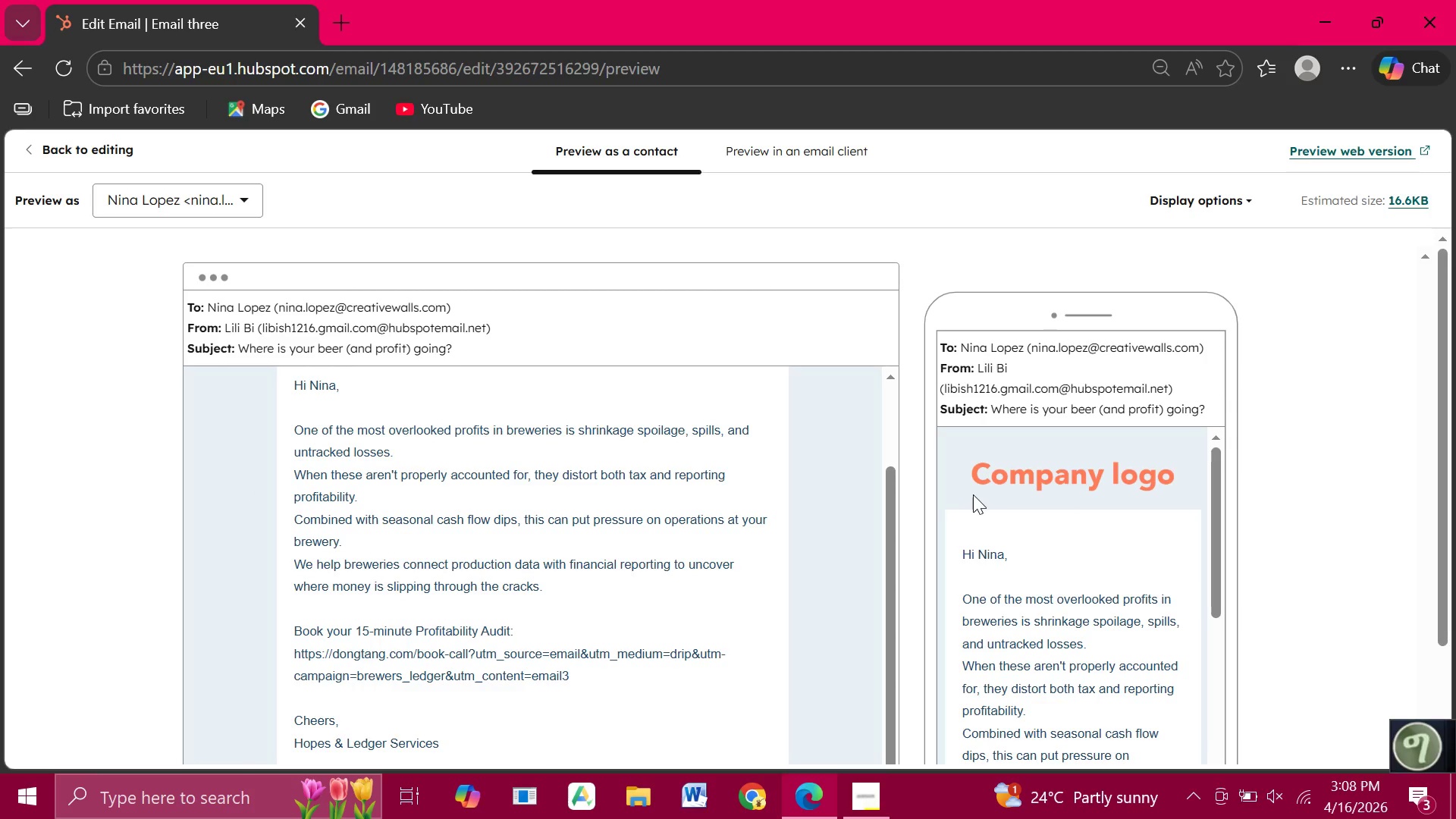 
left_click([973, 494])
 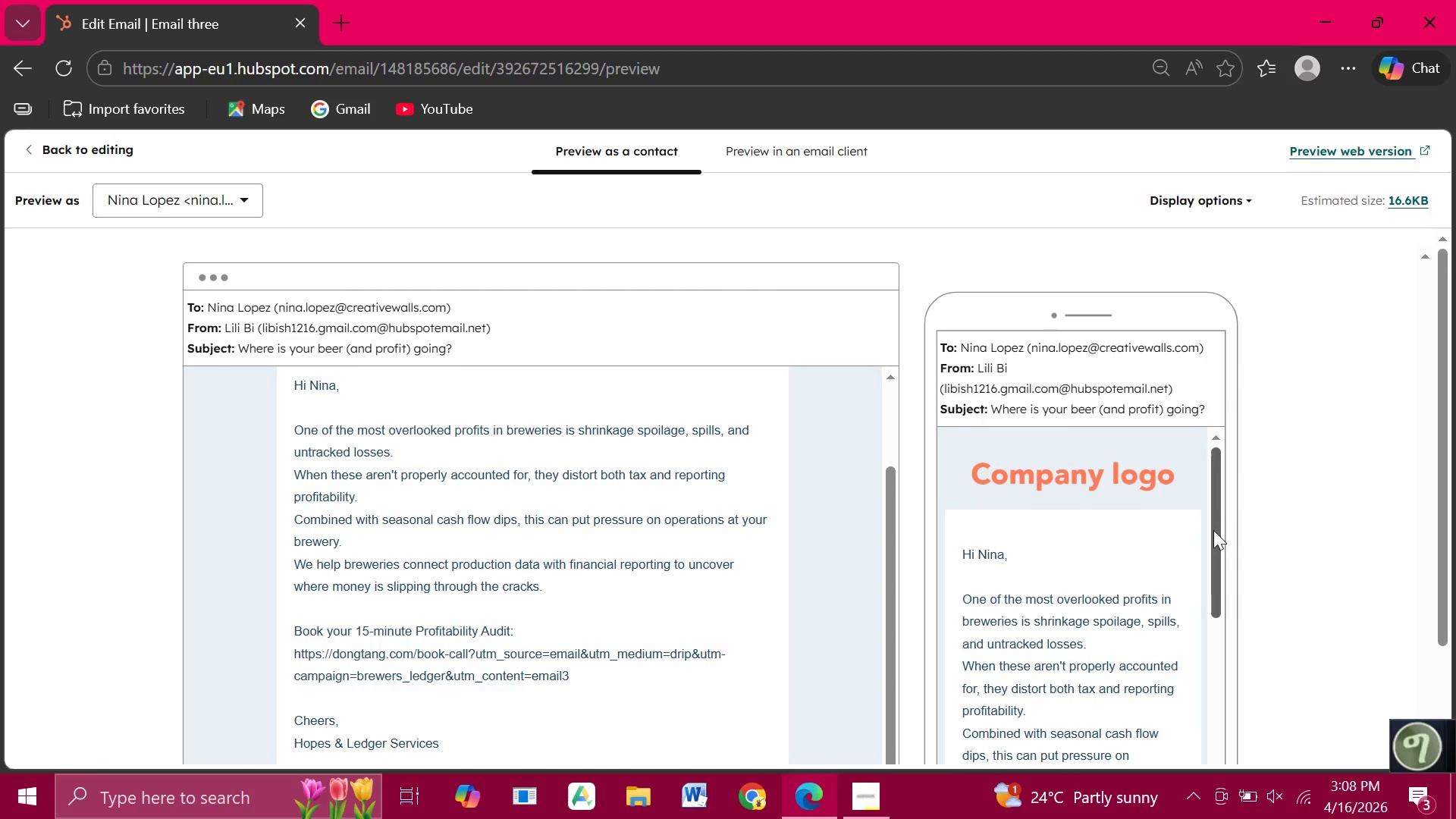 
left_click_drag(start_coordinate=[1213, 530], to_coordinate=[1203, 551])
 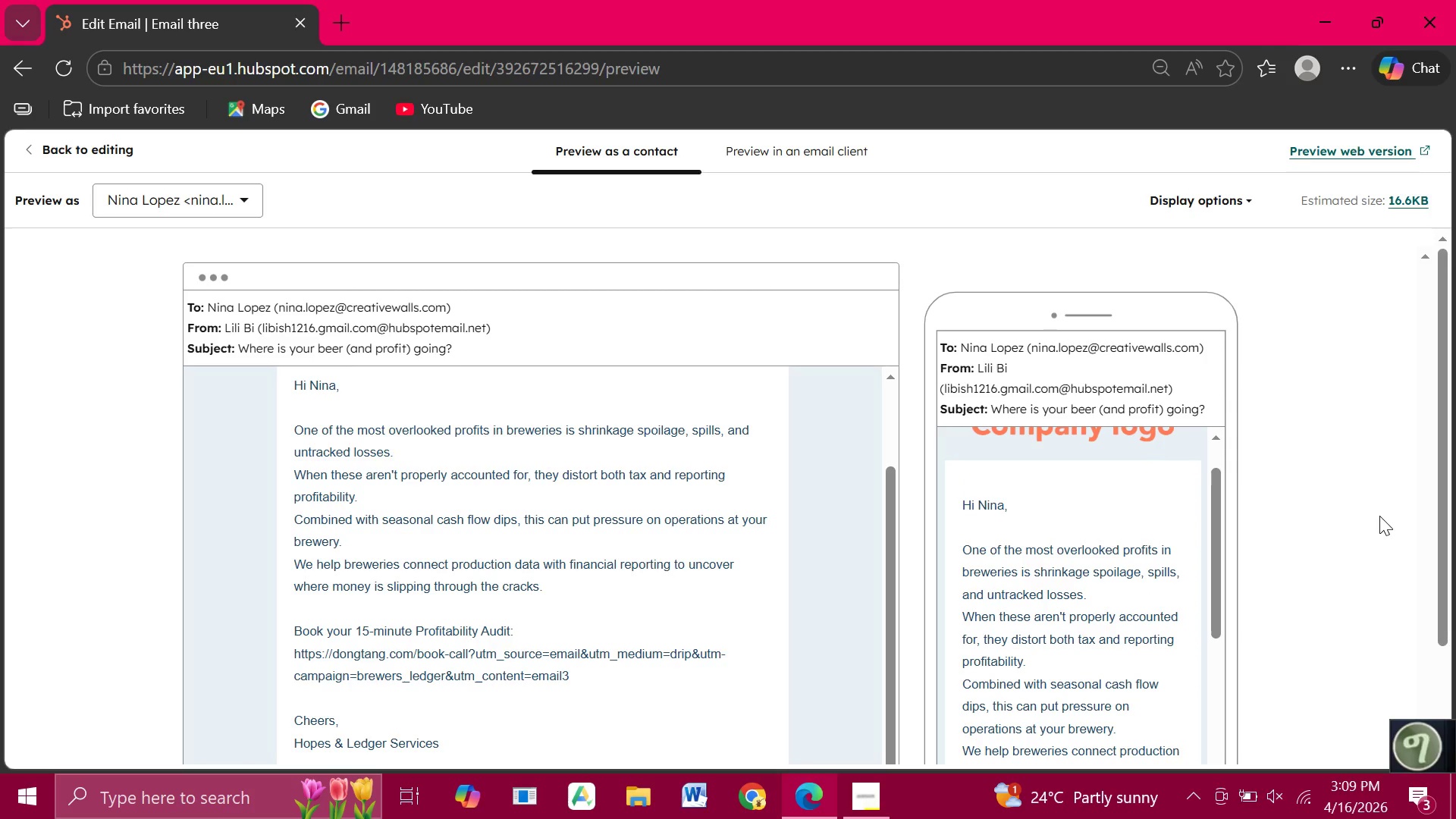 
key(Meta+PrintScreen)
 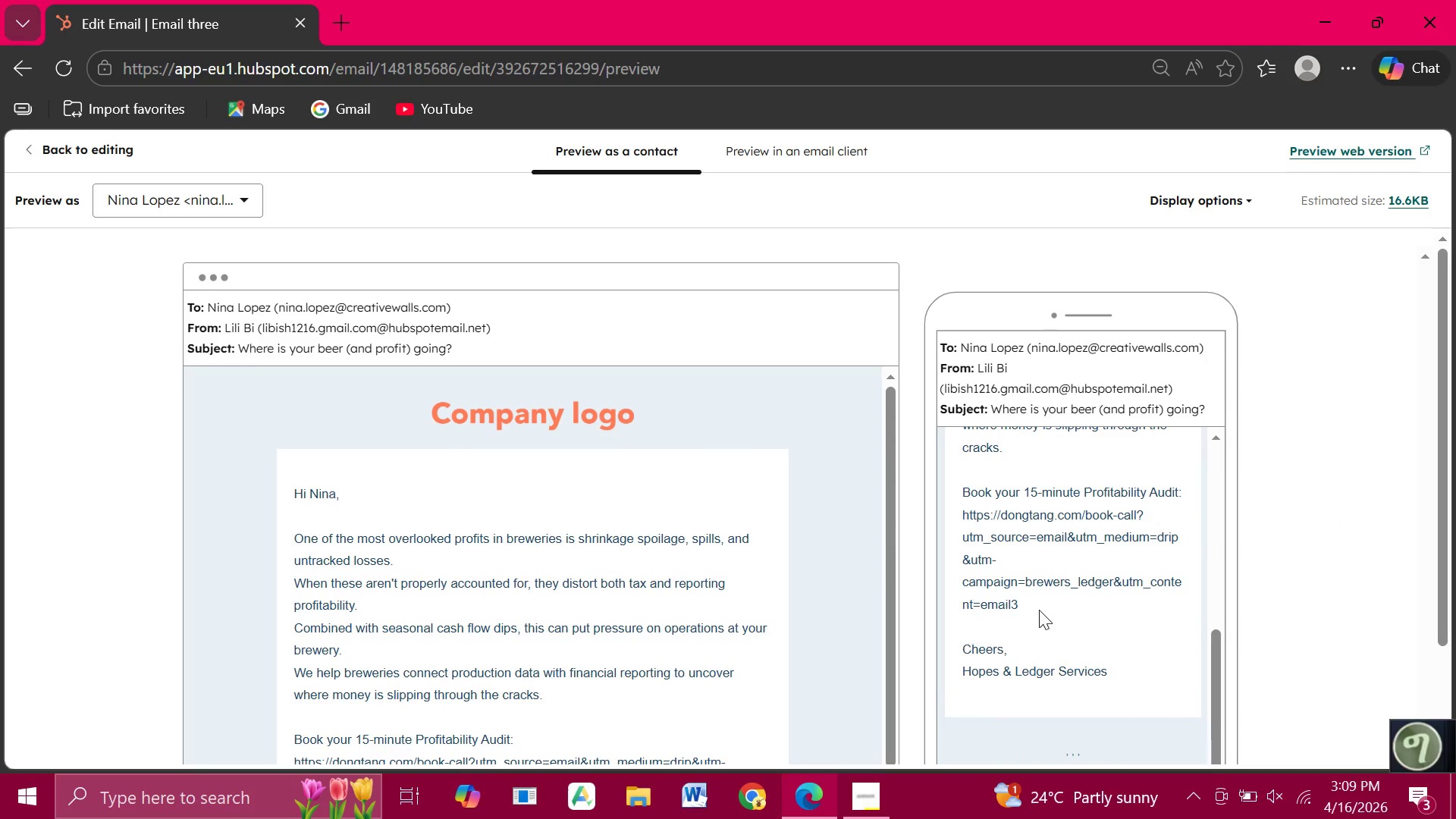 
wait(15.2)
 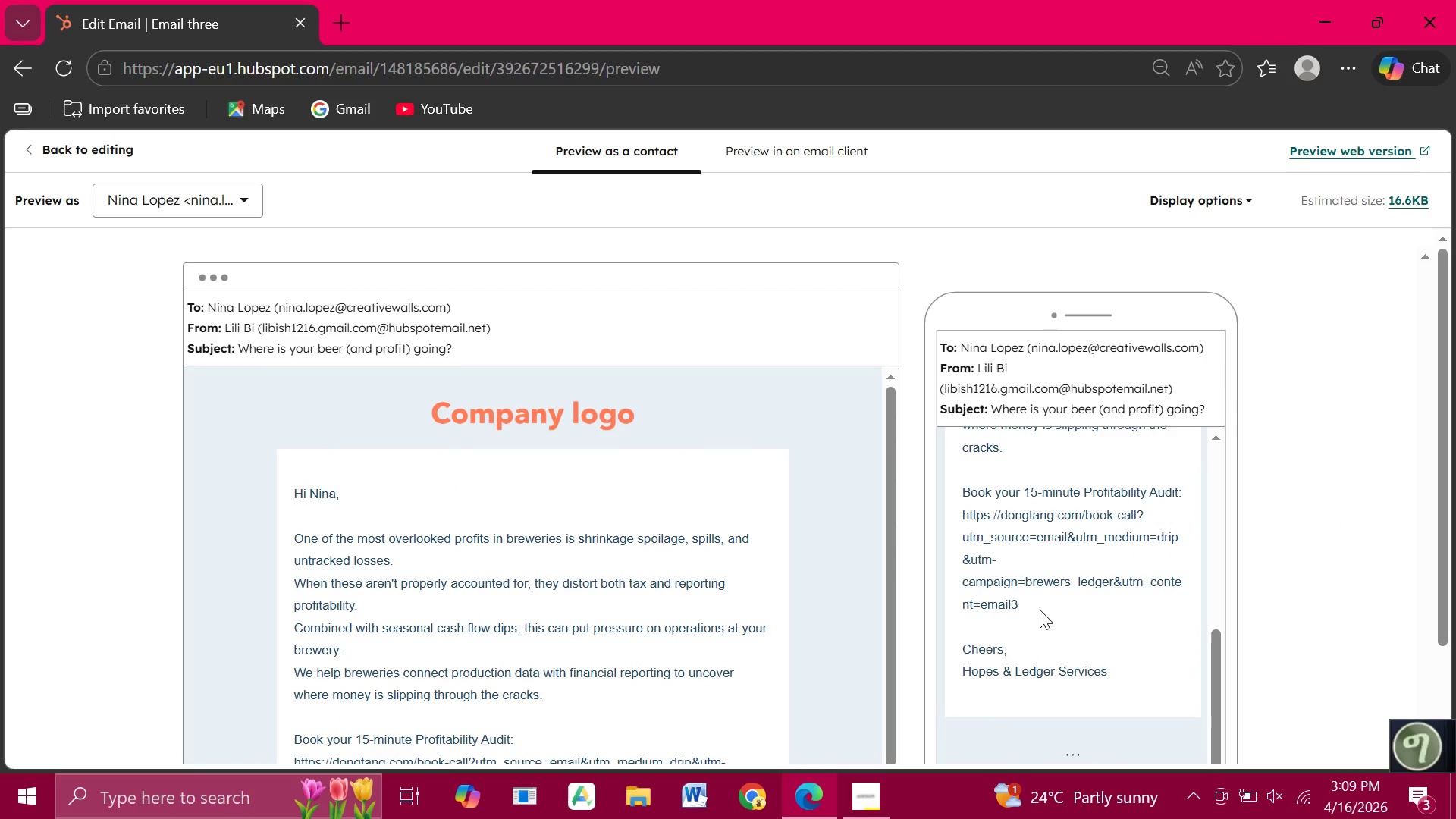 
key(Meta+PrintScreen)
 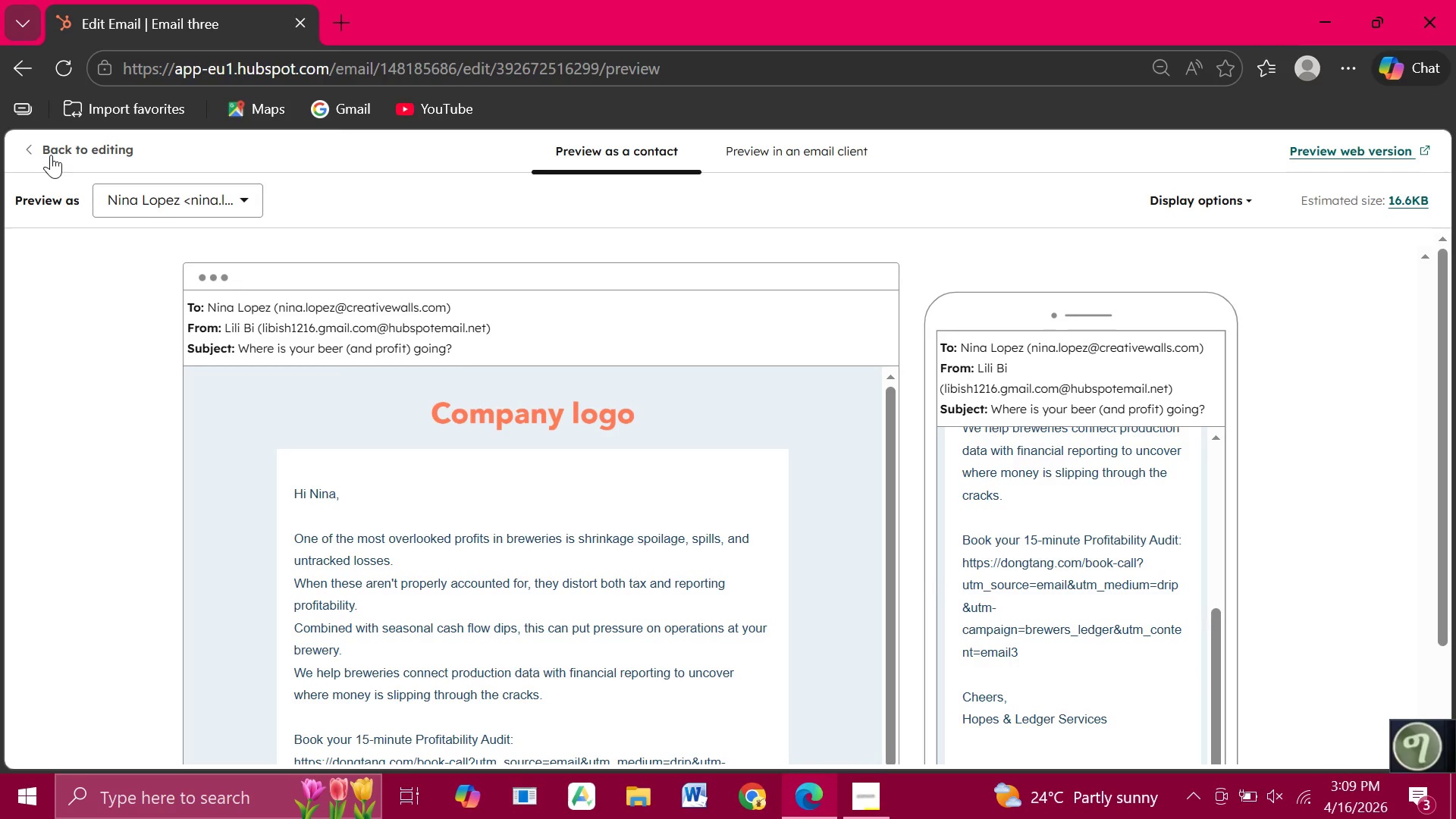 
left_click([51, 155])
 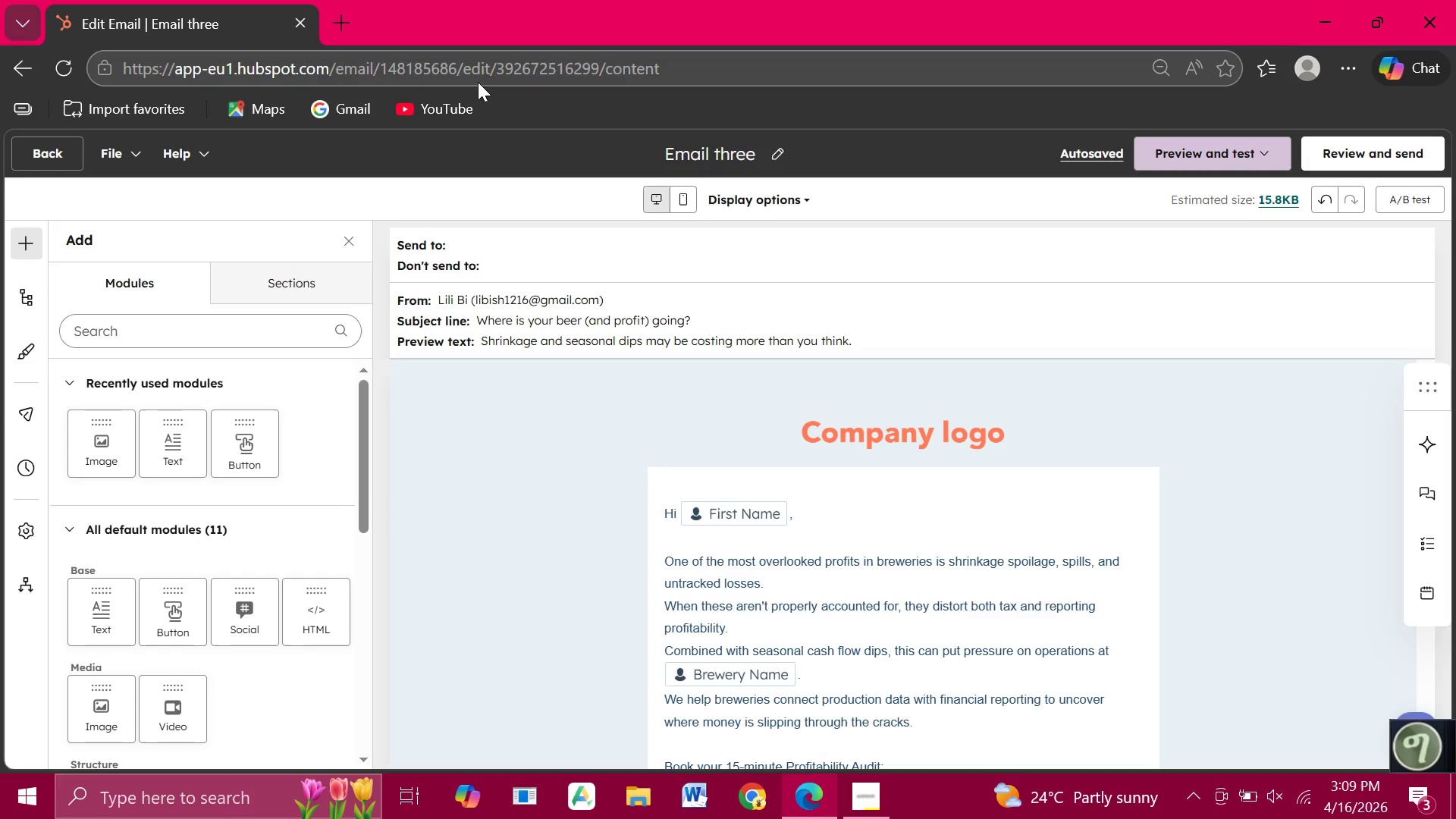 
wait(6.75)
 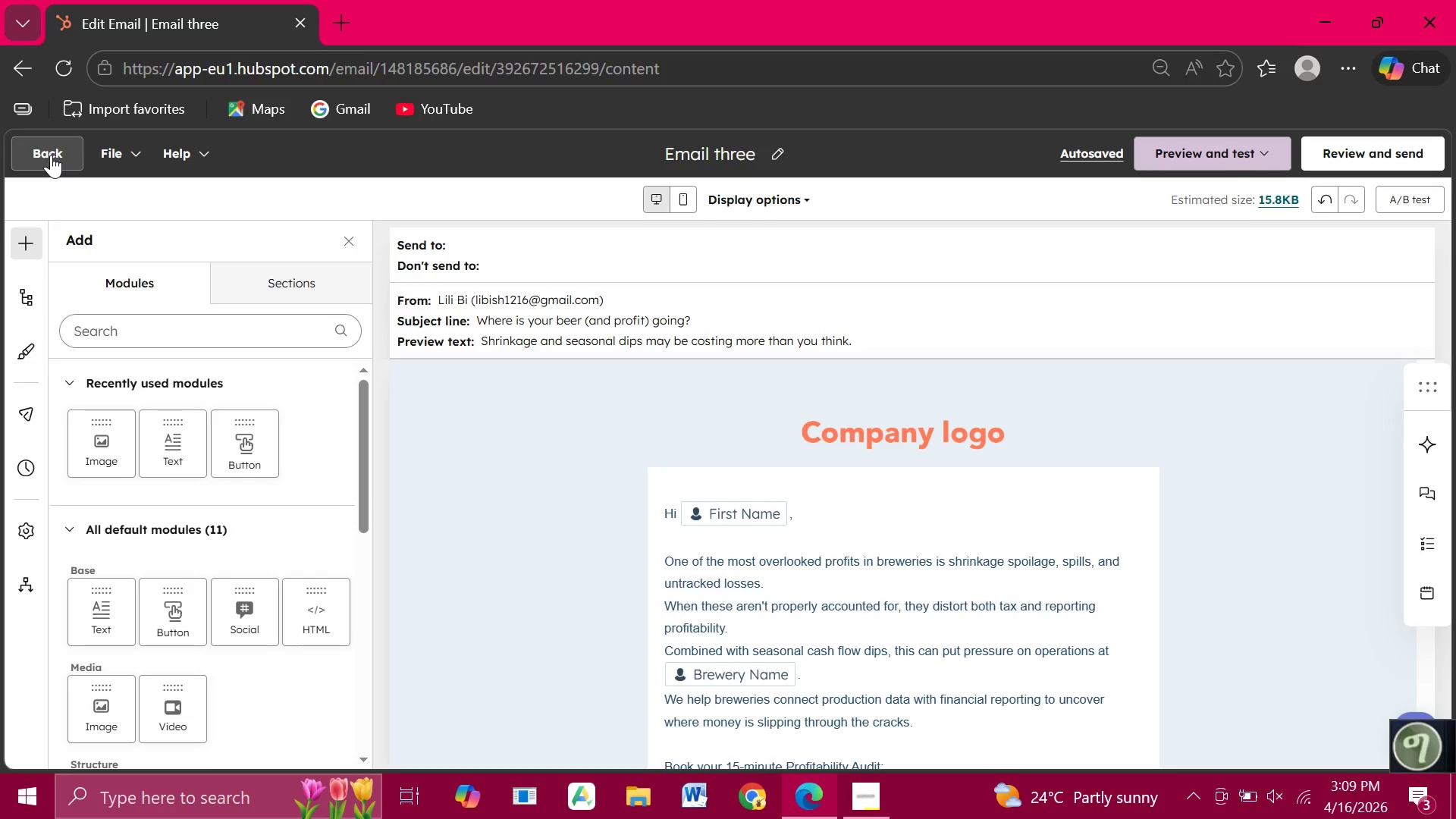 
left_click([1232, 157])
 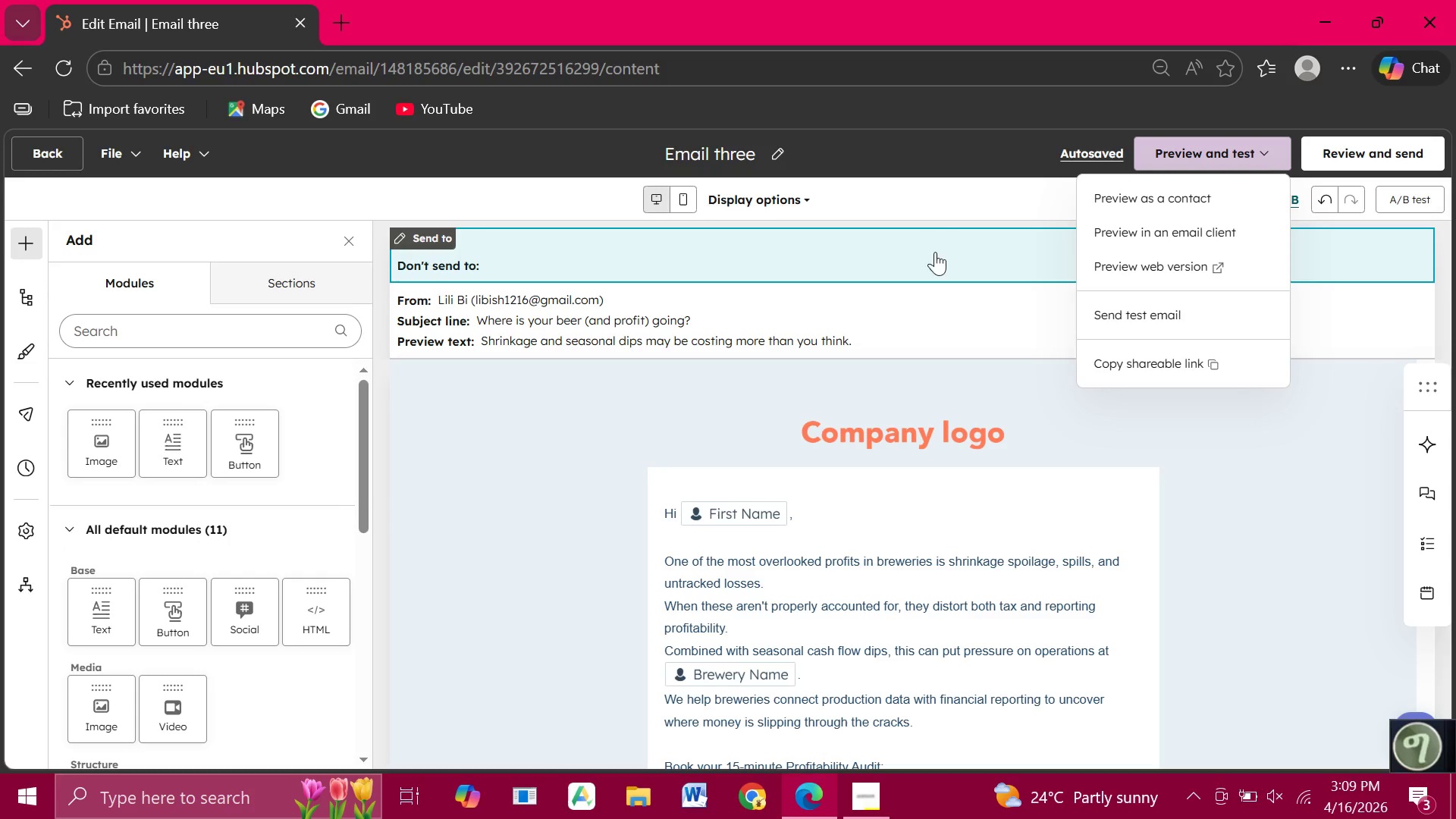 
left_click([935, 252])
 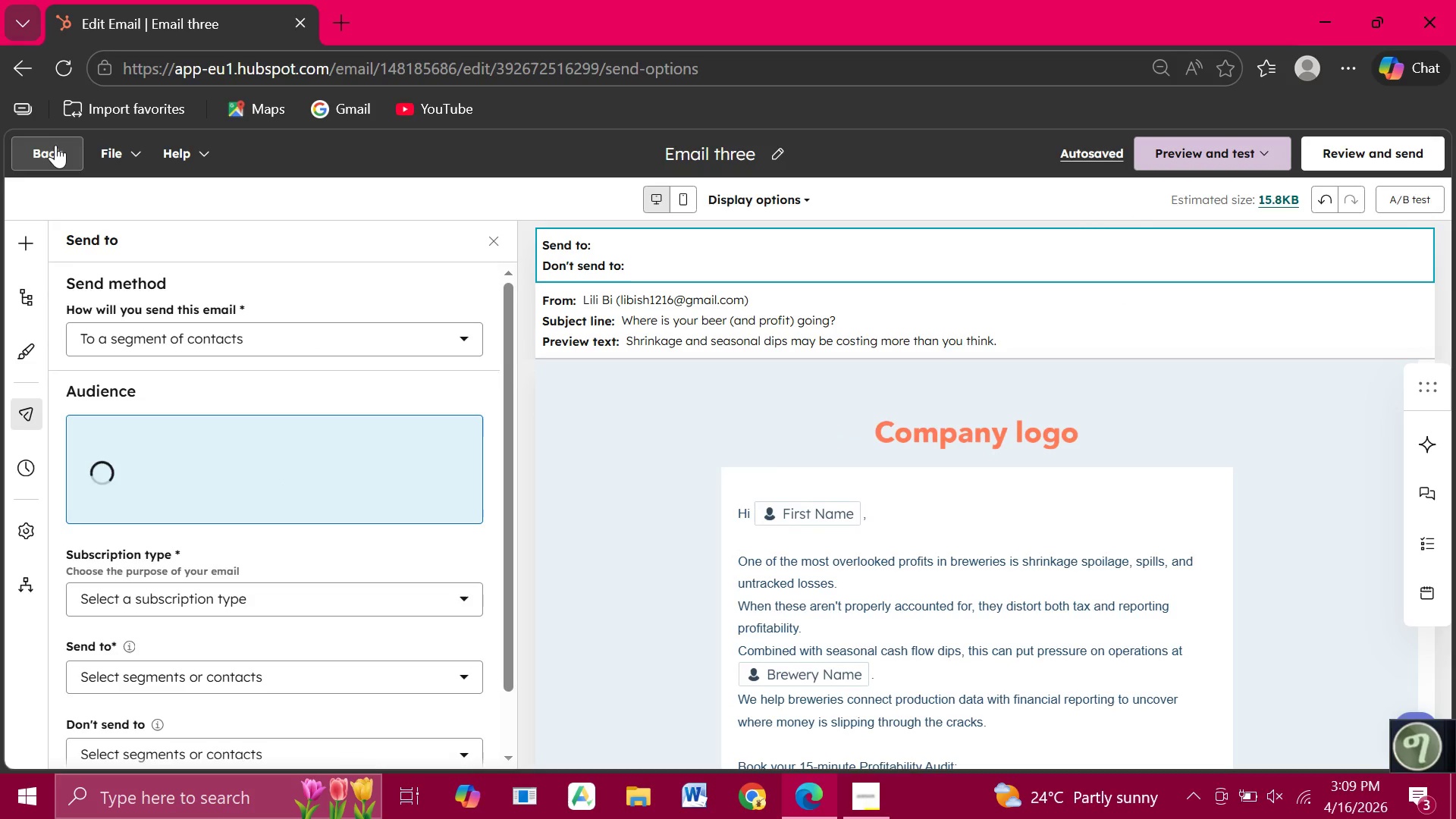 
left_click([55, 145])
 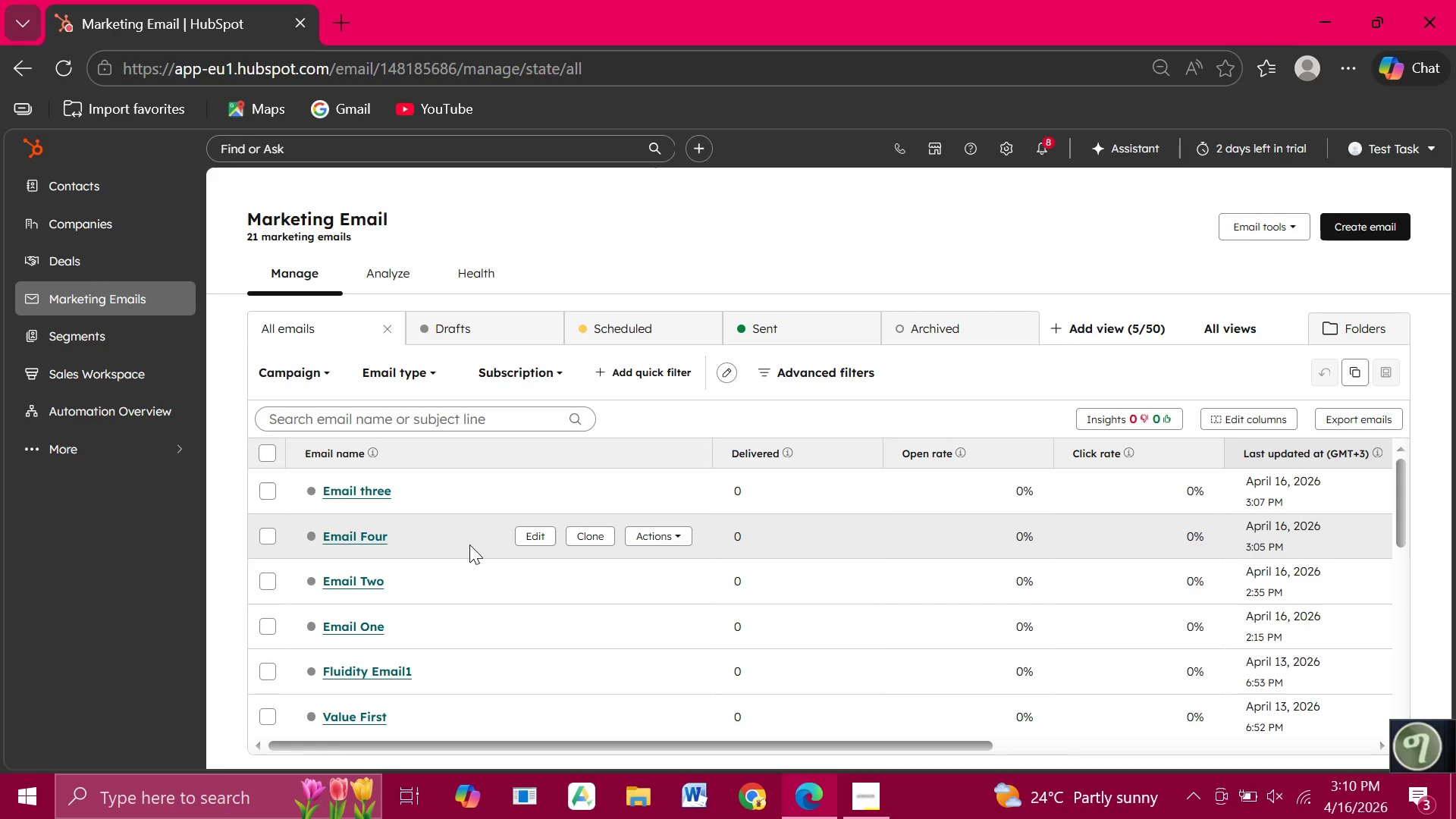 
wait(23.47)
 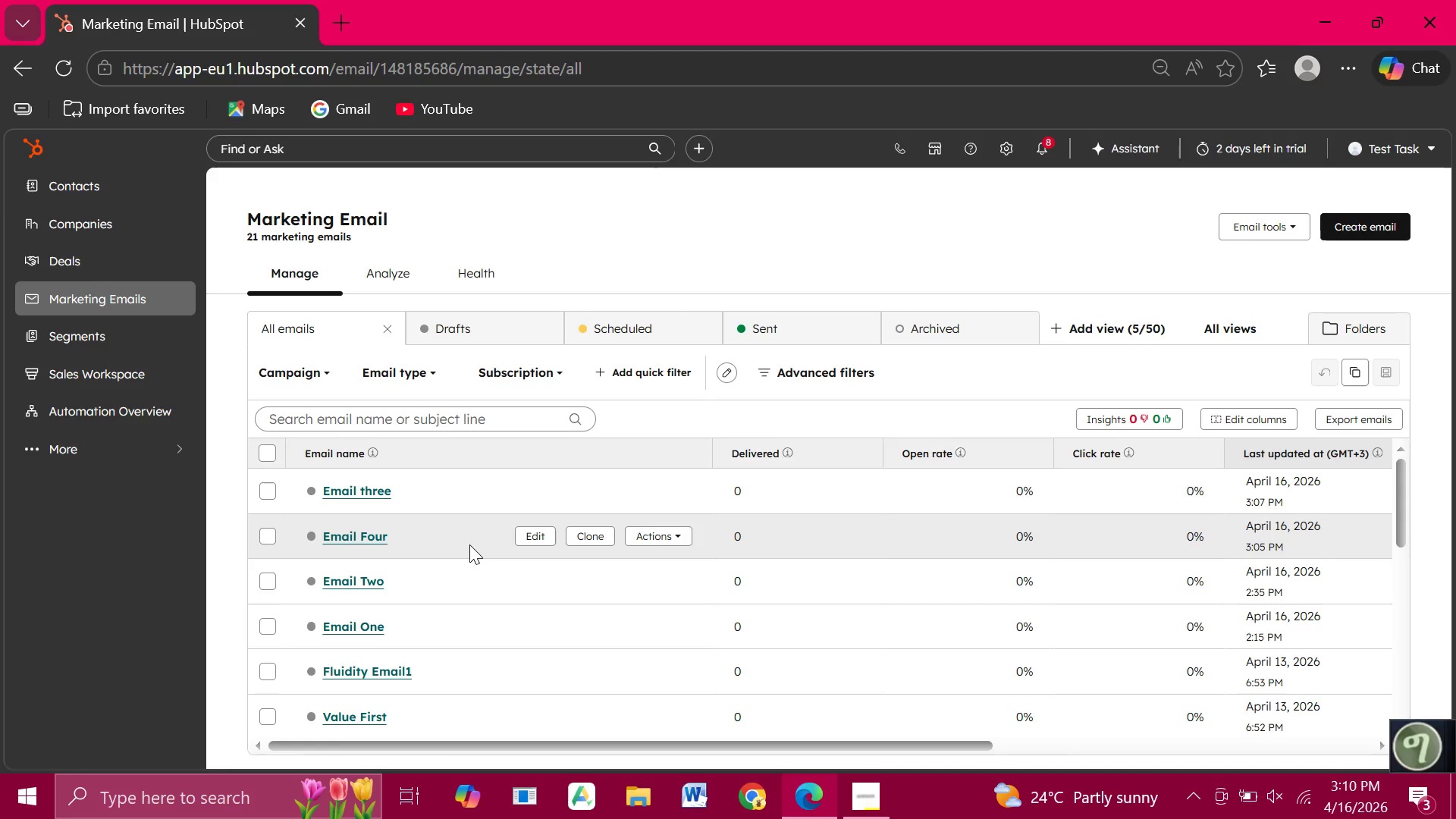 
left_click([353, 568])
 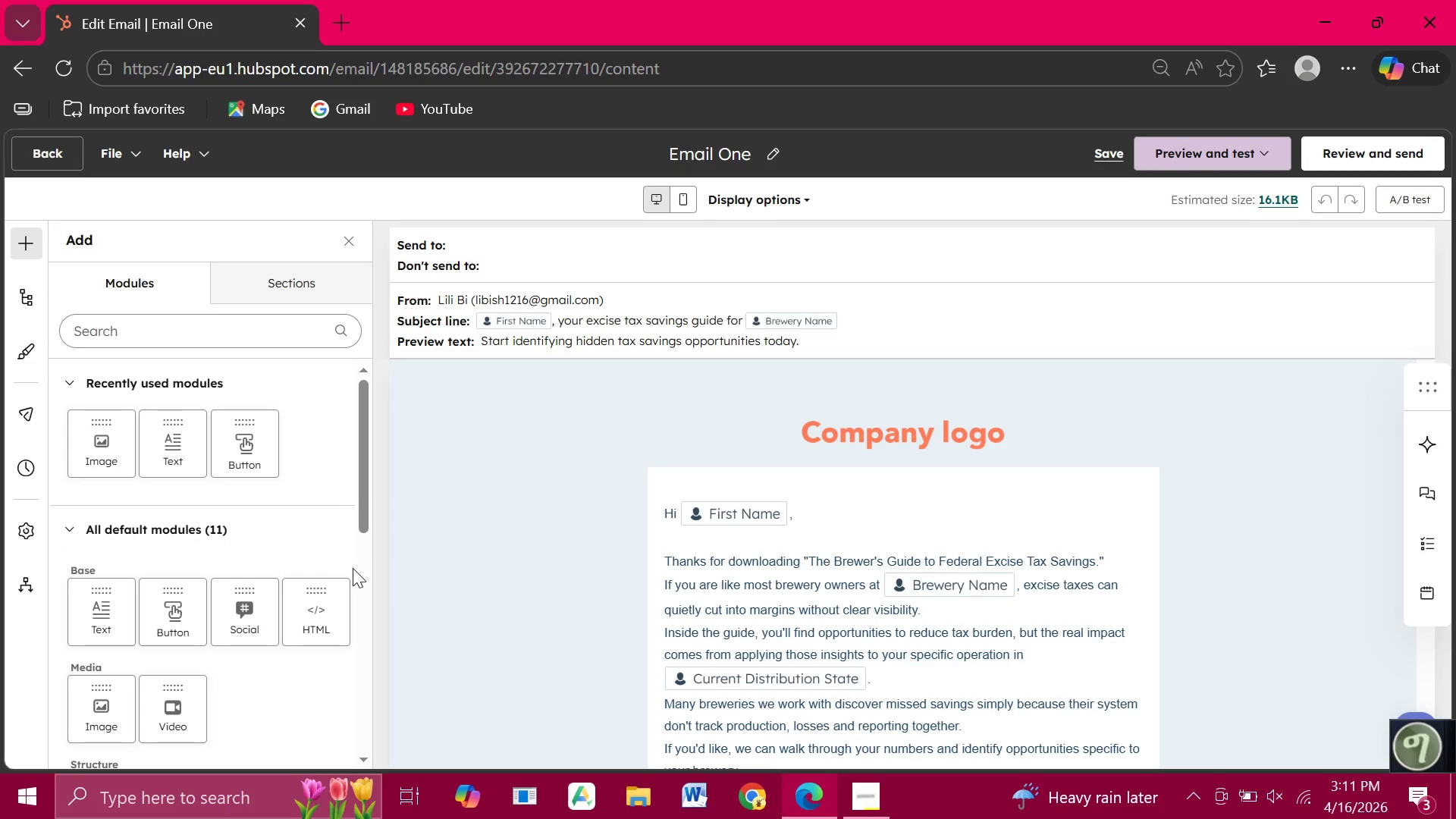 
wait(113.47)
 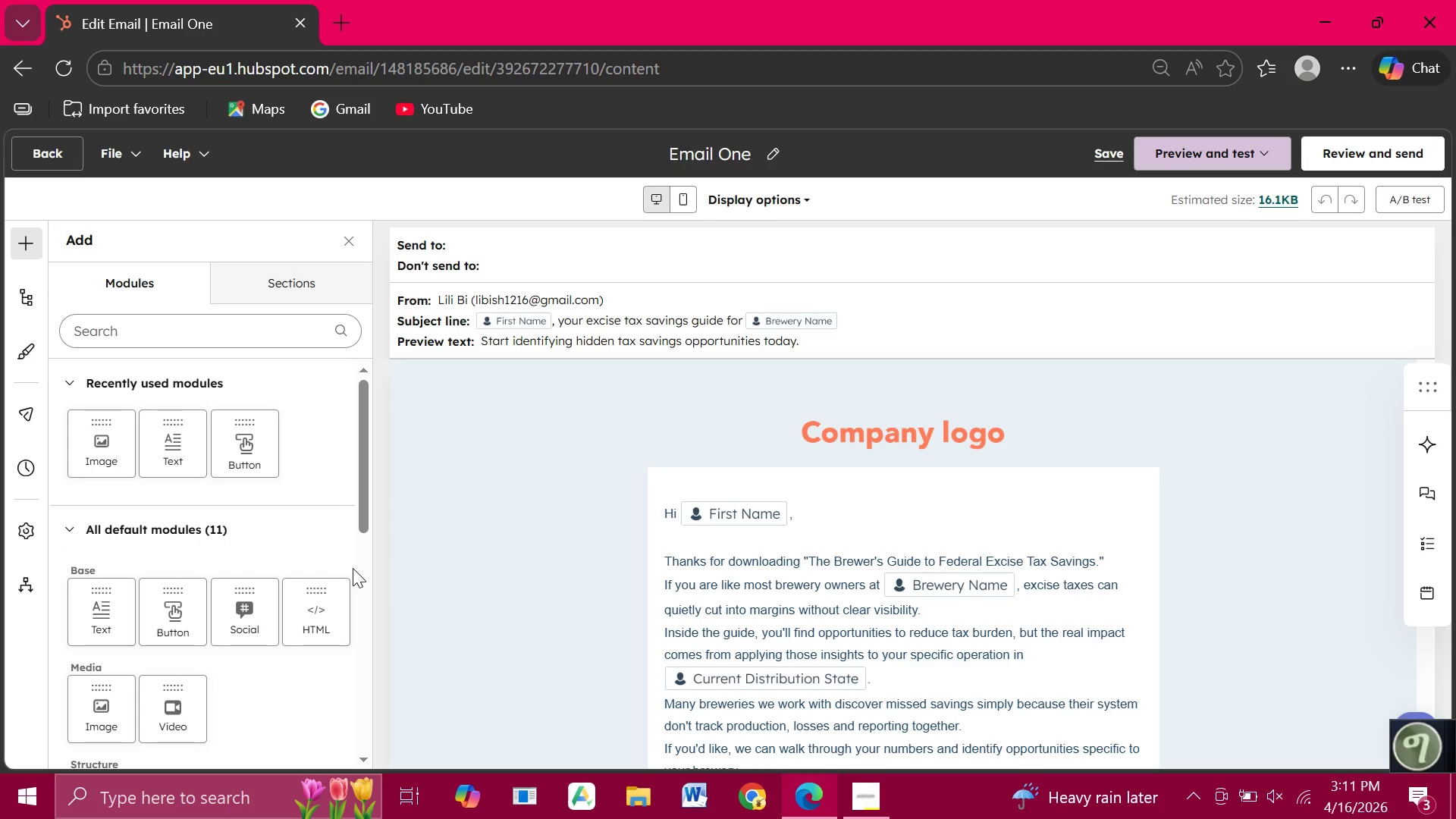 
left_click([1206, 136])
 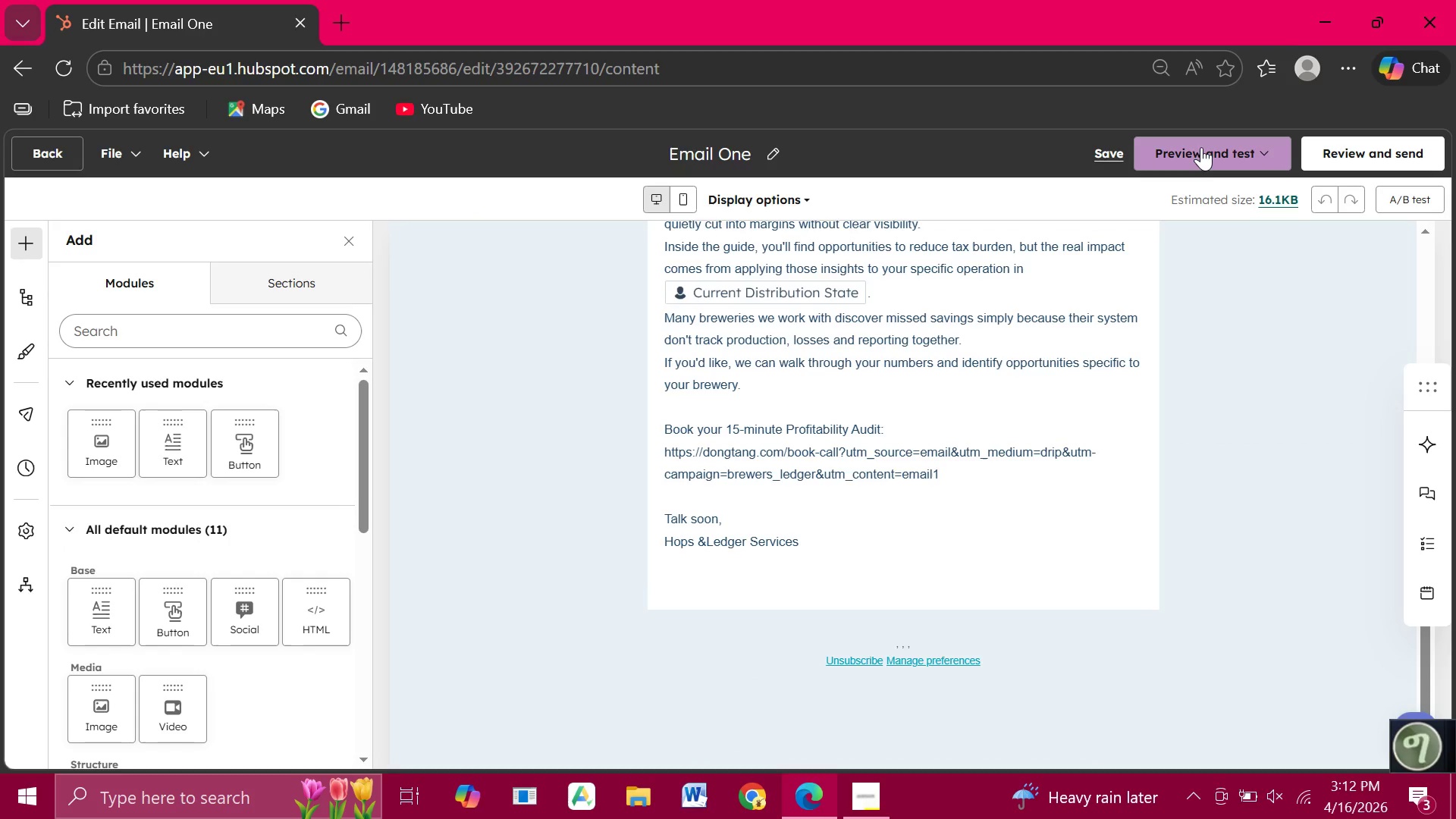 
left_click([1201, 147])
 